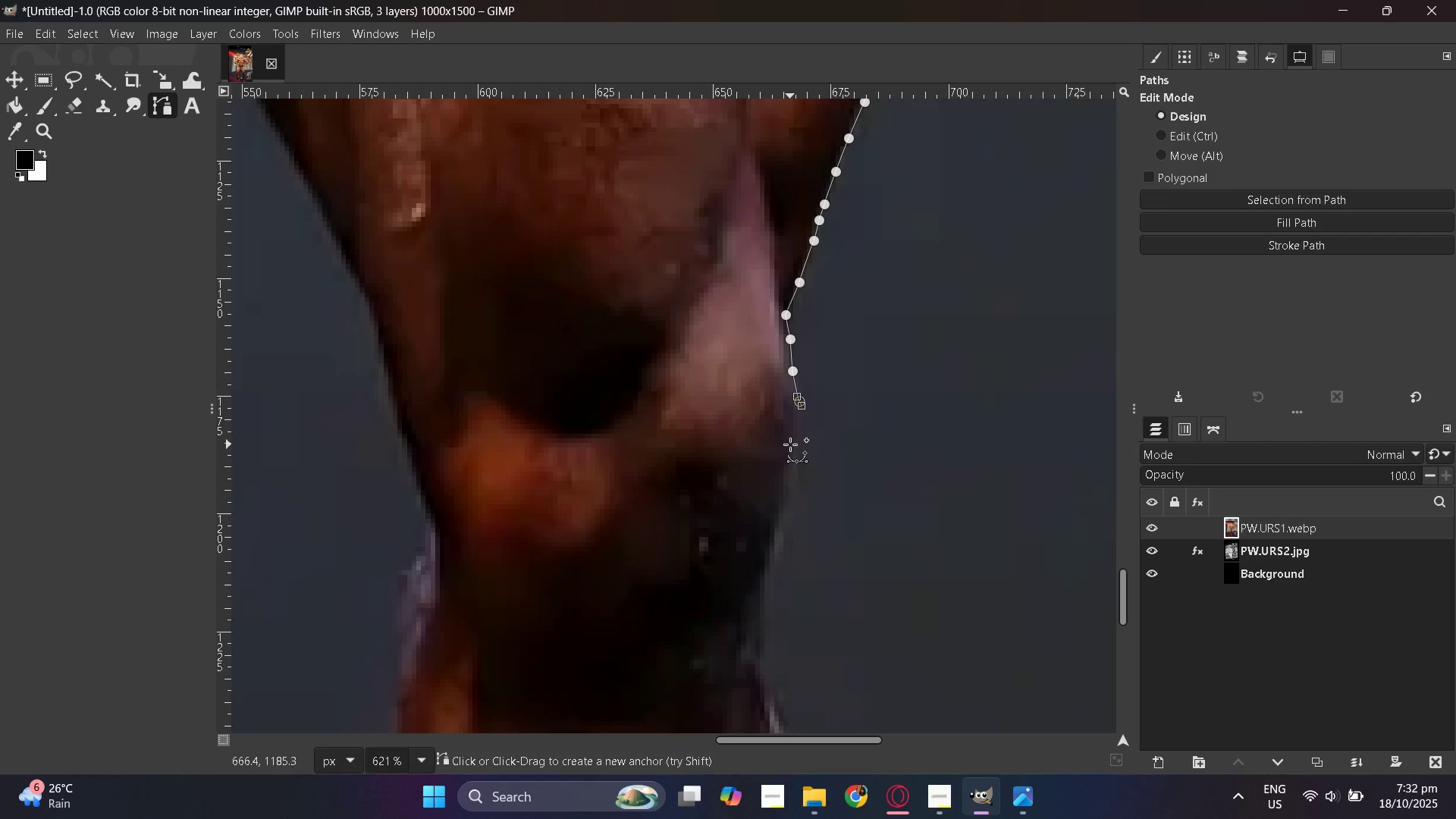 
left_click([797, 447])
 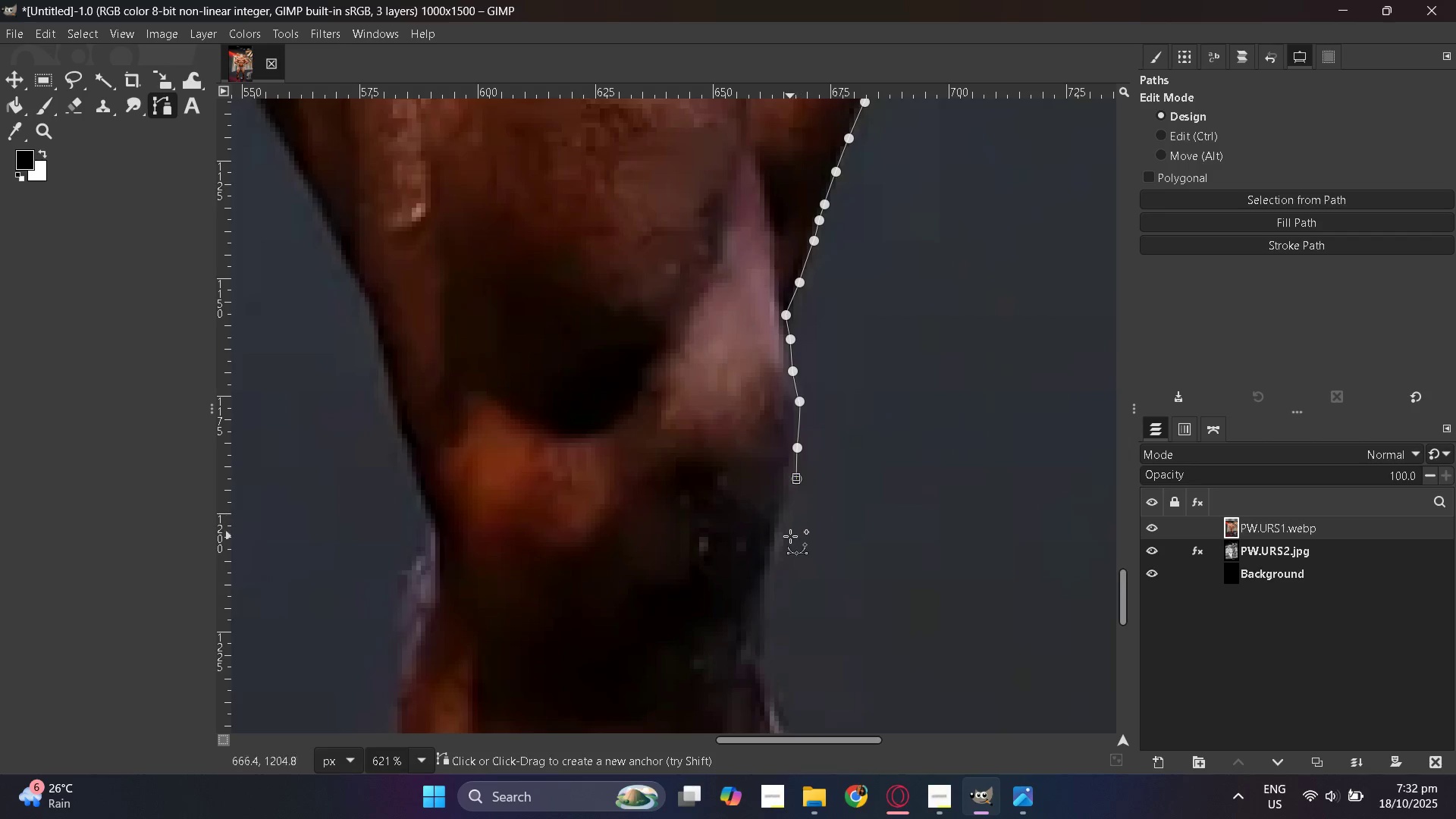 
hold_key(key=ControlLeft, duration=1.52)
scroll: coordinate [787, 530], scroll_direction: down, amount: 7.0
 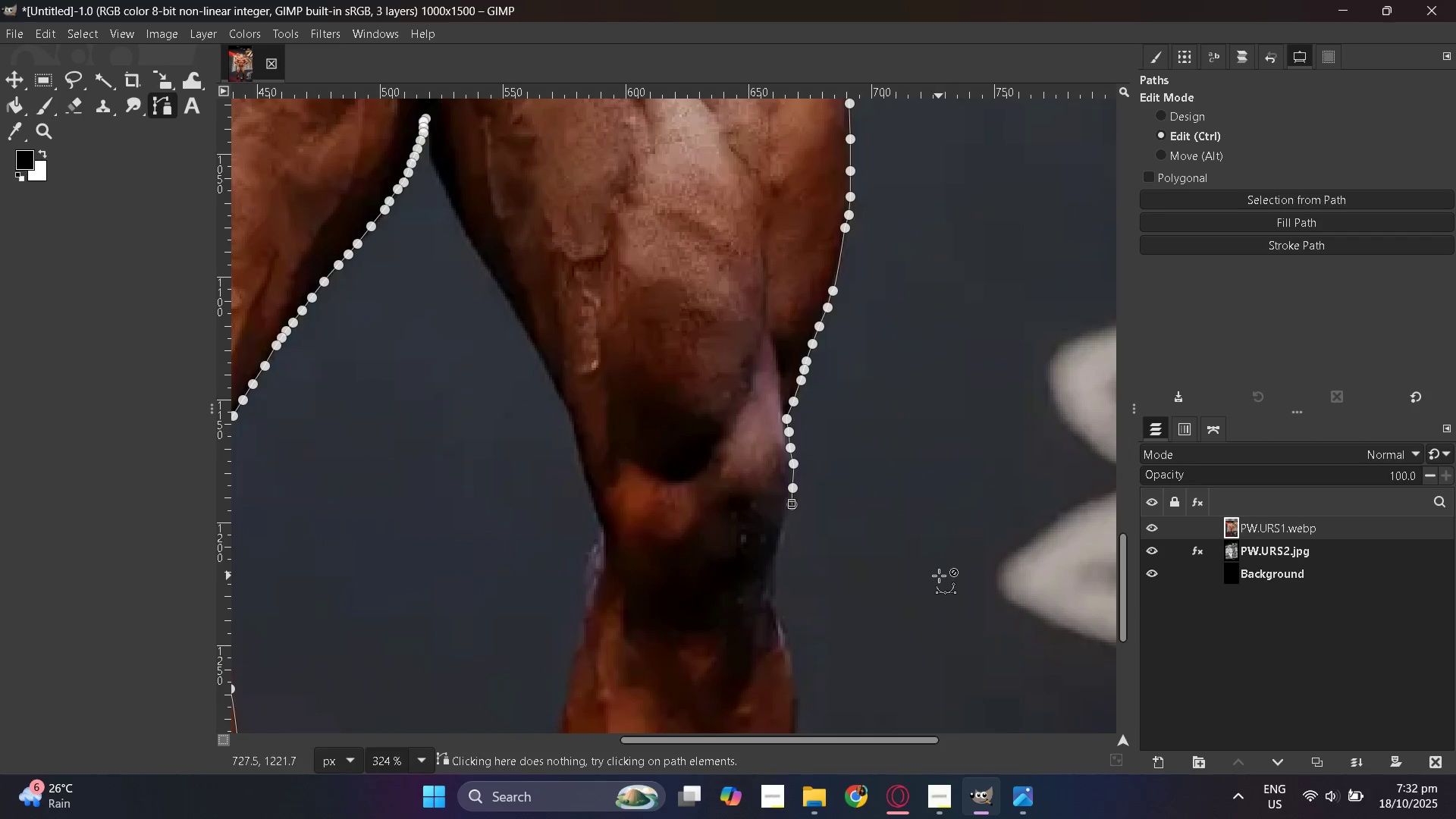 
scroll: coordinate [927, 576], scroll_direction: up, amount: 5.0
 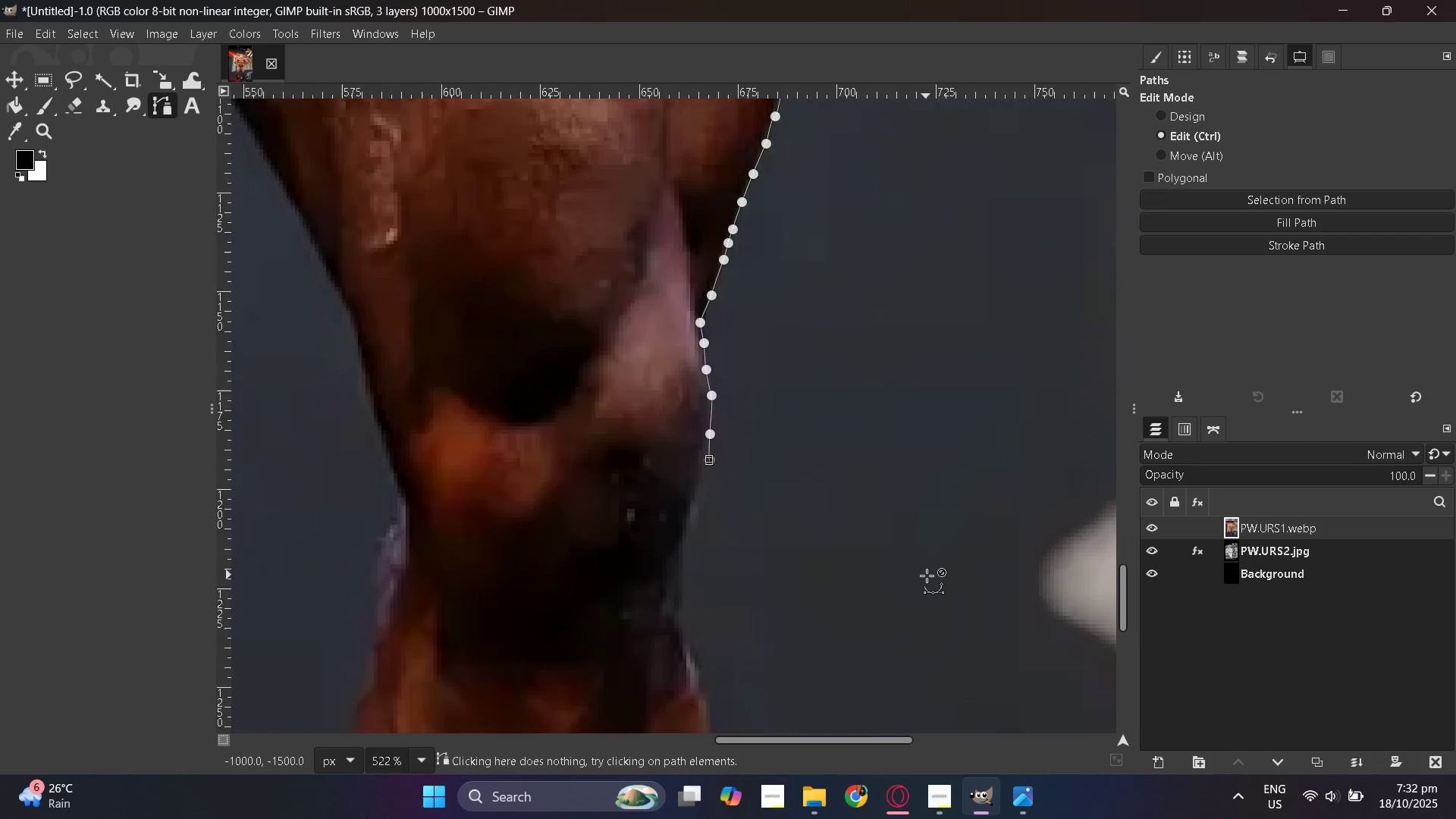 
hold_key(key=ControlLeft, duration=0.94)
scroll: coordinate [743, 544], scroll_direction: up, amount: 5.0
 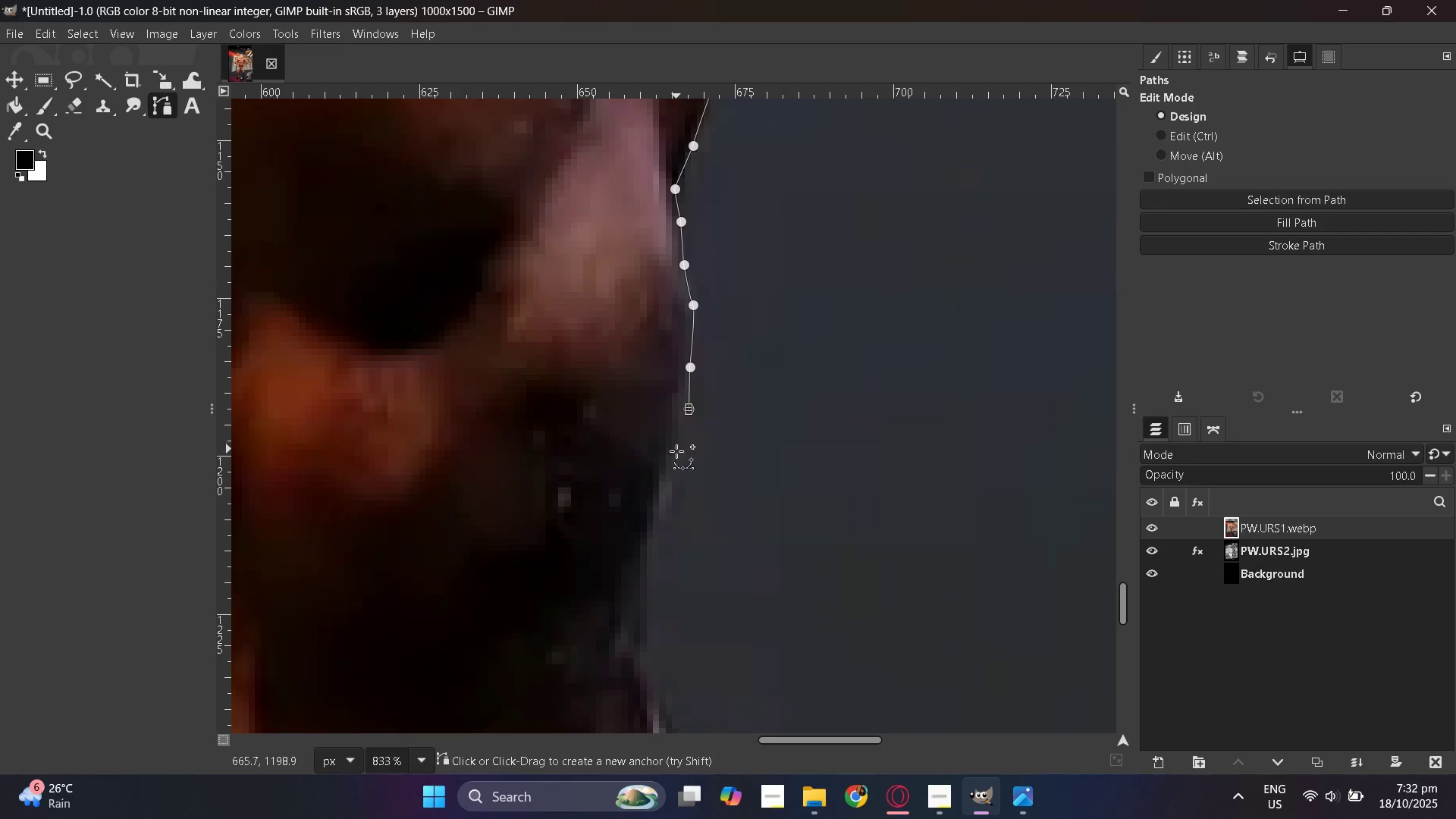 
left_click([671, 464])
 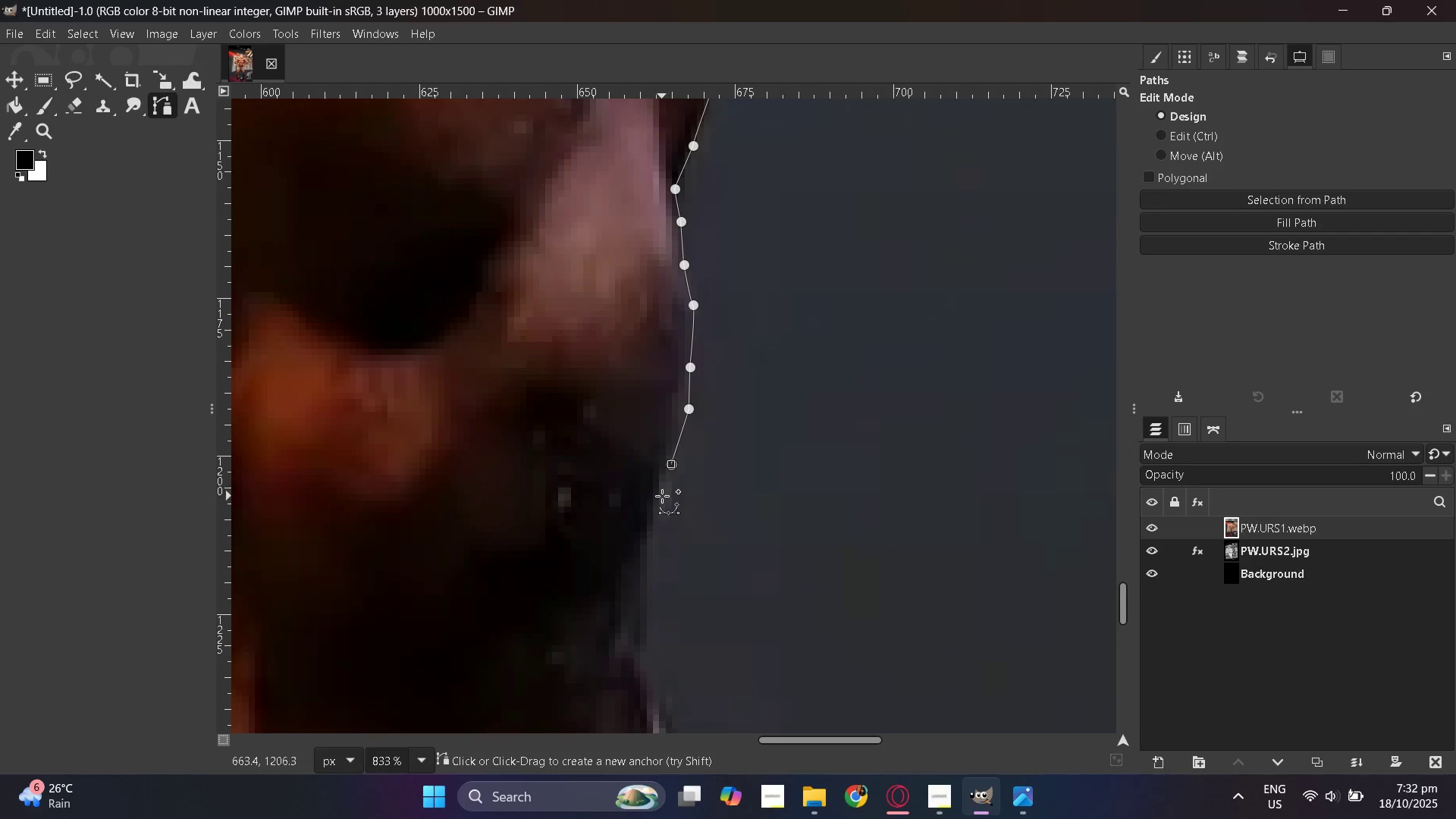 
left_click([662, 499])
 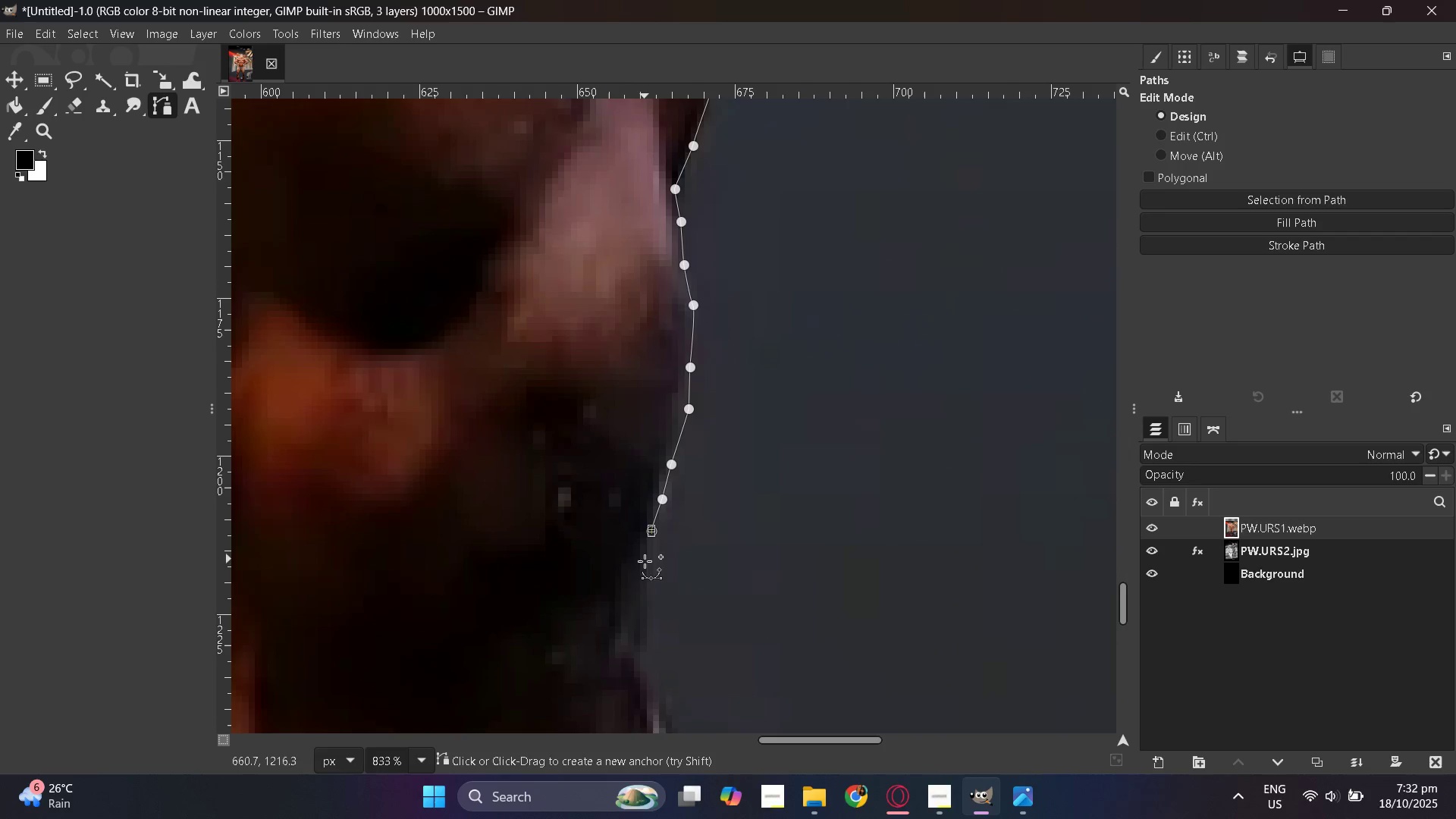 
scroll: coordinate [643, 587], scroll_direction: down, amount: 3.0
 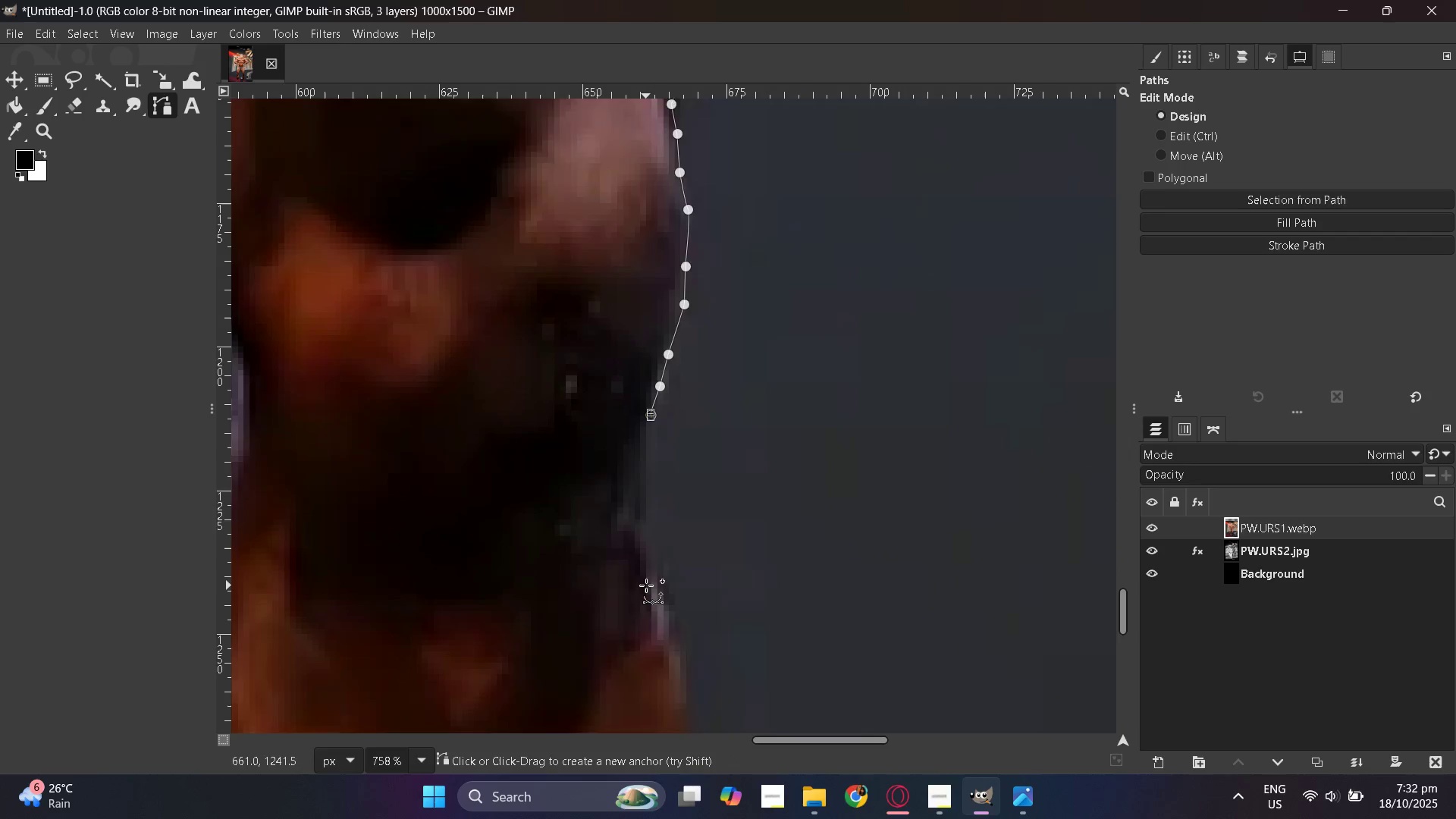 
key(Control+ControlLeft)
 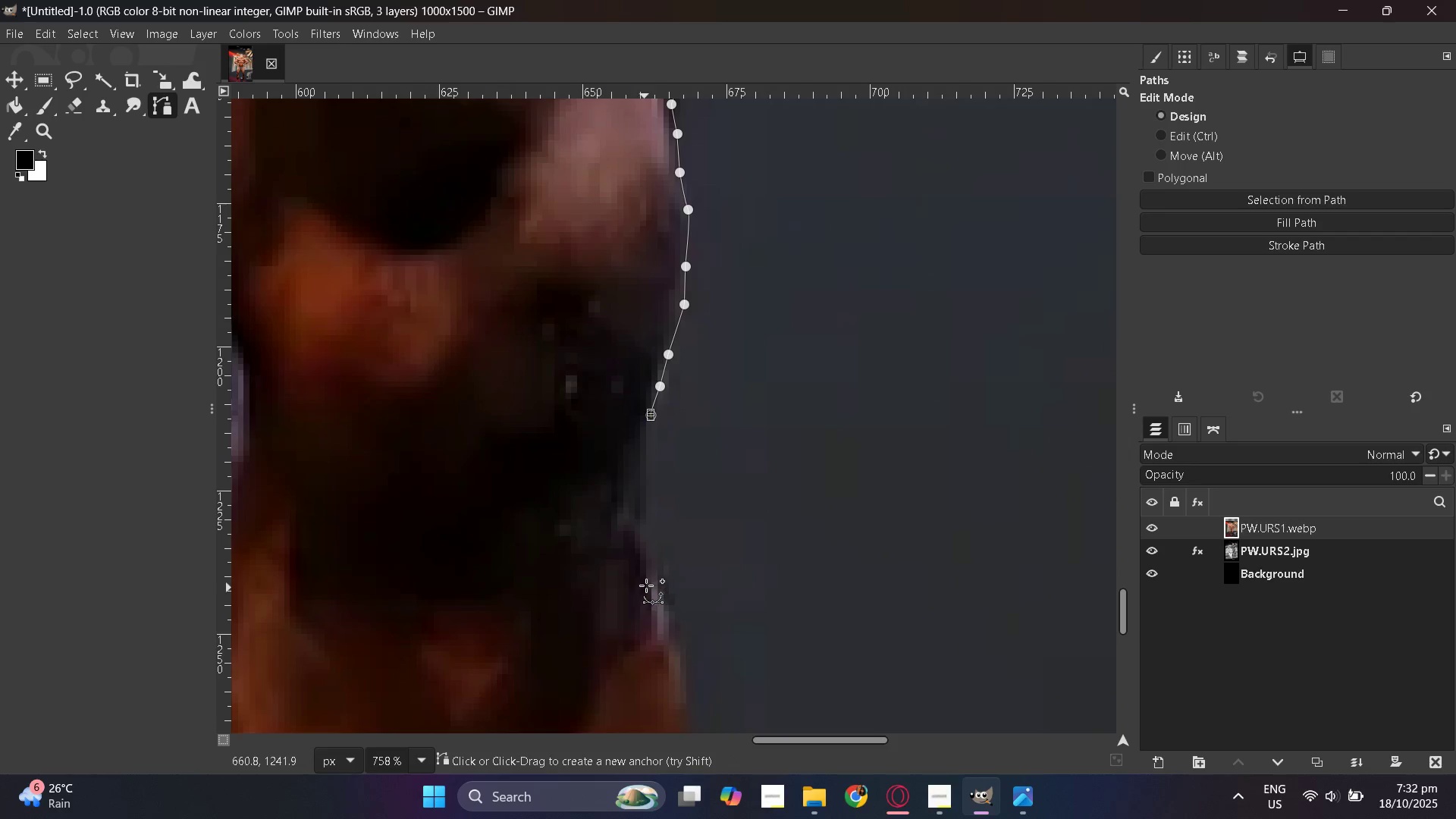 
scroll: coordinate [646, 585], scroll_direction: down, amount: 2.0
 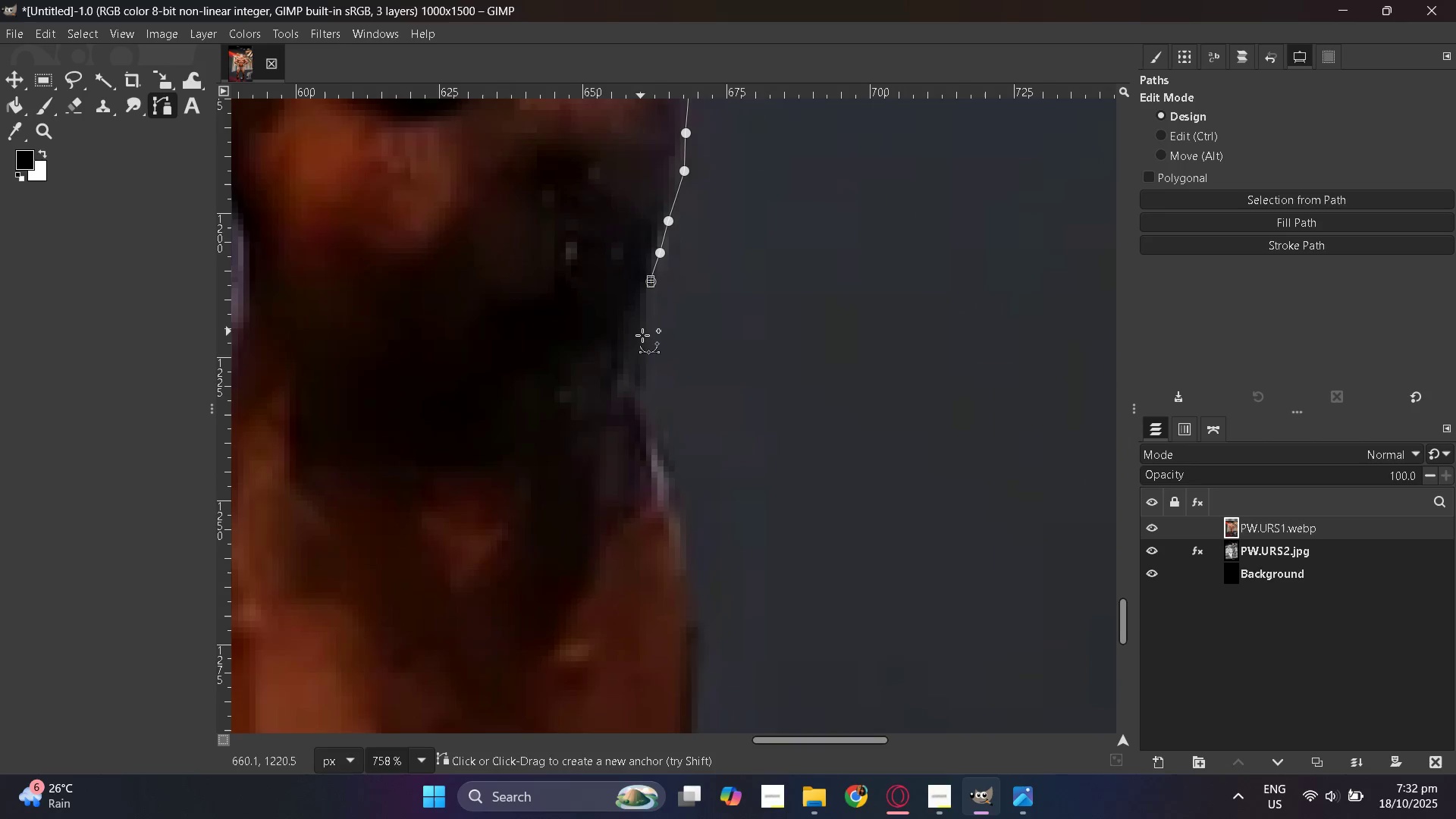 
left_click_drag(start_coordinate=[642, 378], to_coordinate=[642, 382])
 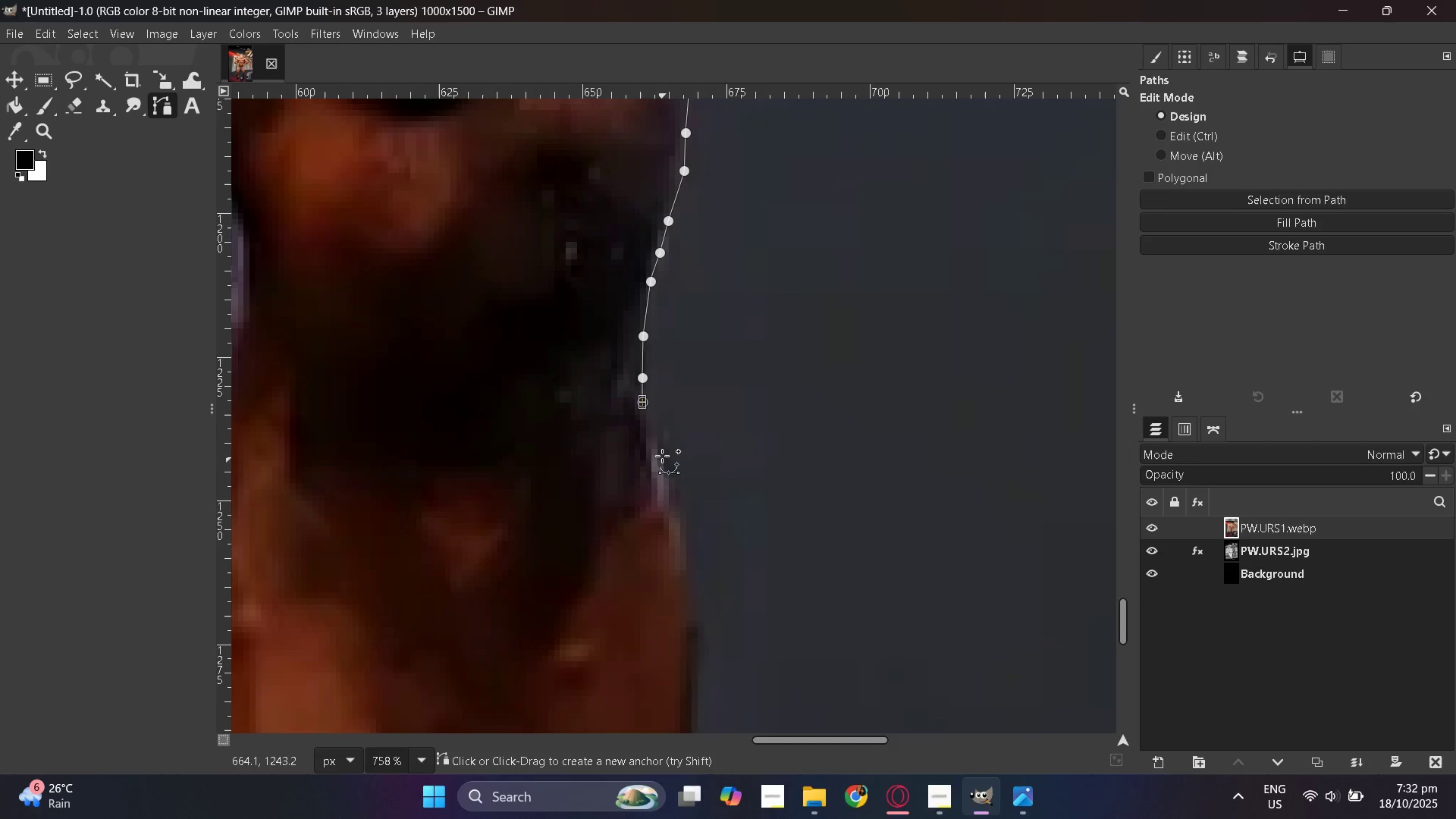 
left_click([658, 436])
 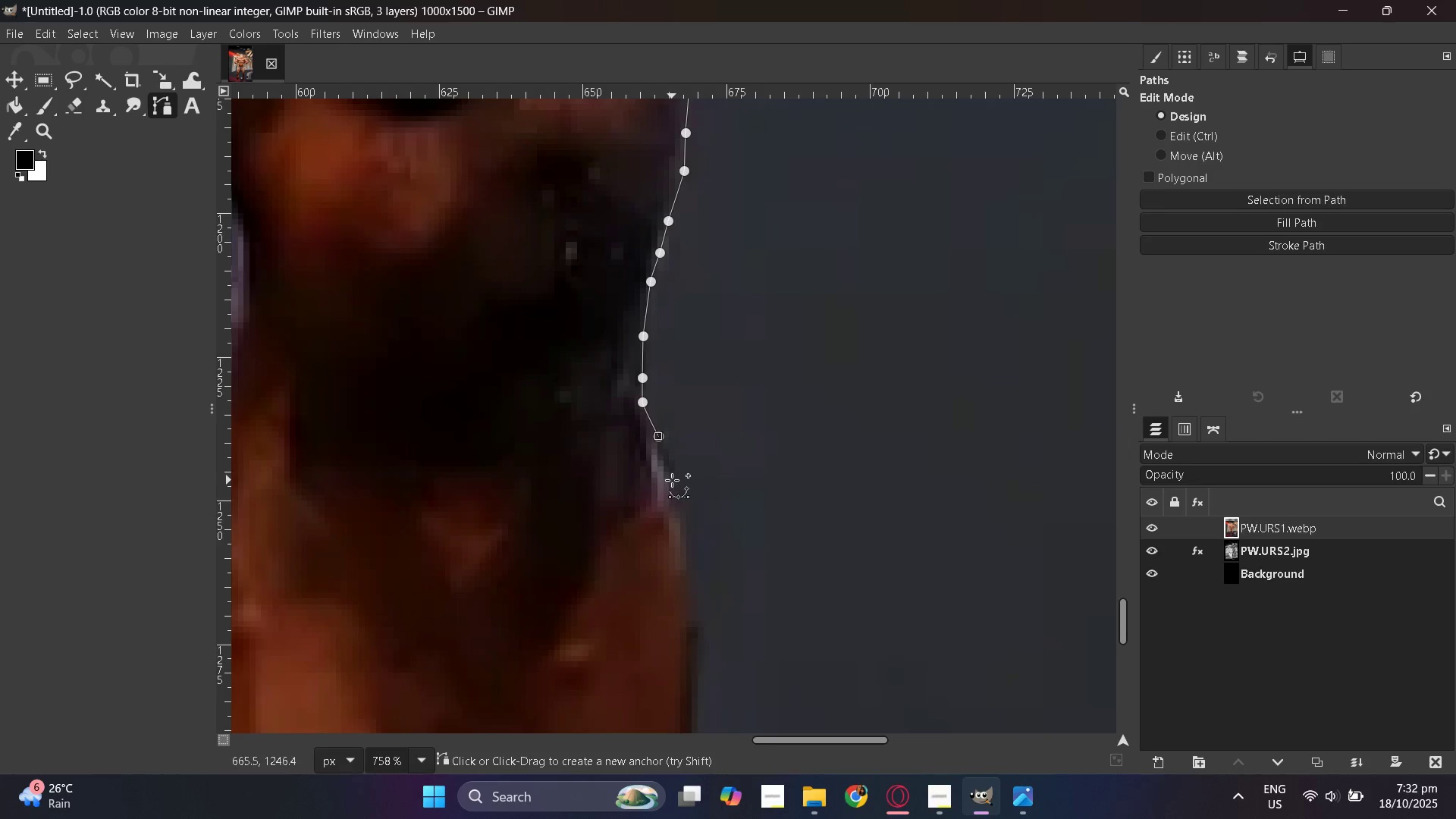 
left_click_drag(start_coordinate=[673, 483], to_coordinate=[675, 488])
 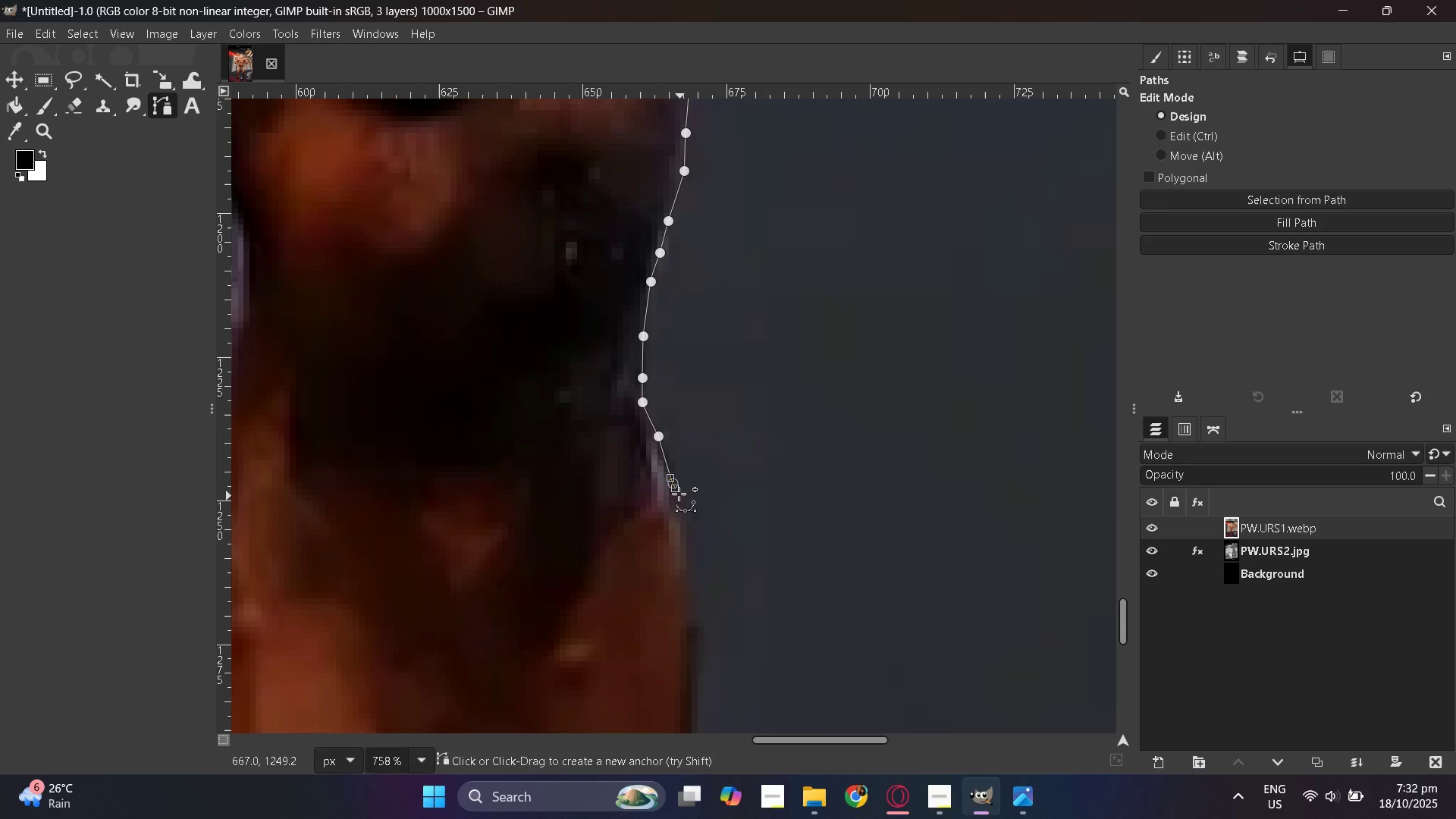 
left_click_drag(start_coordinate=[683, 511], to_coordinate=[685, 517])
 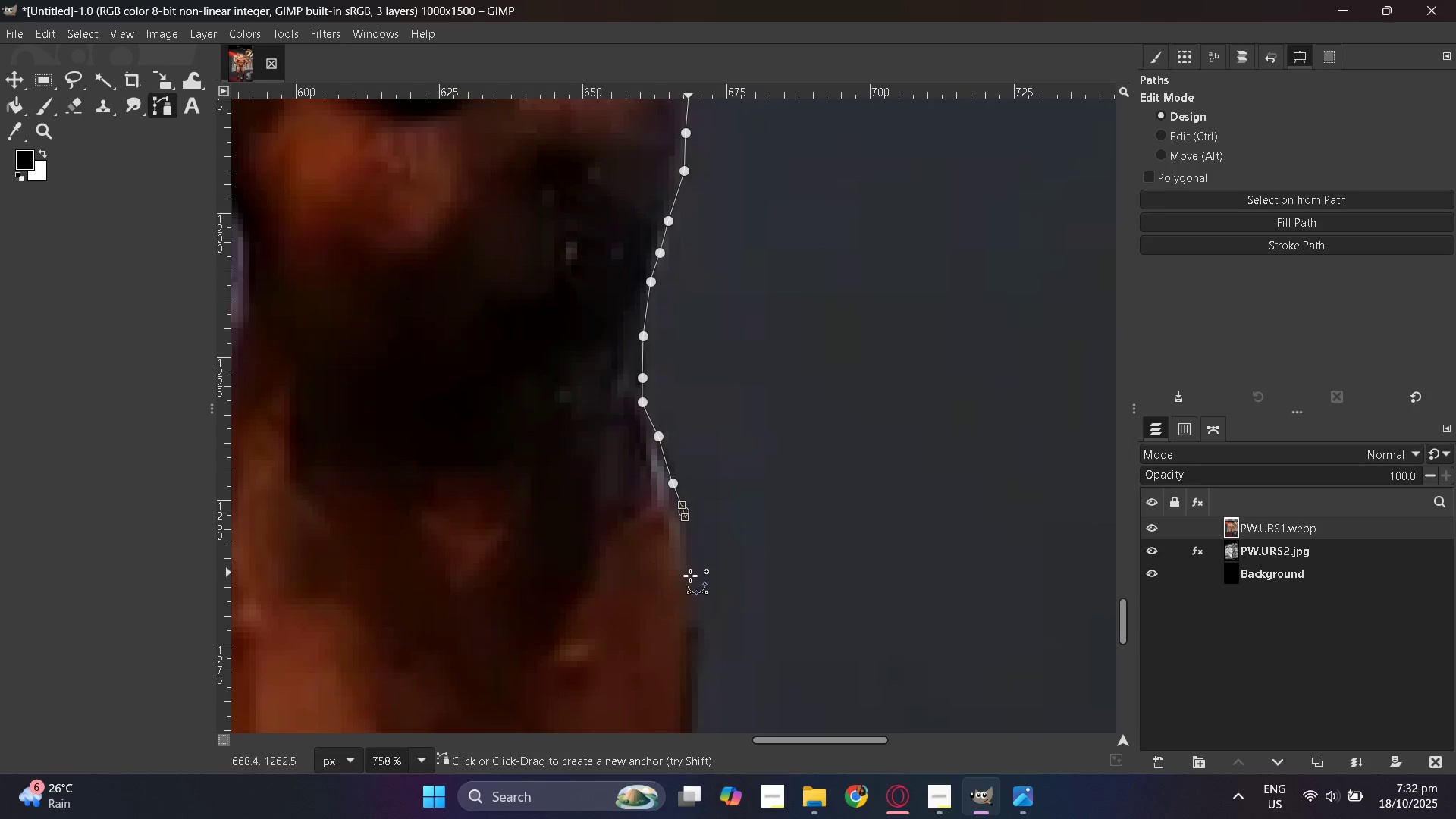 
scroll: coordinate [691, 576], scroll_direction: down, amount: 3.0
 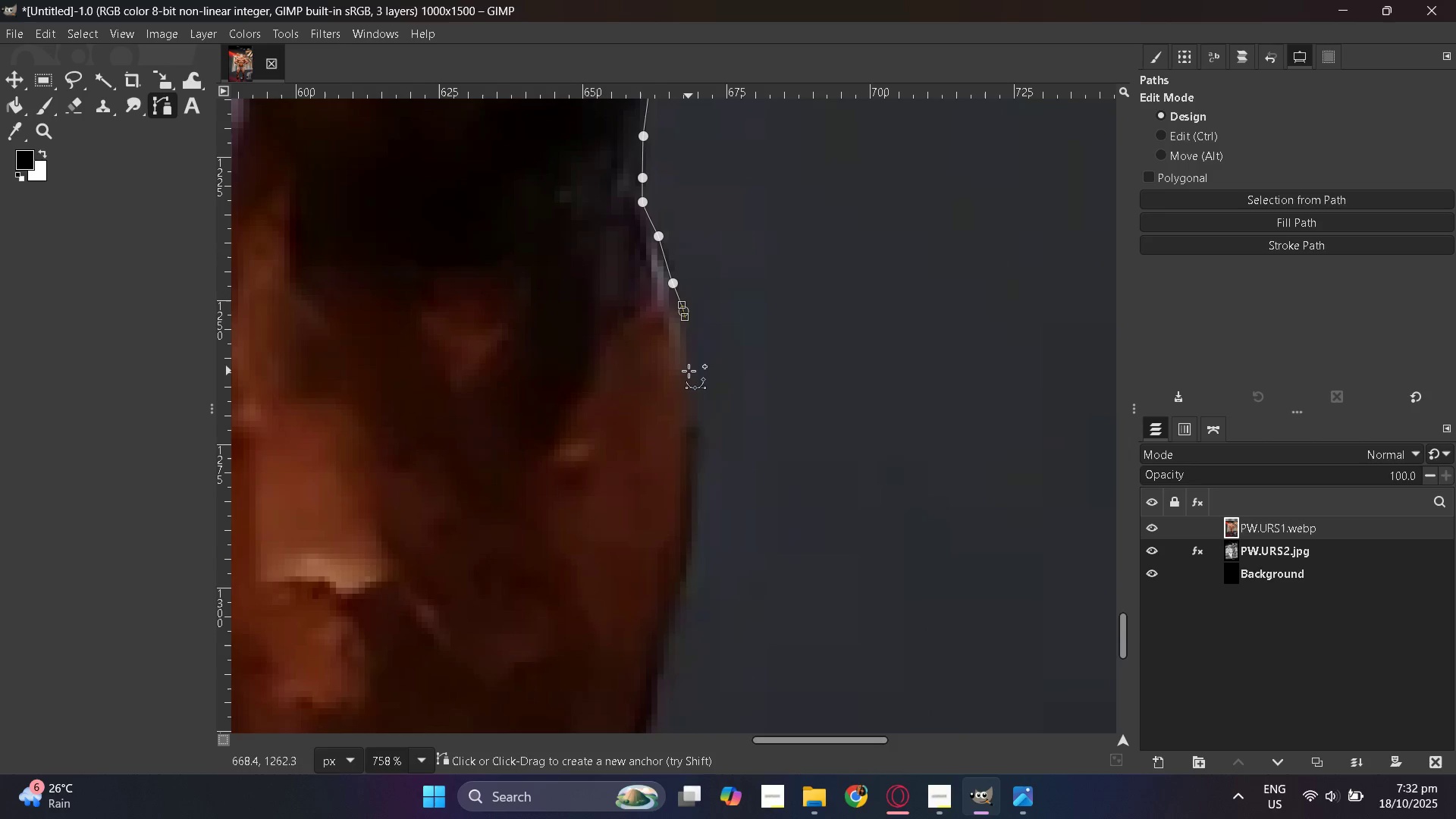 
left_click([689, 371])
 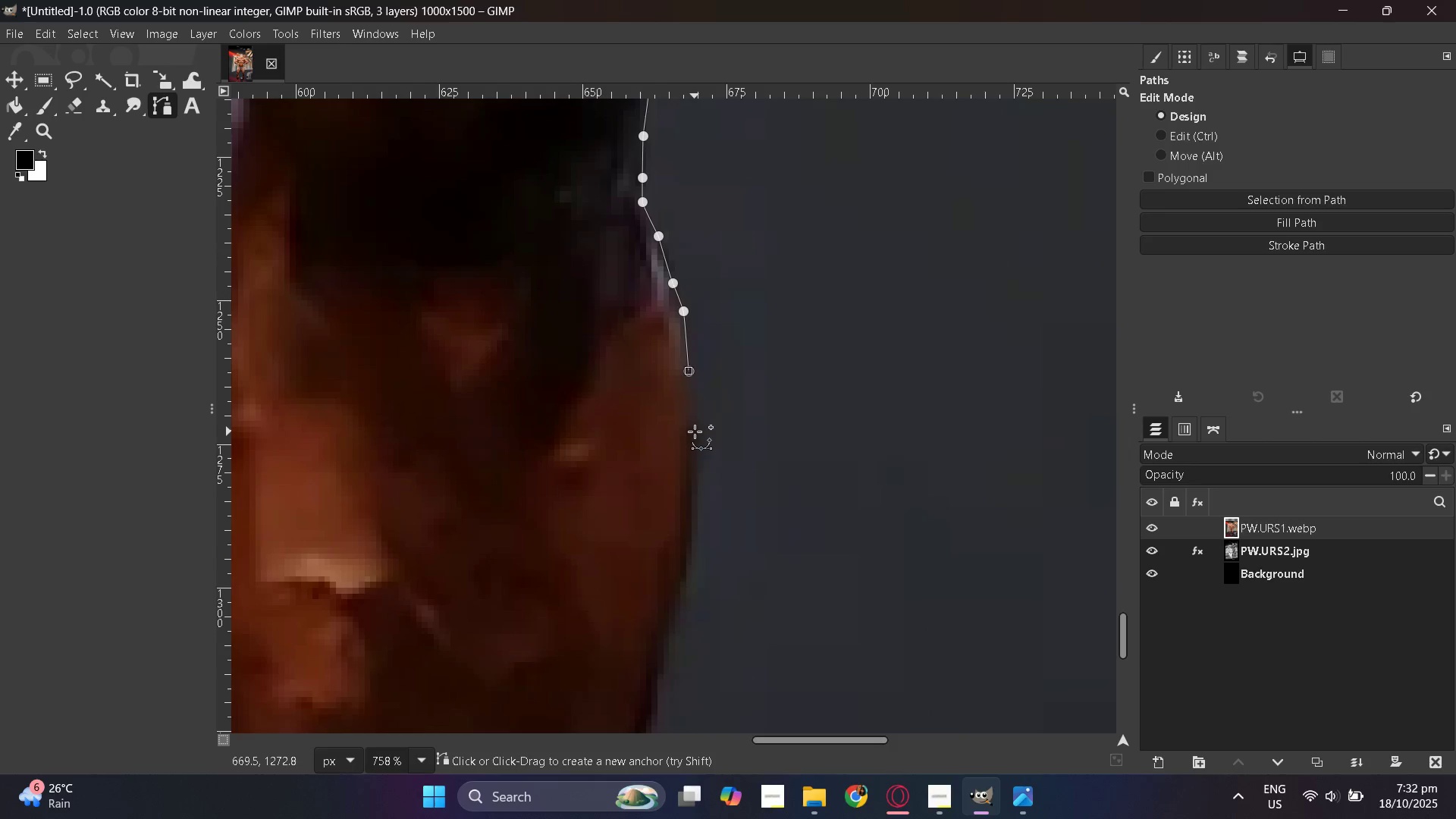 
left_click([695, 431])
 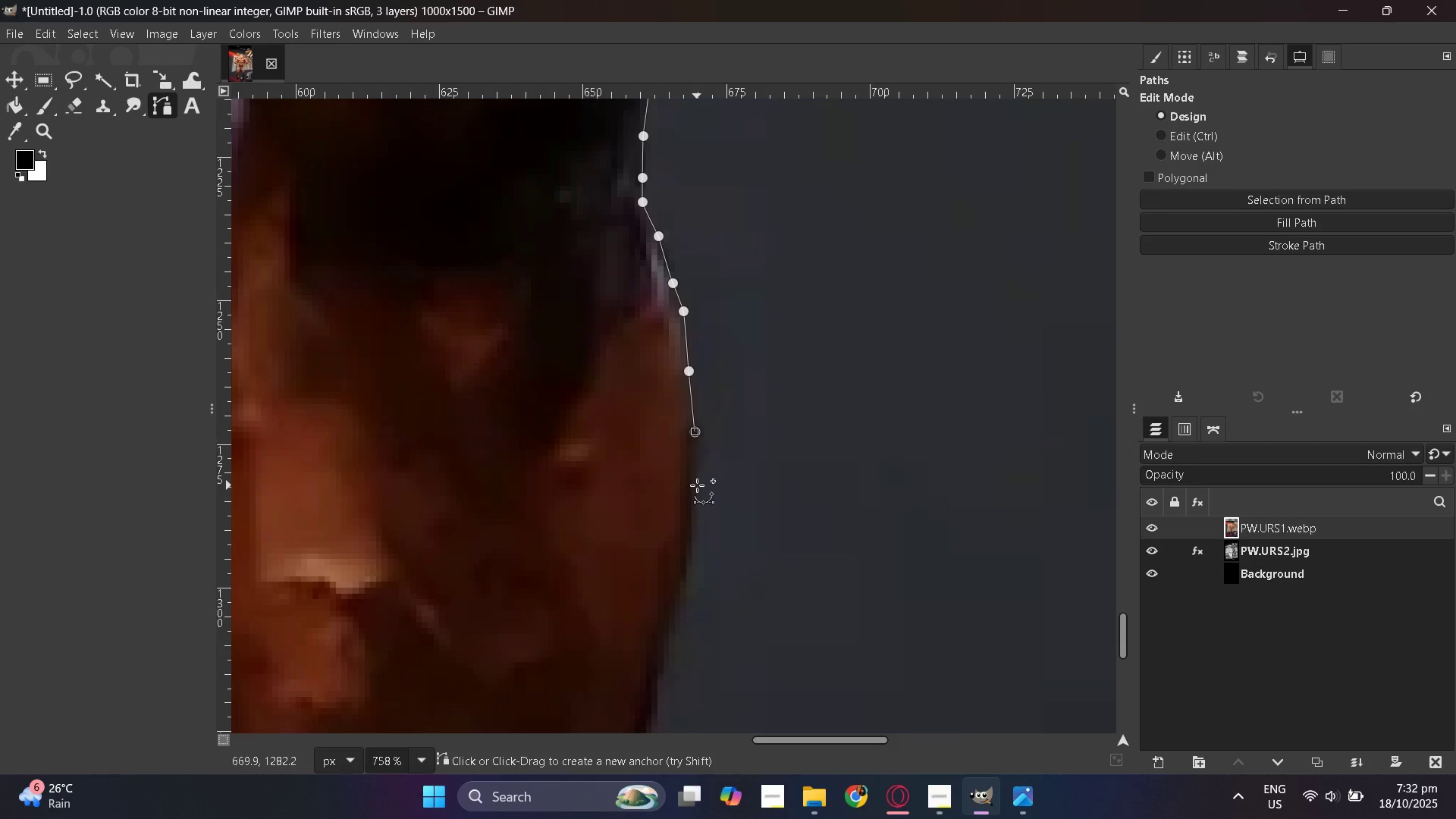 
left_click([697, 485])
 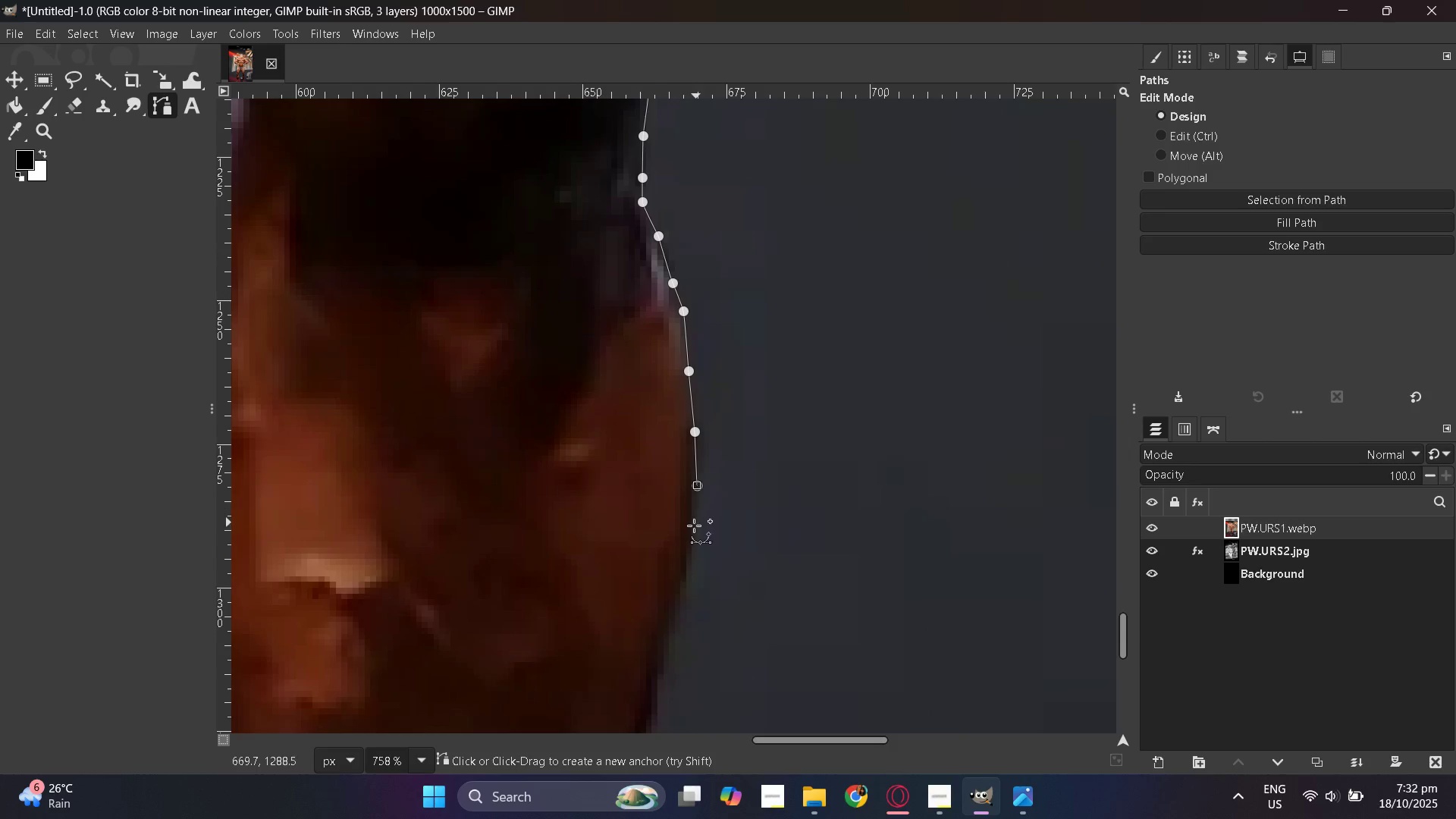 
left_click_drag(start_coordinate=[694, 526], to_coordinate=[694, 530])
 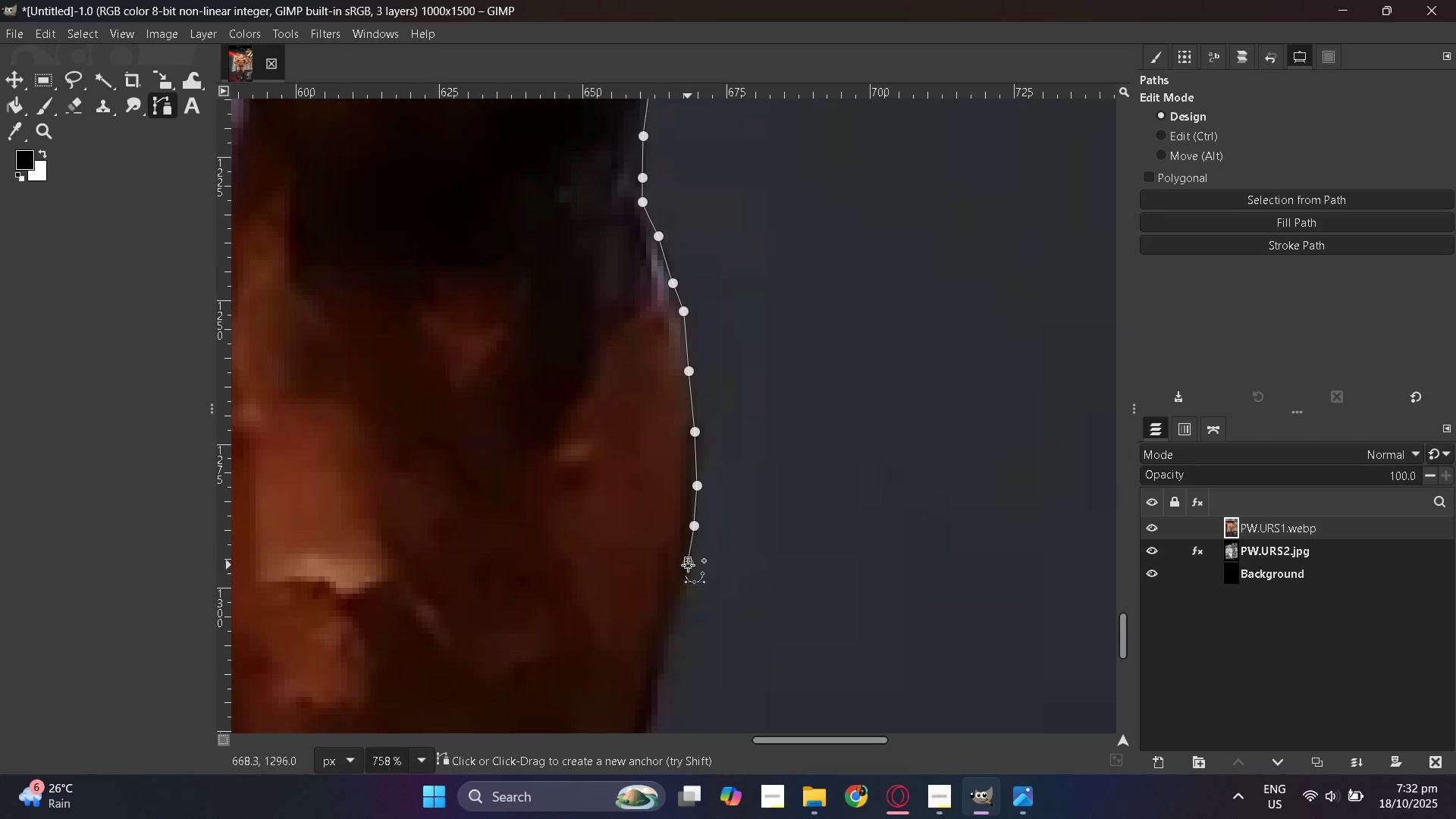 
scroll: coordinate [685, 575], scroll_direction: down, amount: 5.0
 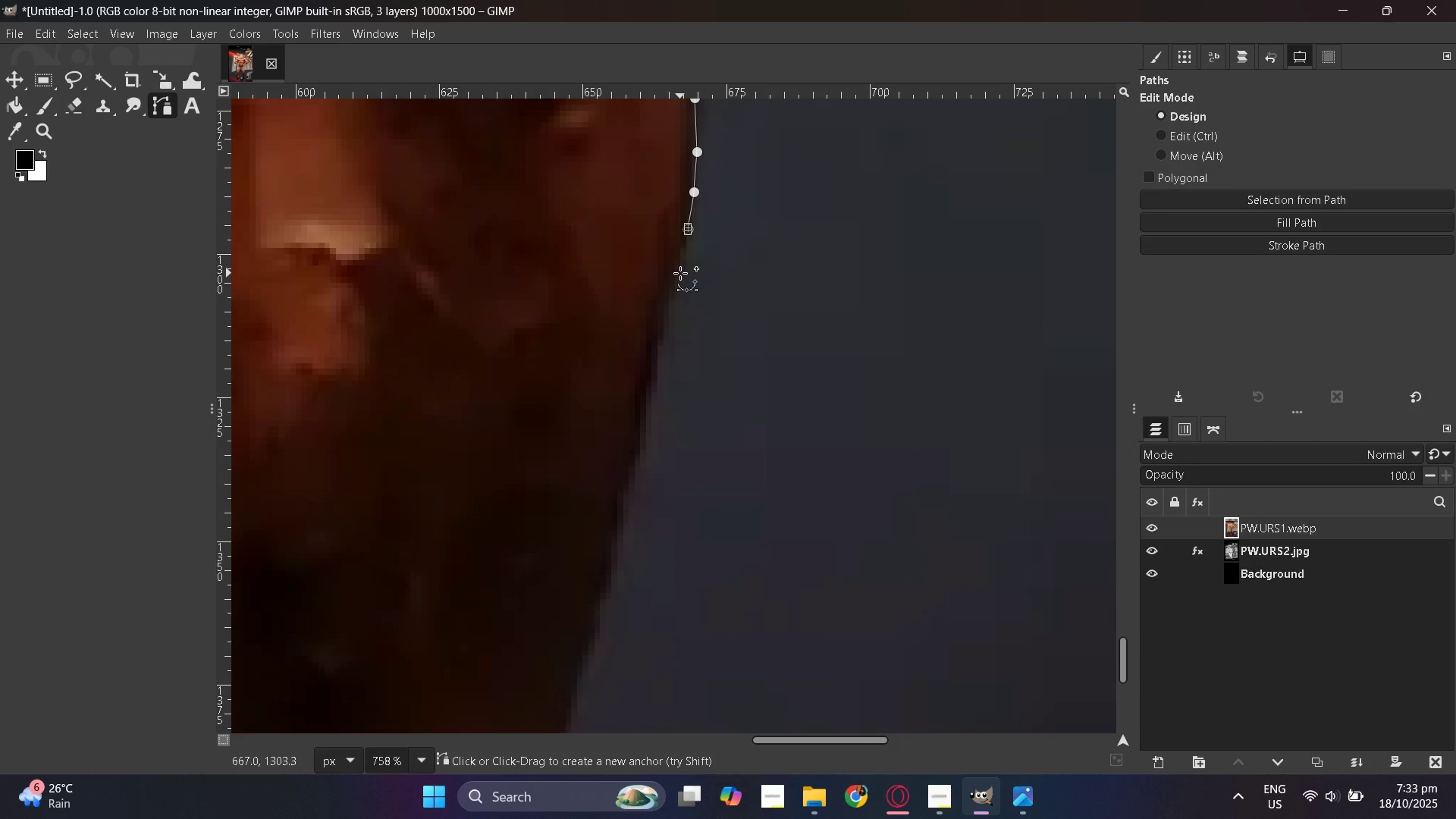 
left_click([680, 273])
 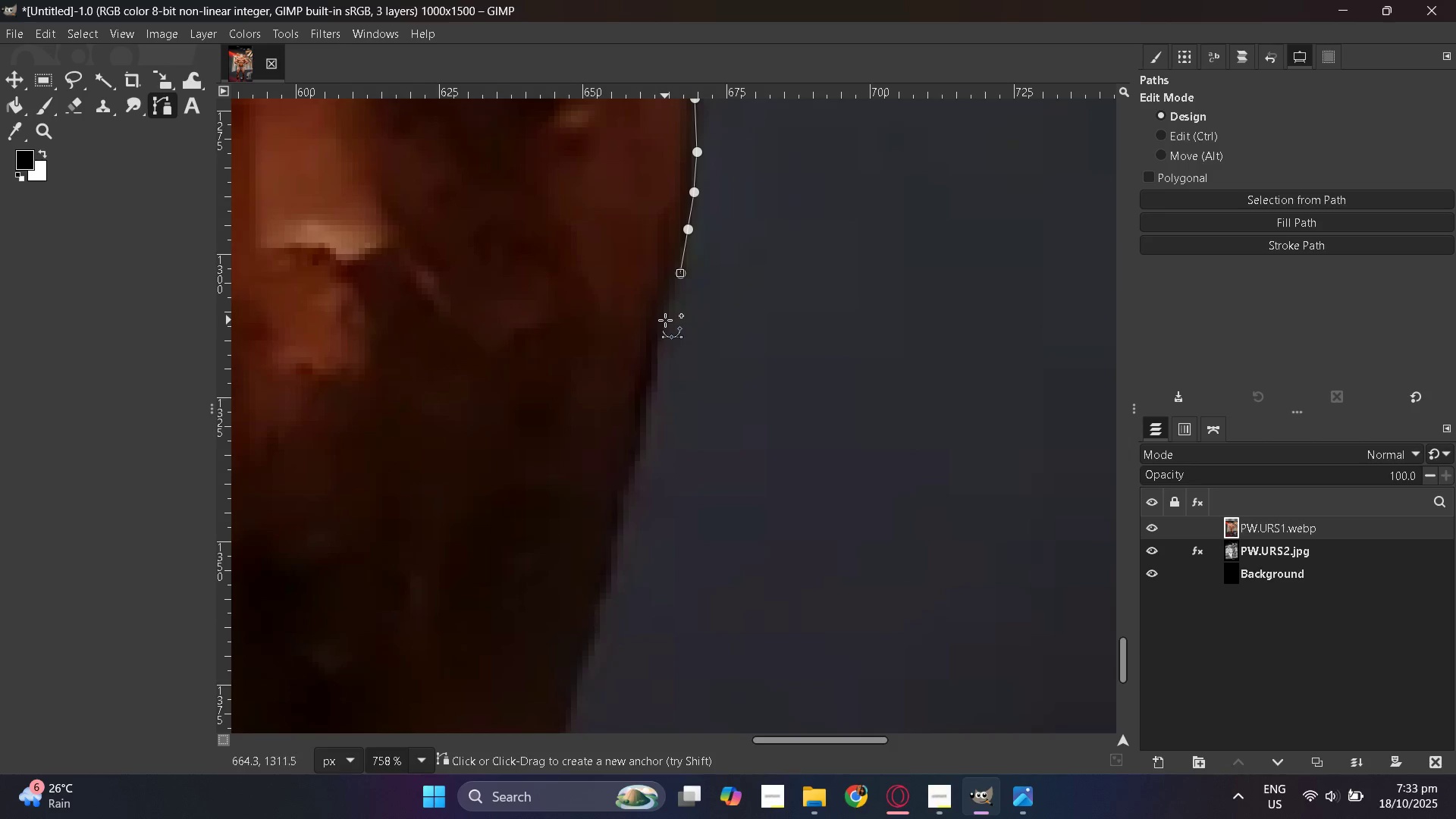 
left_click([665, 319])
 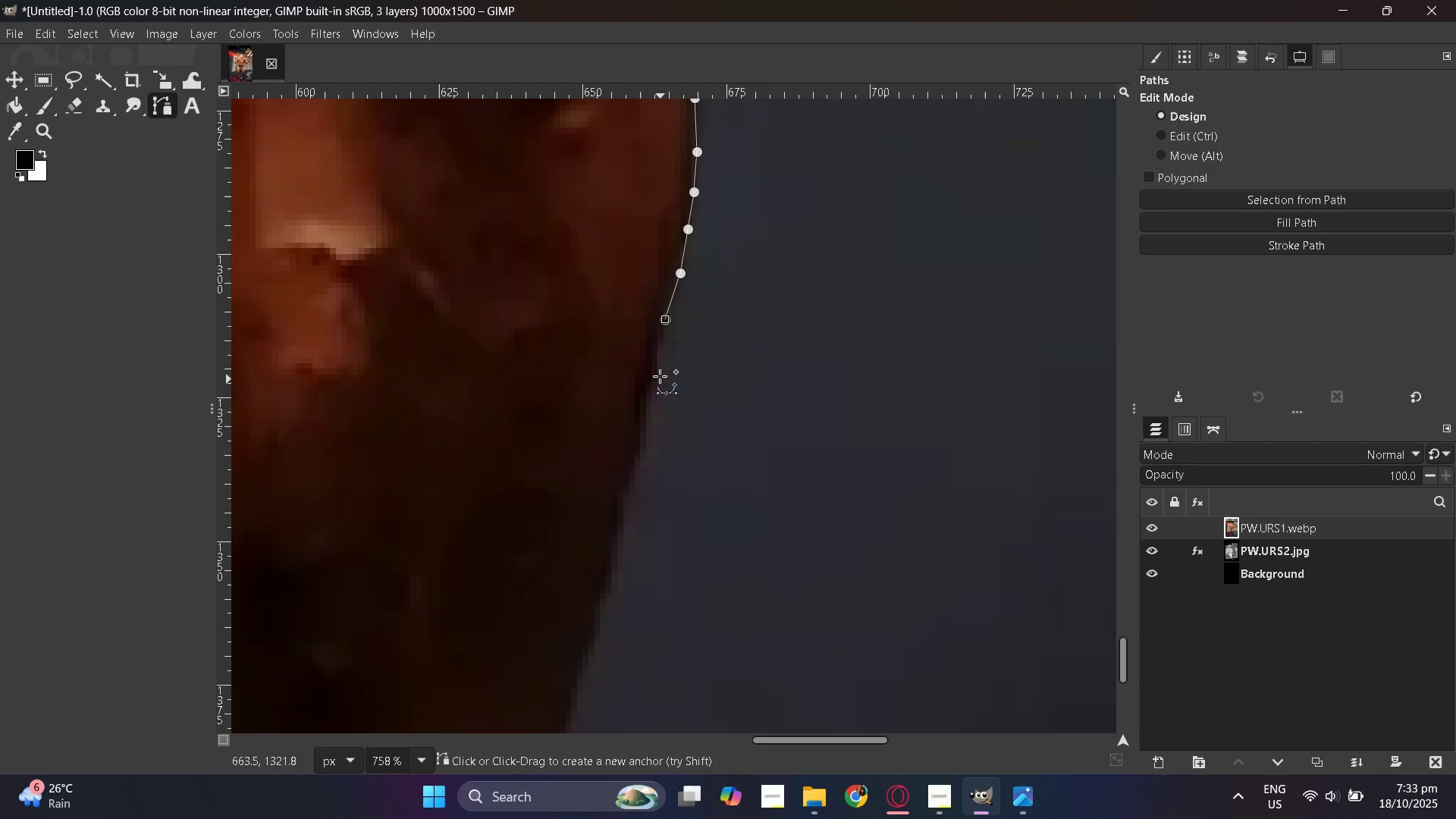 
left_click([658, 371])
 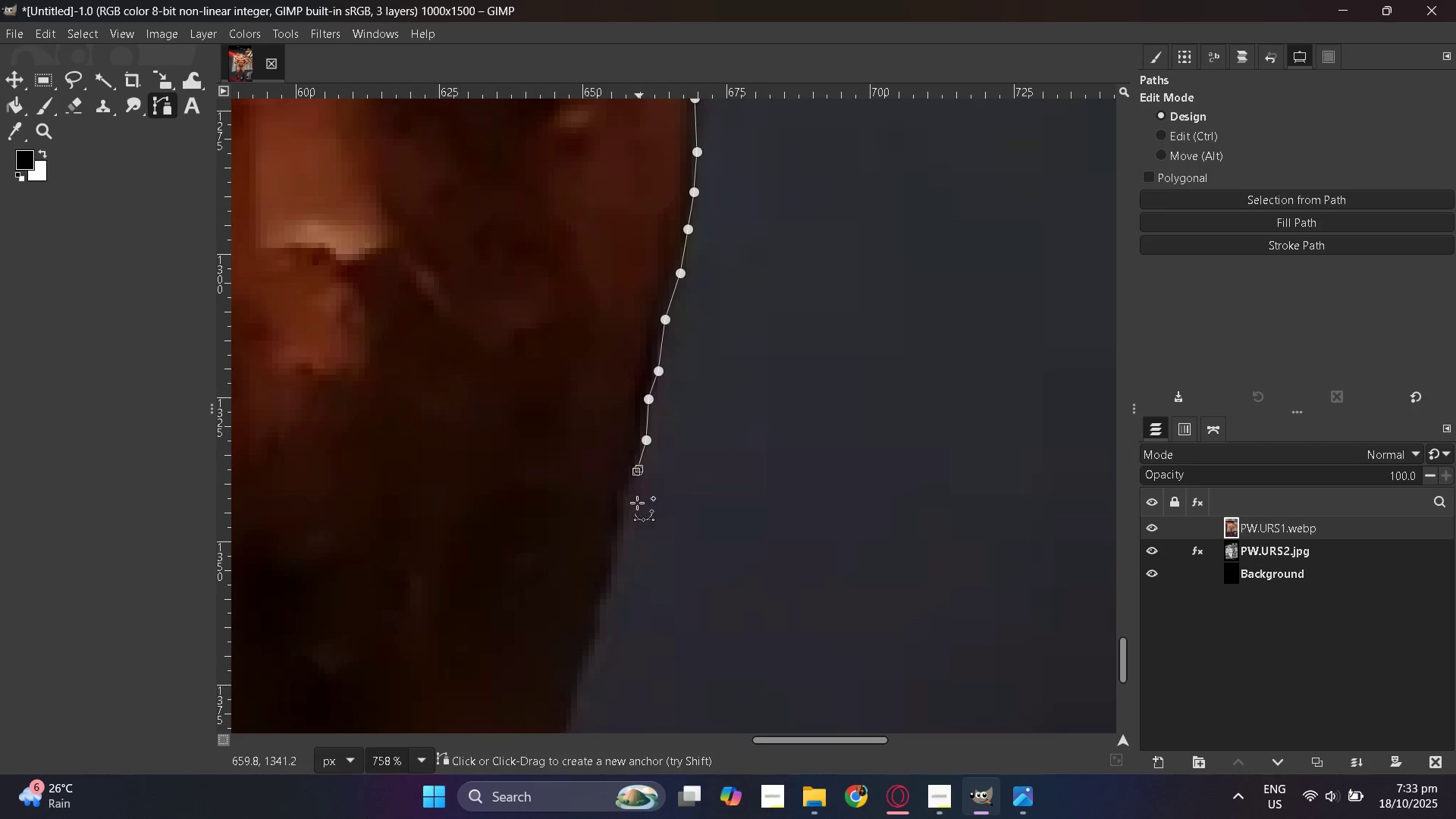 
left_click([628, 494])
 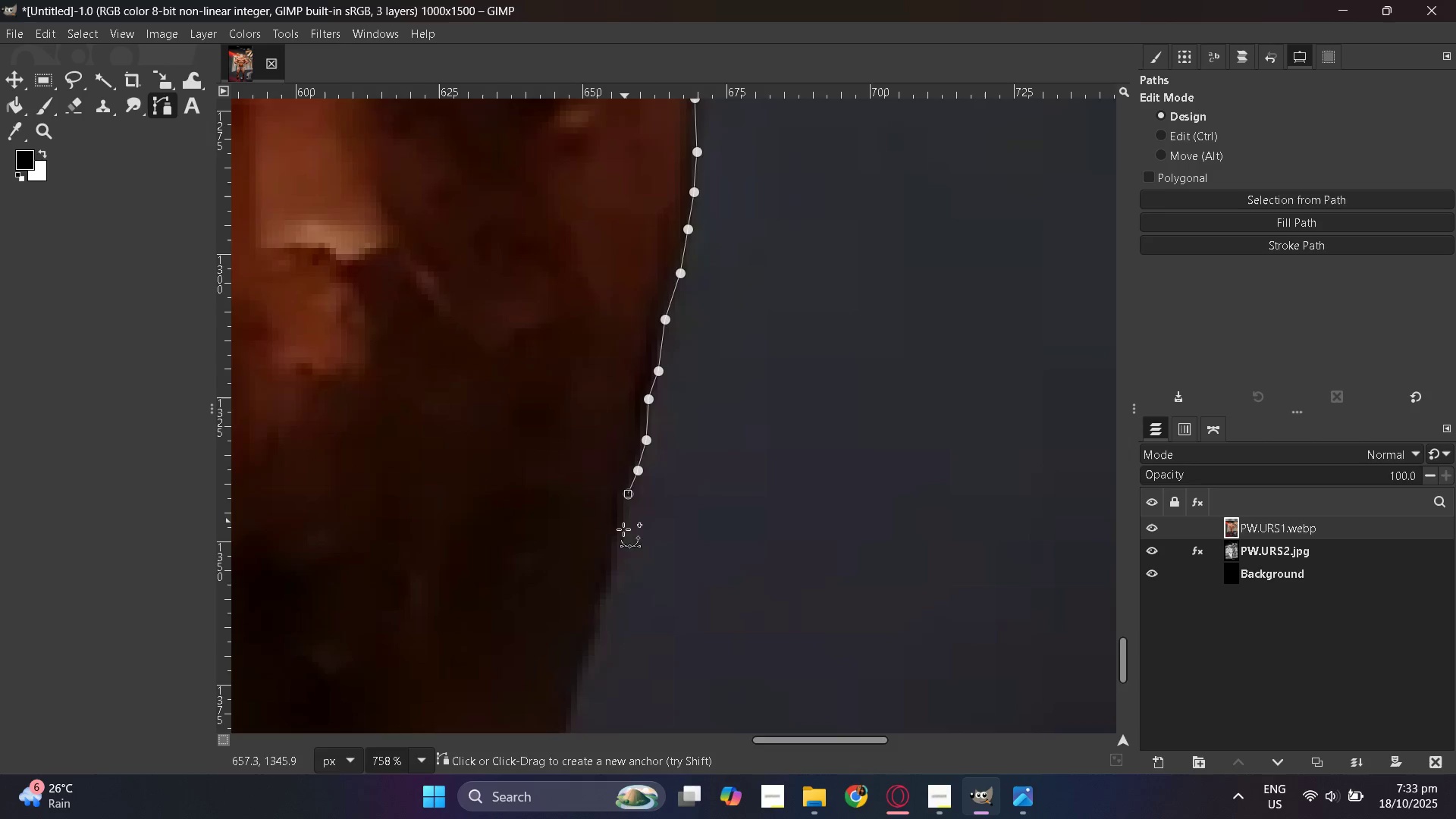 
scroll: coordinate [623, 533], scroll_direction: down, amount: 4.0
 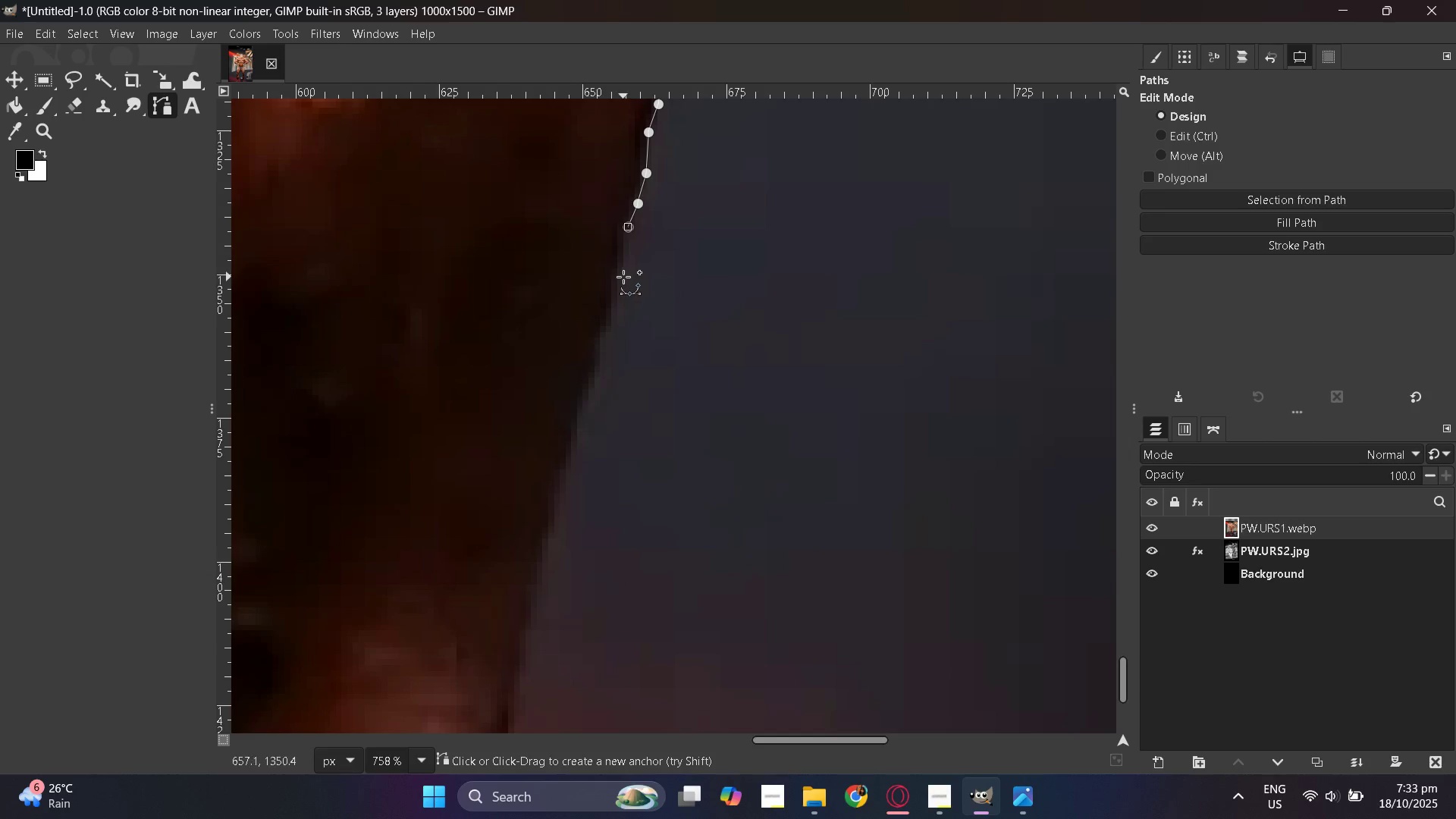 
left_click([620, 271])
 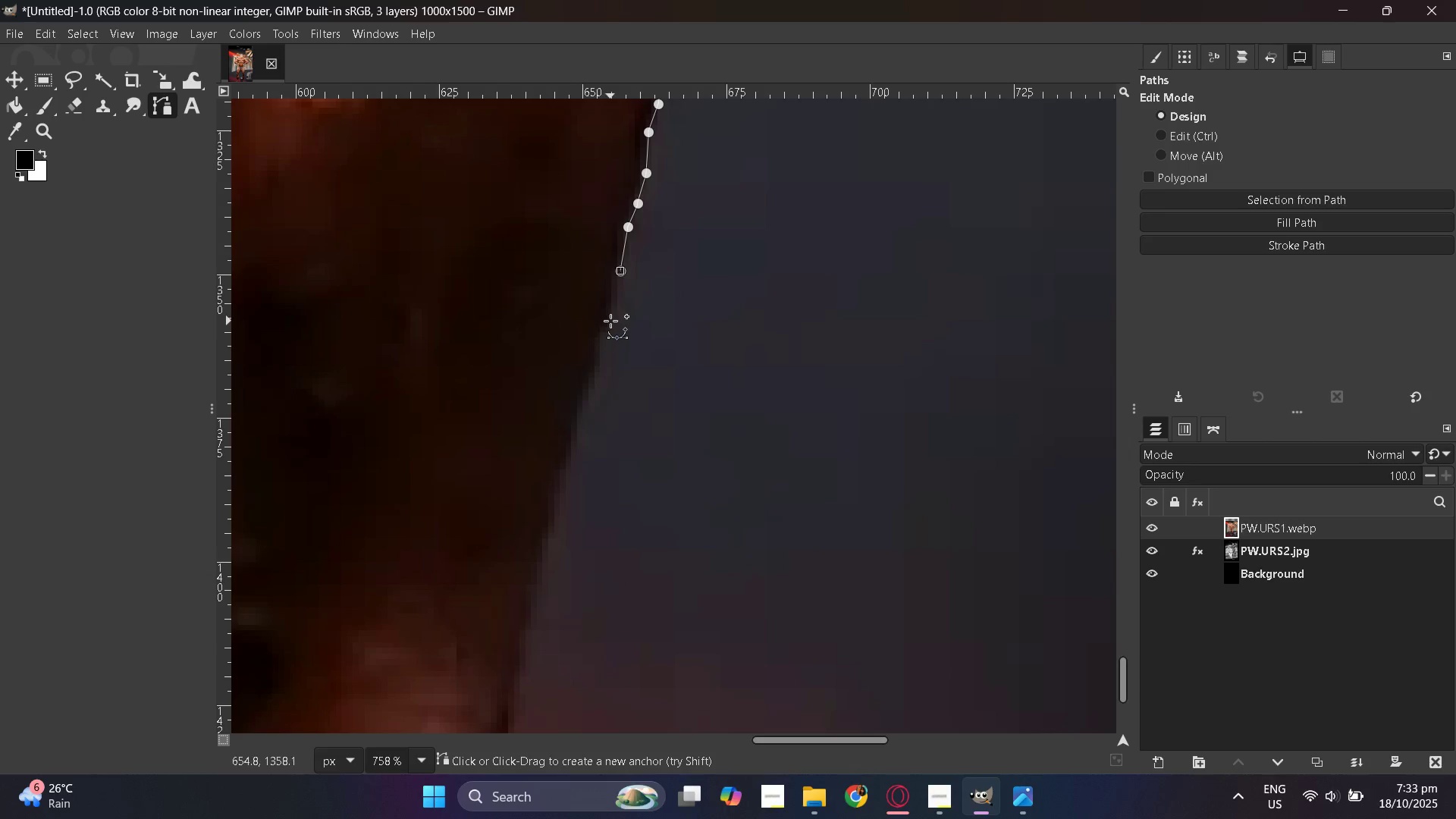 
left_click_drag(start_coordinate=[611, 324], to_coordinate=[609, 332])
 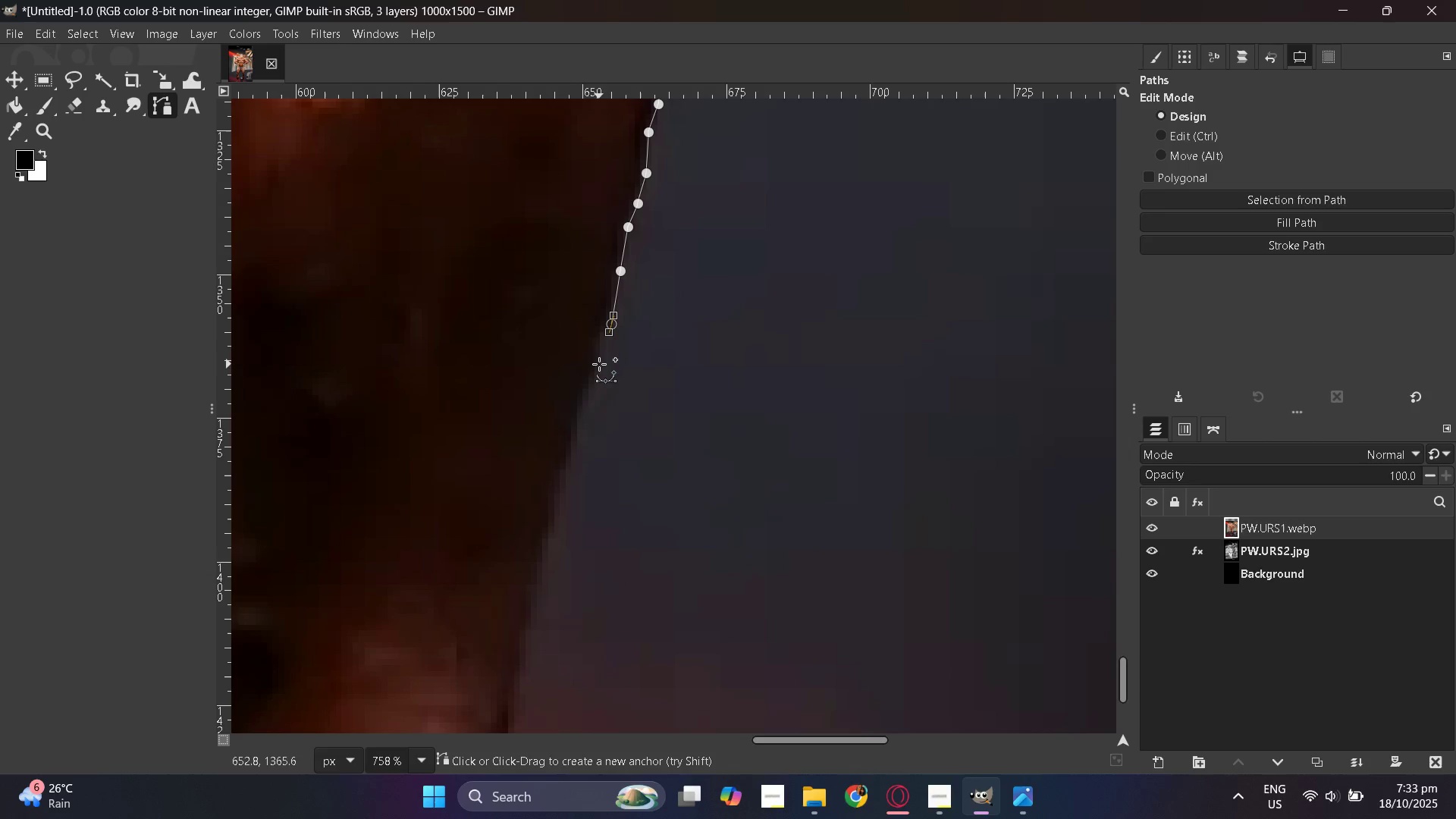 
left_click_drag(start_coordinate=[594, 369], to_coordinate=[594, 374])
 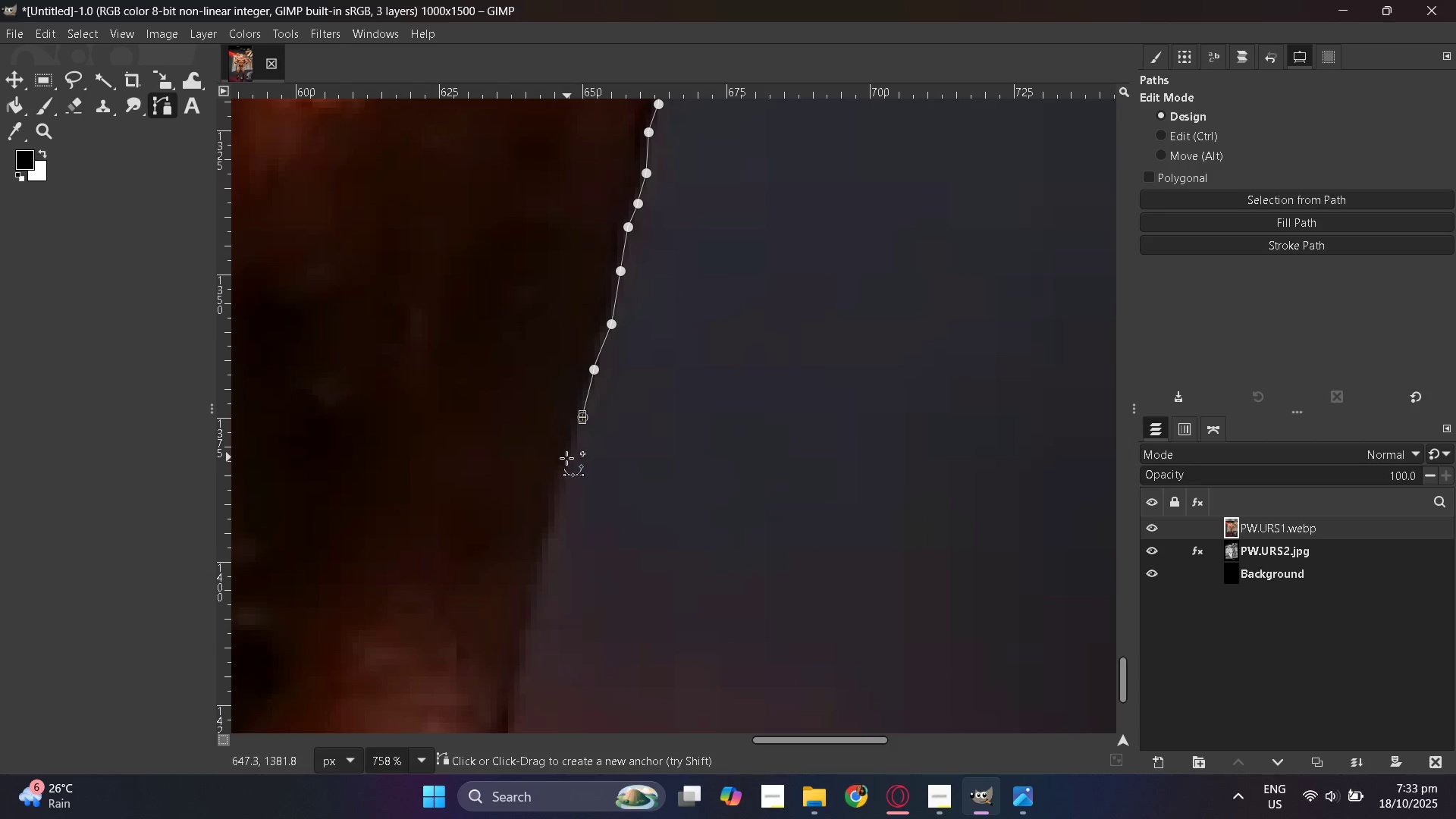 
left_click_drag(start_coordinate=[560, 485], to_coordinate=[560, 491])
 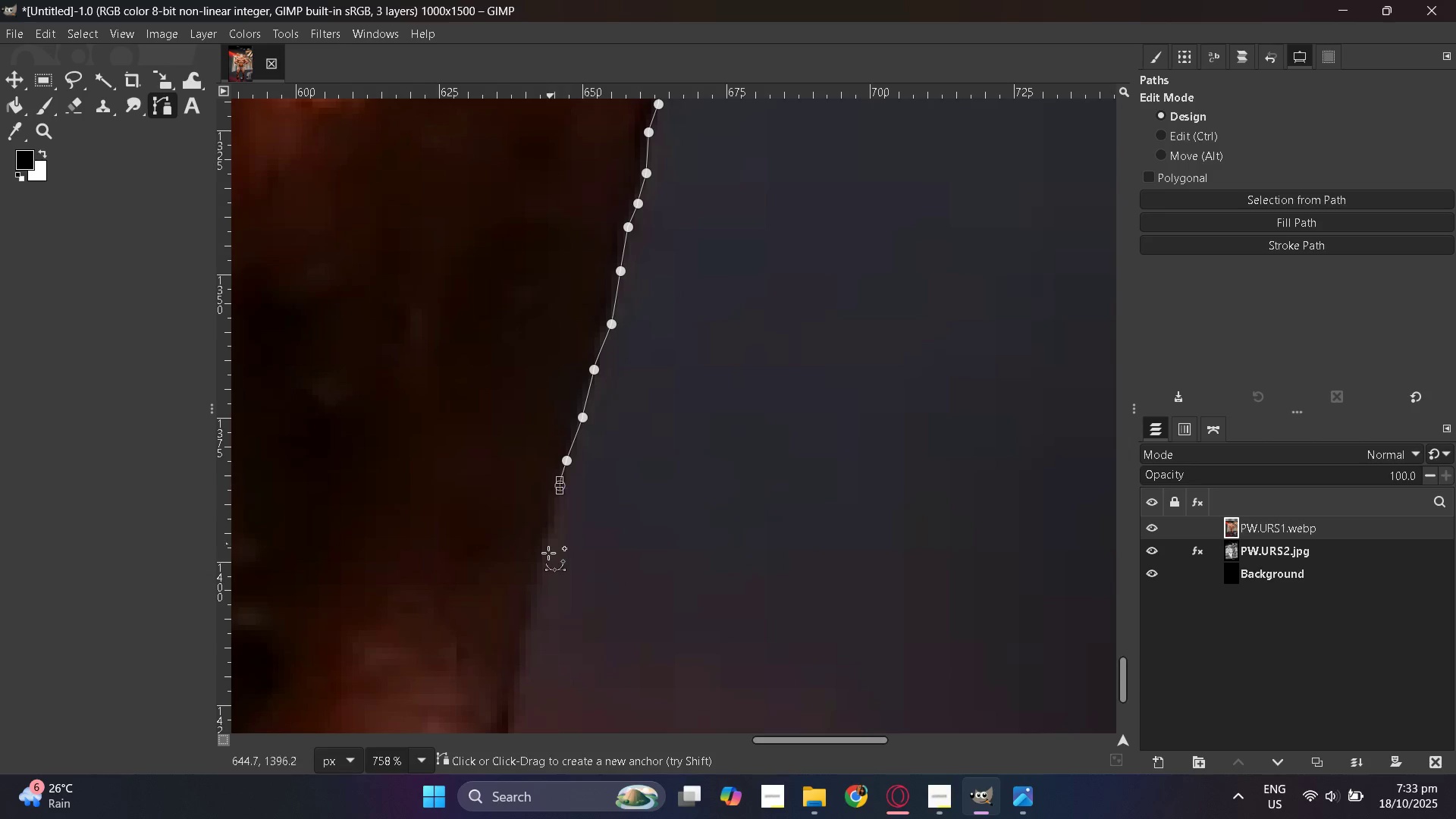 
scroll: coordinate [548, 553], scroll_direction: down, amount: 2.0
 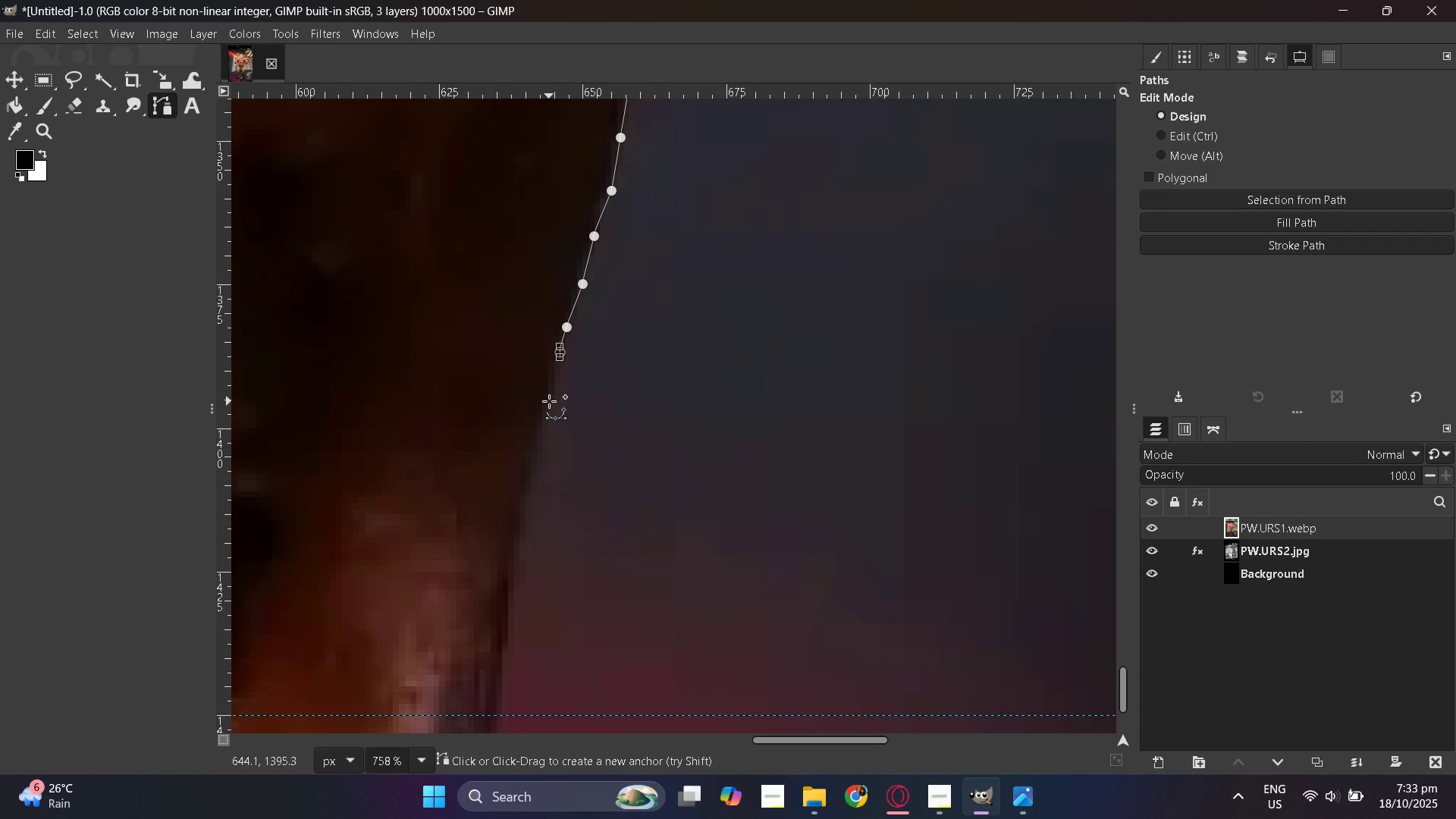 
left_click([549, 403])
 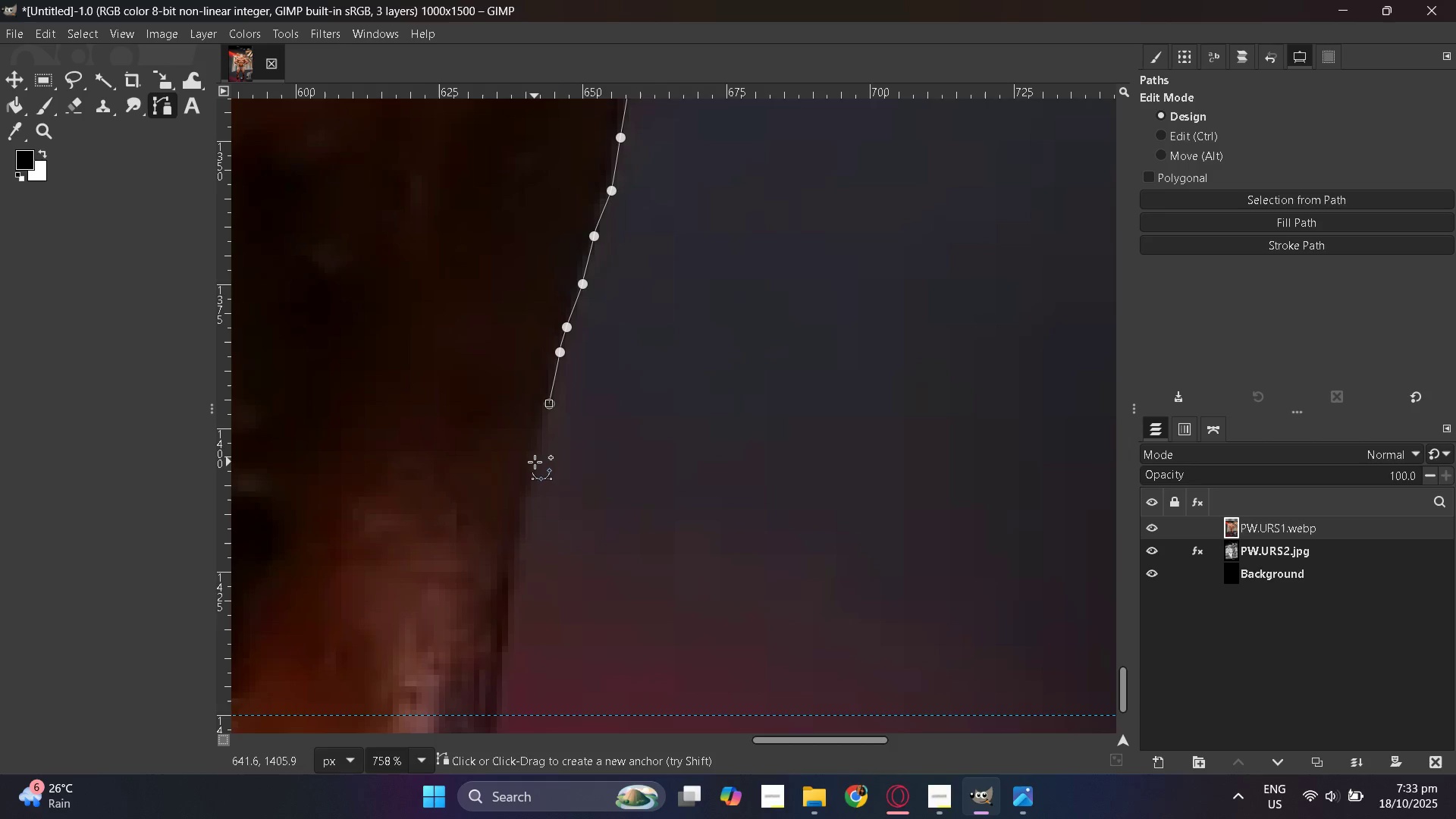 
left_click([535, 462])
 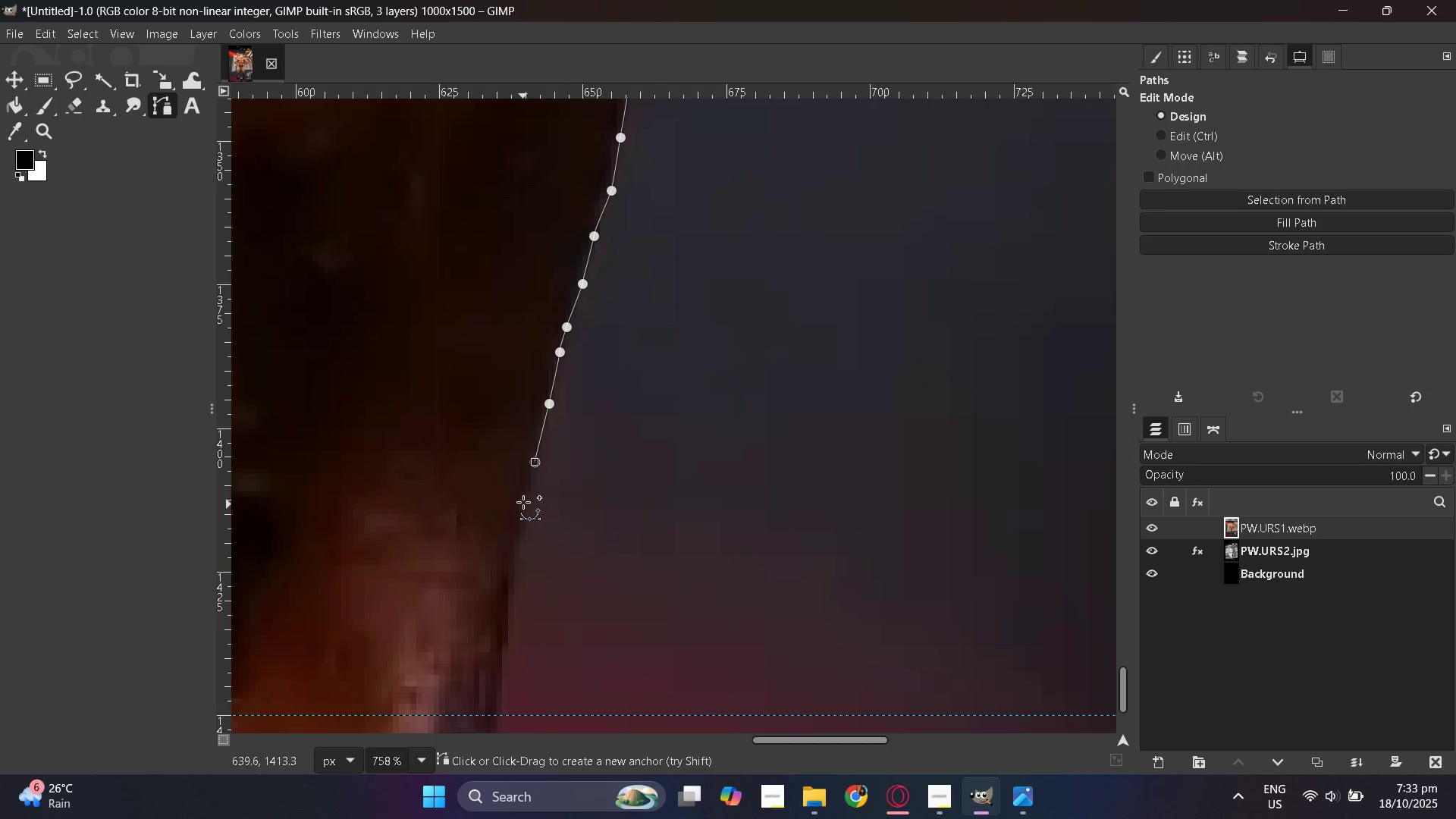 
left_click([523, 502])
 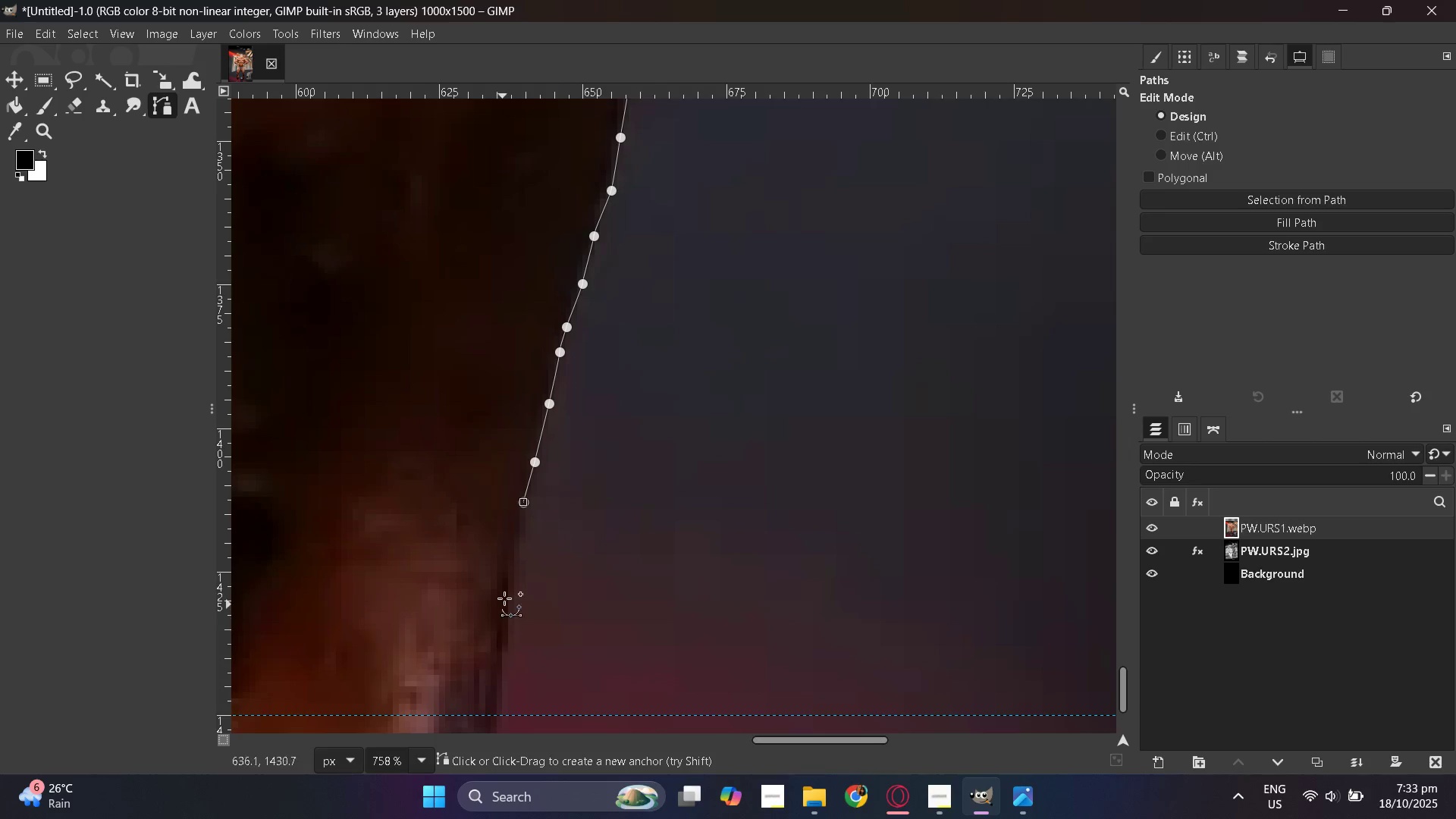 
scroll: coordinate [509, 585], scroll_direction: down, amount: 2.0
 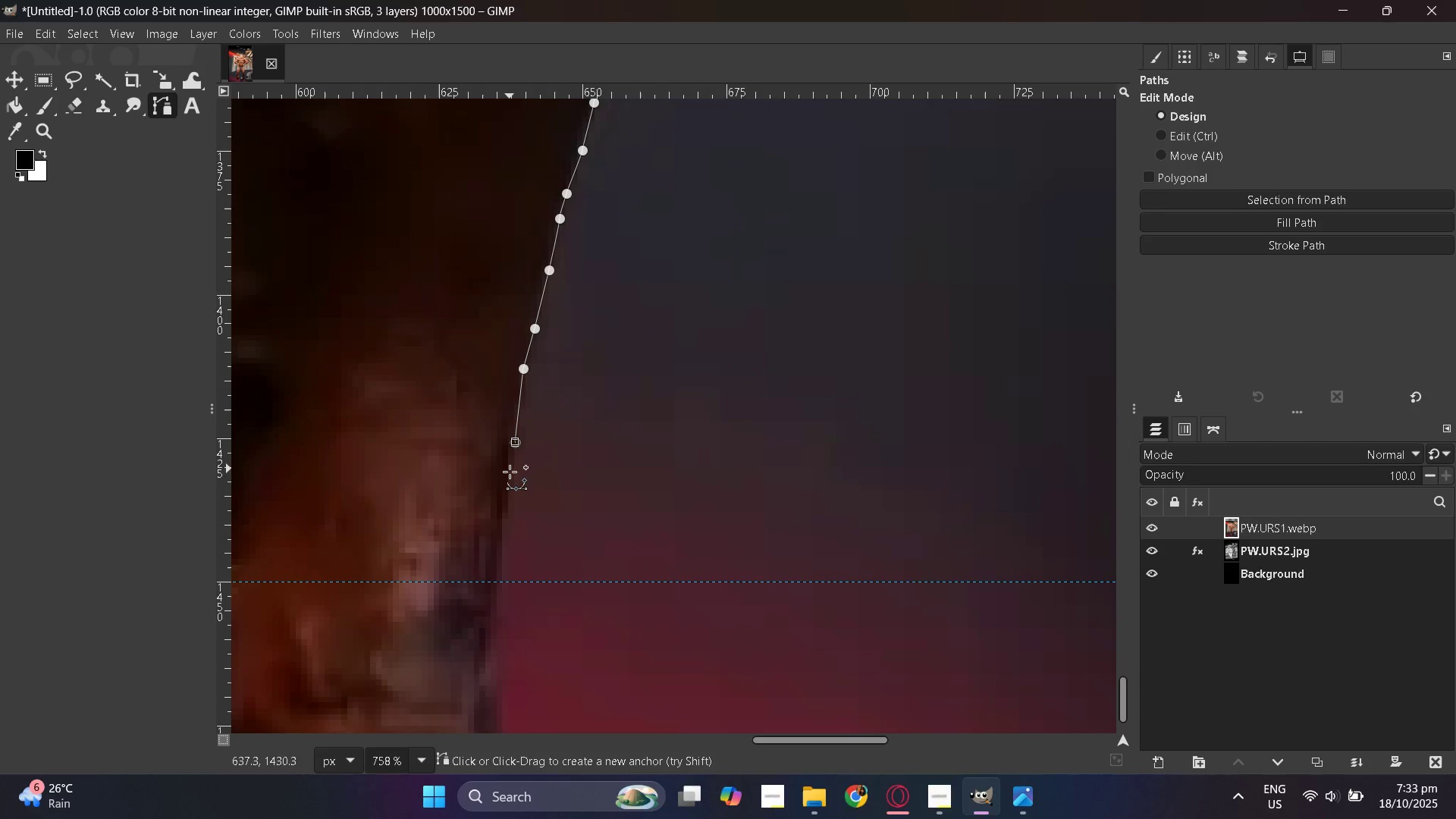 
left_click_drag(start_coordinate=[504, 519], to_coordinate=[503, 525])
 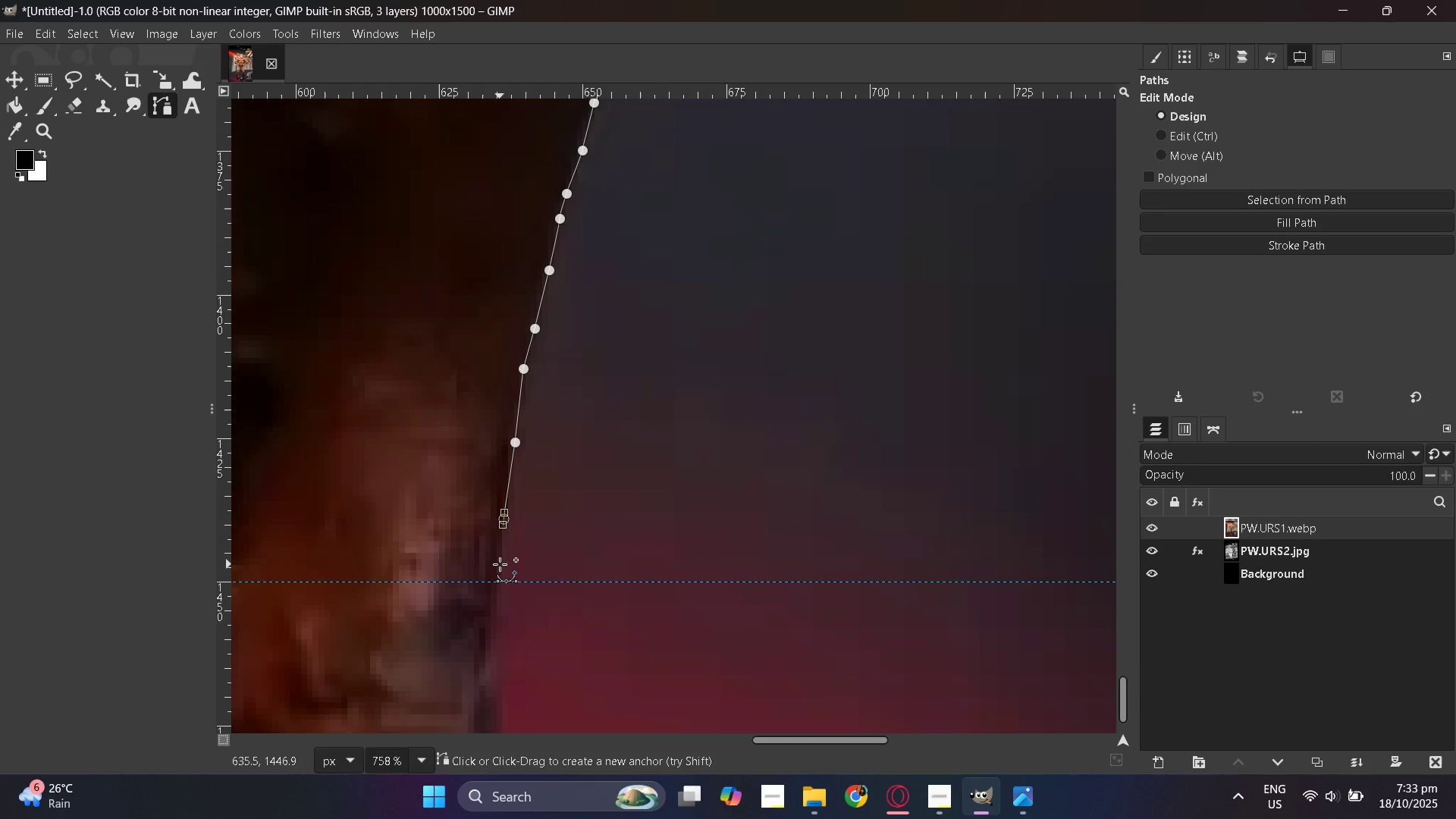 
scroll: coordinate [500, 564], scroll_direction: down, amount: 2.0
 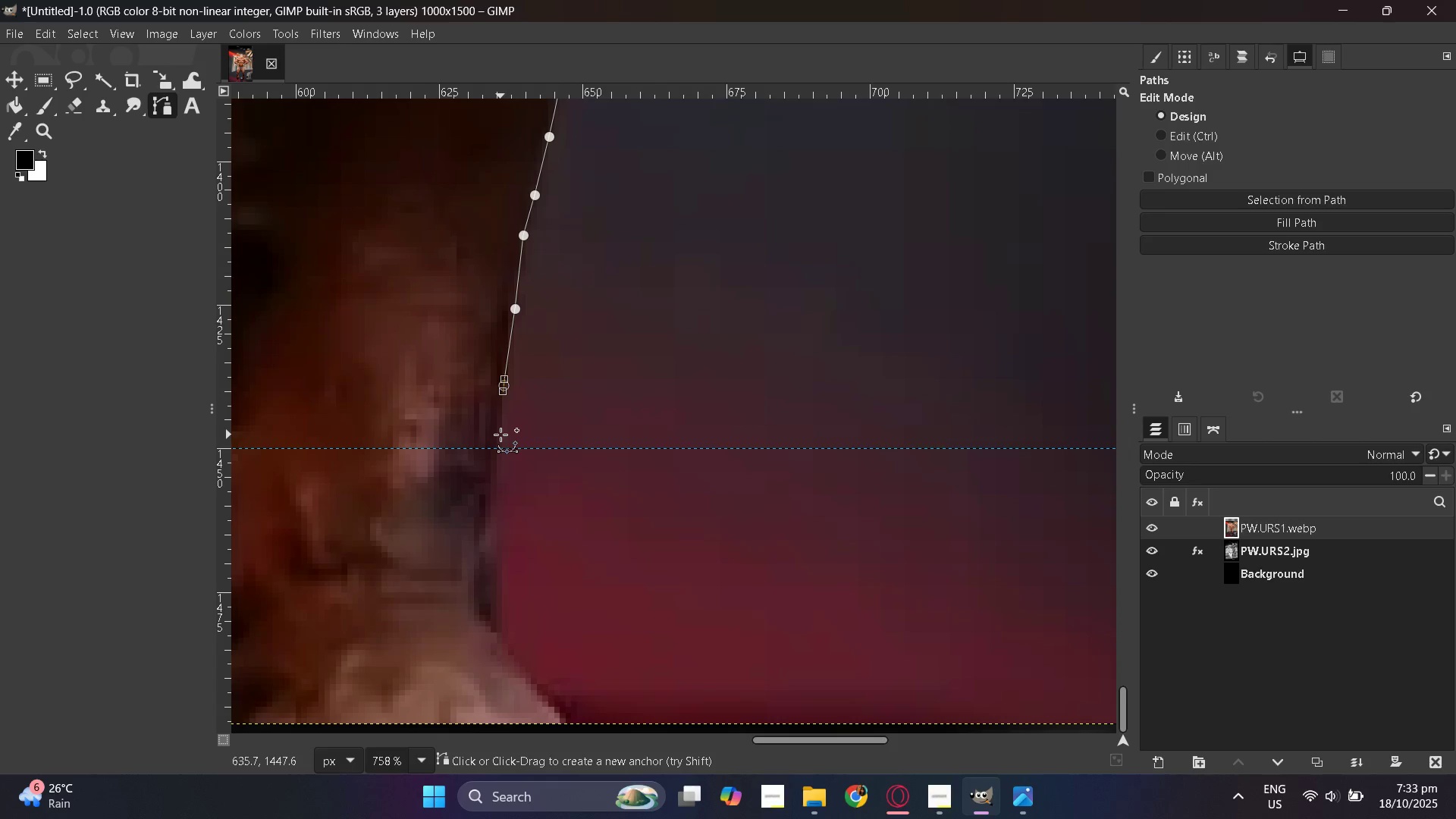 
left_click([500, 435])
 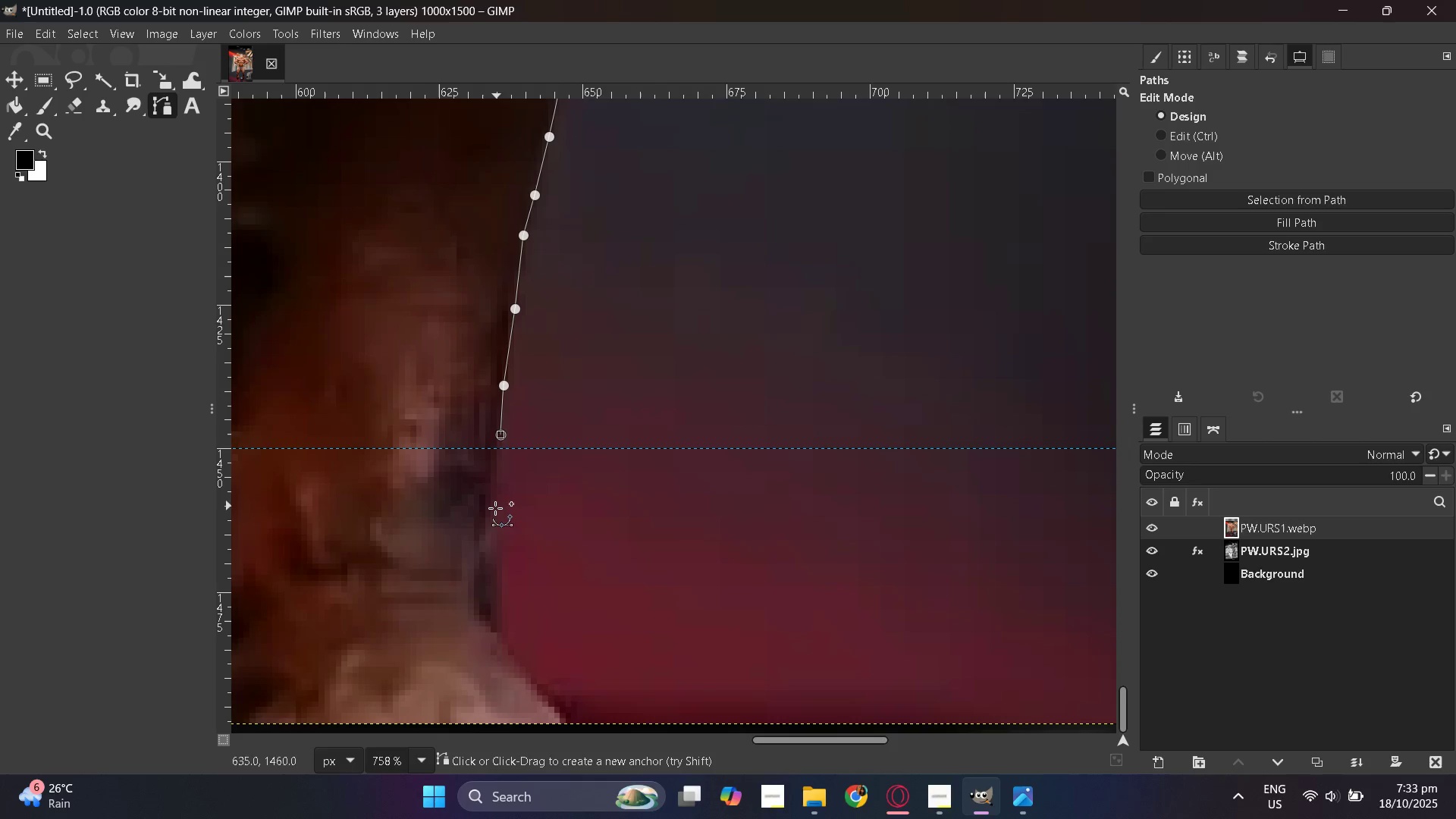 
left_click_drag(start_coordinate=[494, 516], to_coordinate=[494, 519])
 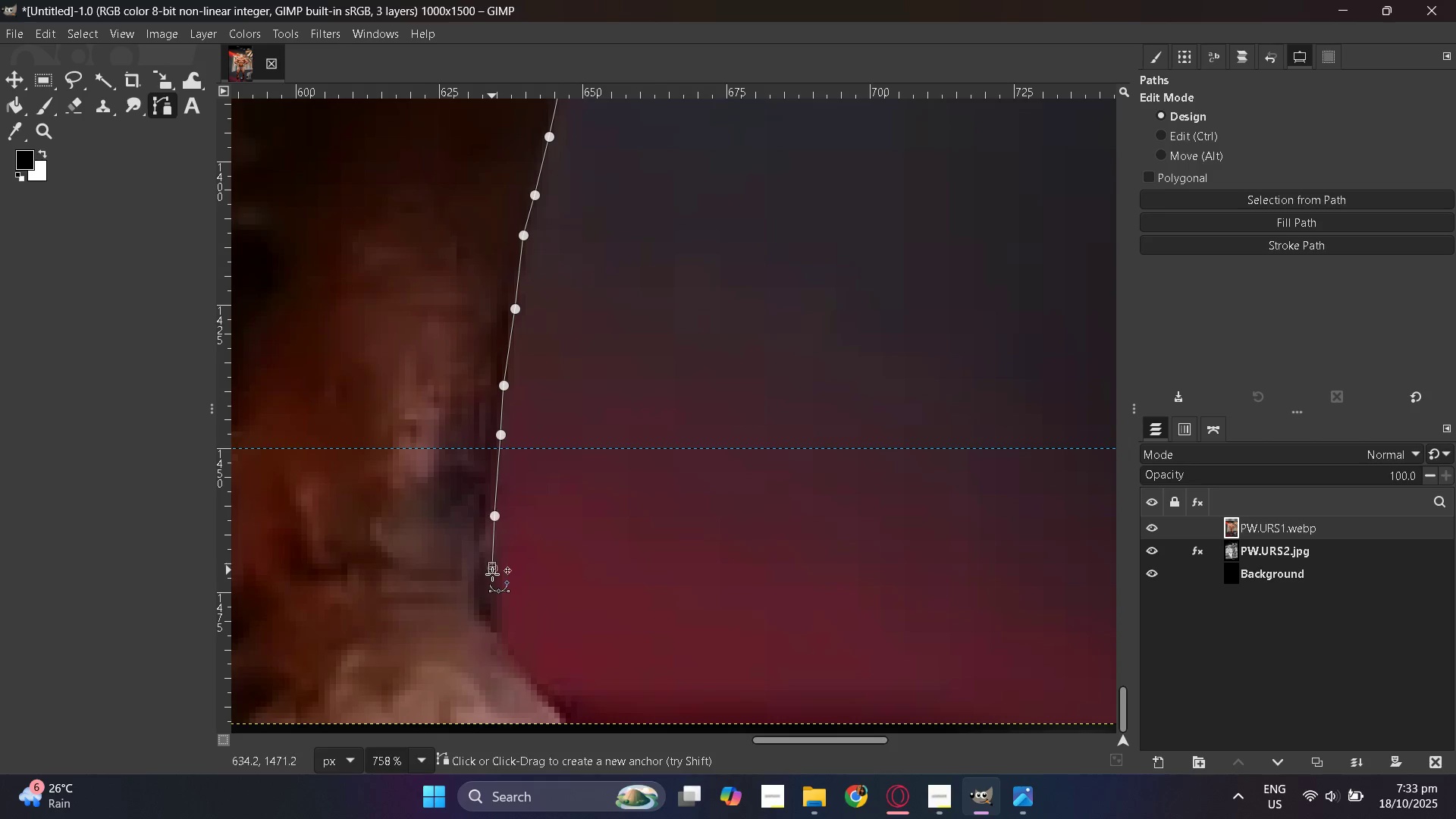 
scroll: coordinate [493, 584], scroll_direction: down, amount: 4.0
 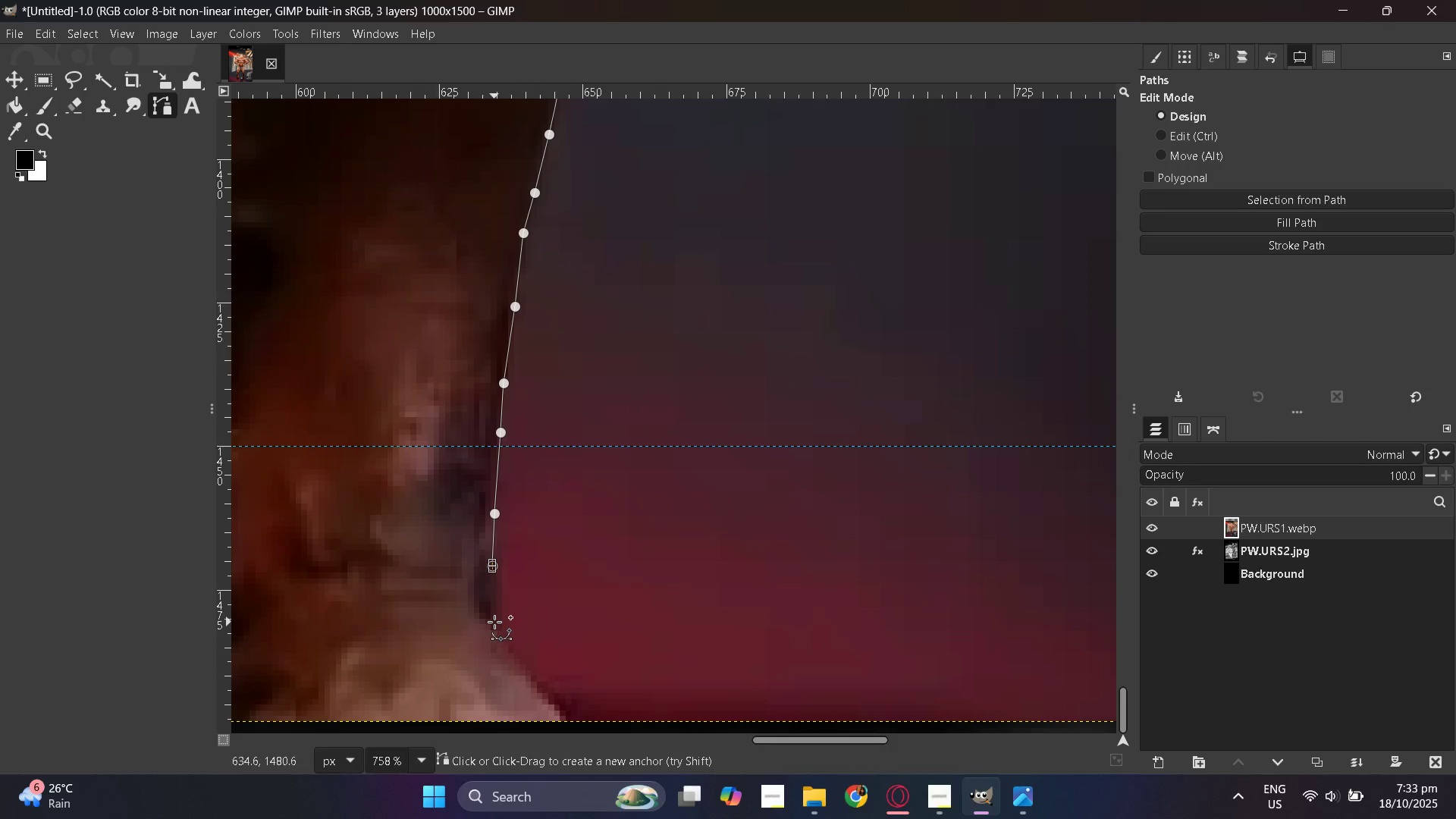 
left_click([492, 625])
 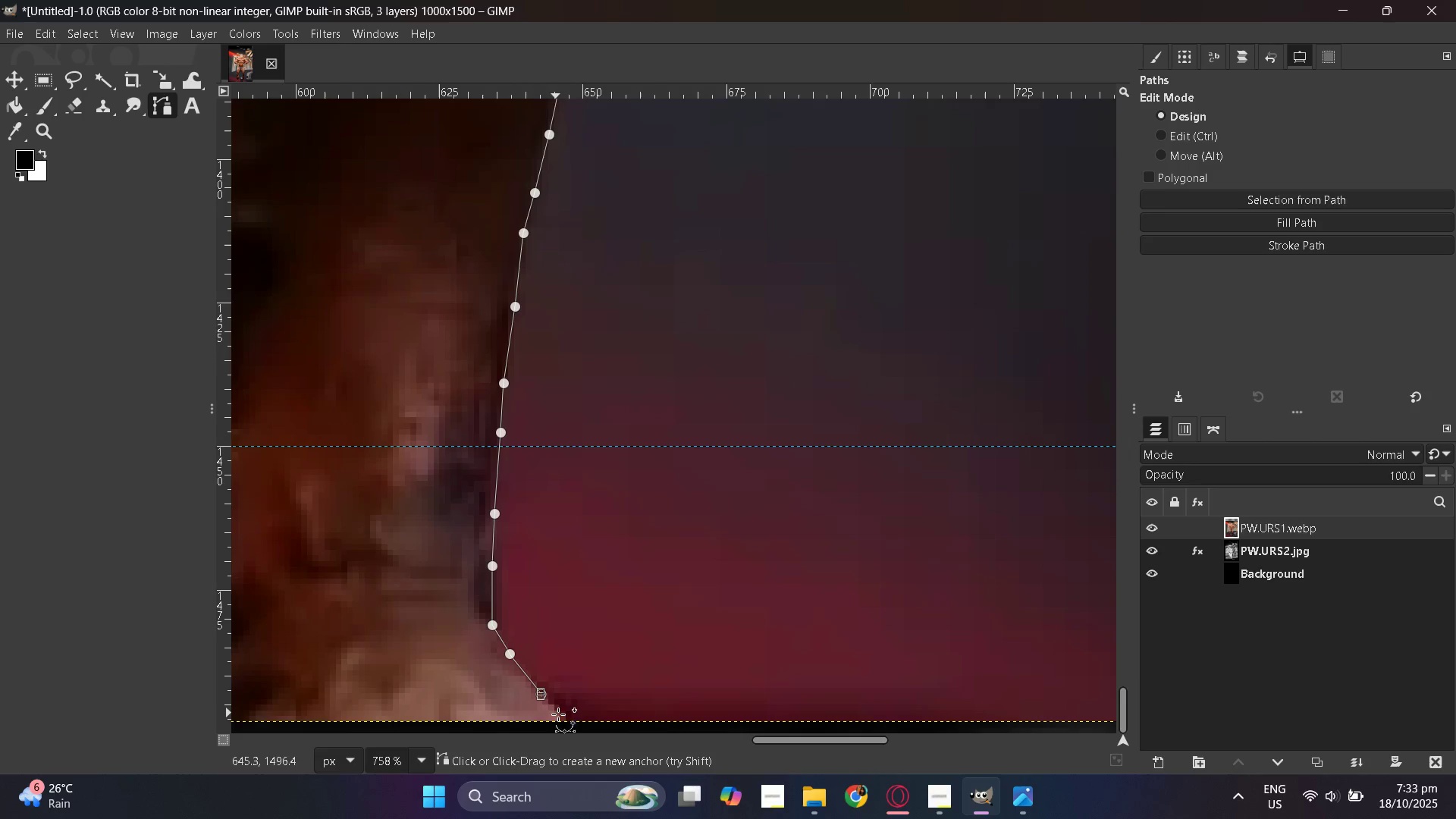 
left_click([569, 716])
 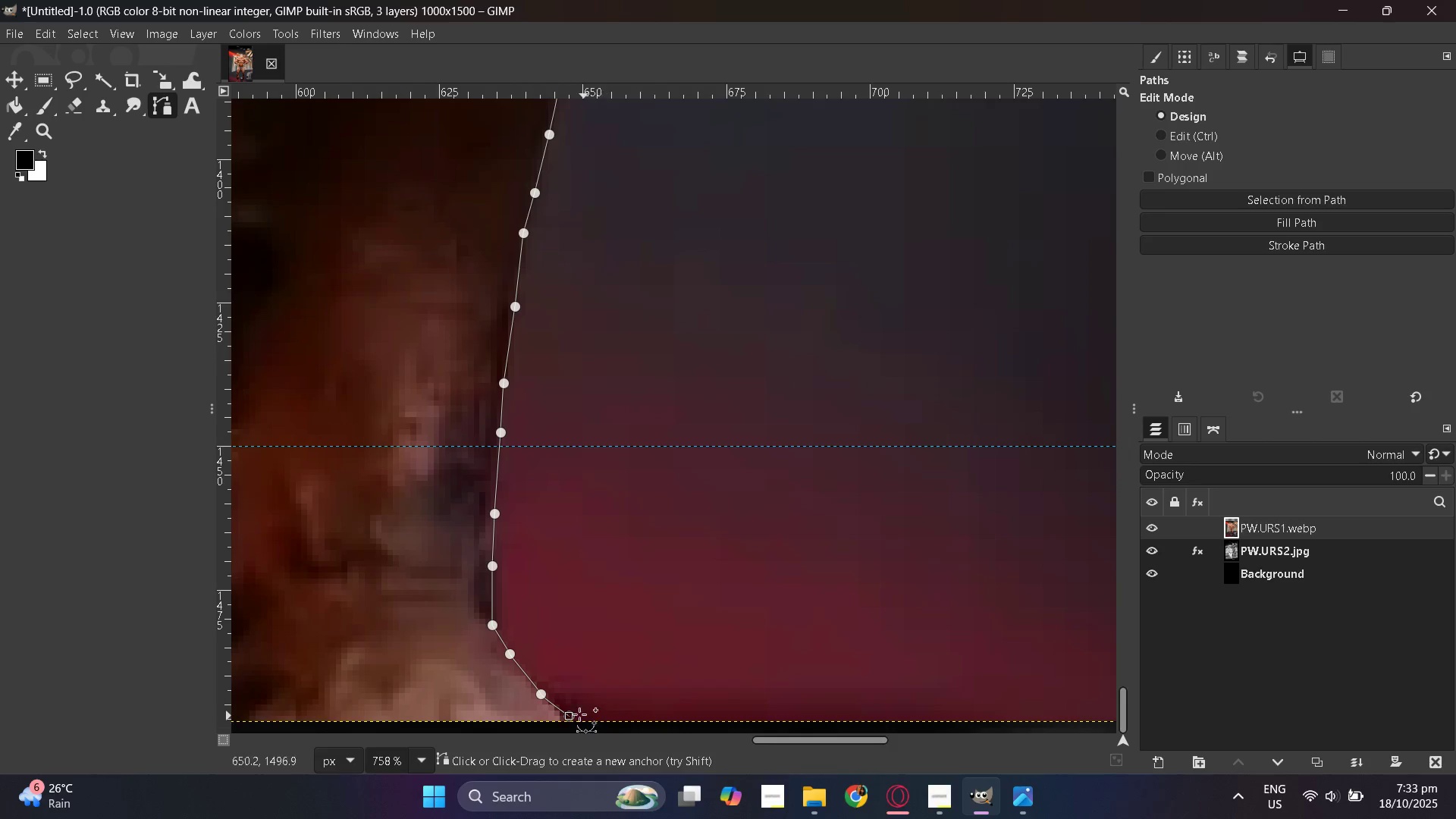 
hold_key(key=ControlLeft, duration=1.5)
scroll: coordinate [981, 620], scroll_direction: down, amount: 9.0
 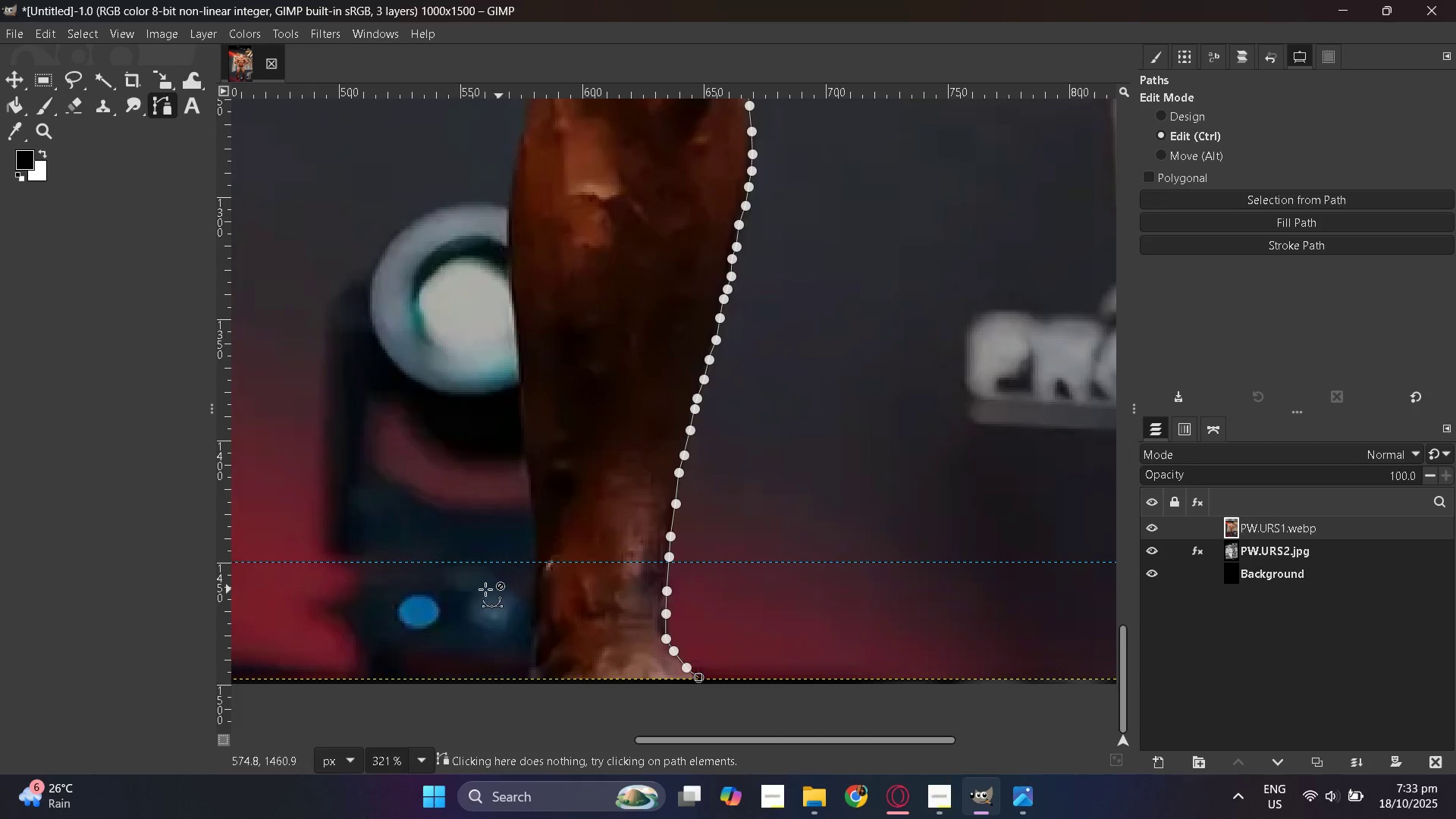 
scroll: coordinate [498, 590], scroll_direction: none, amount: 0.0
 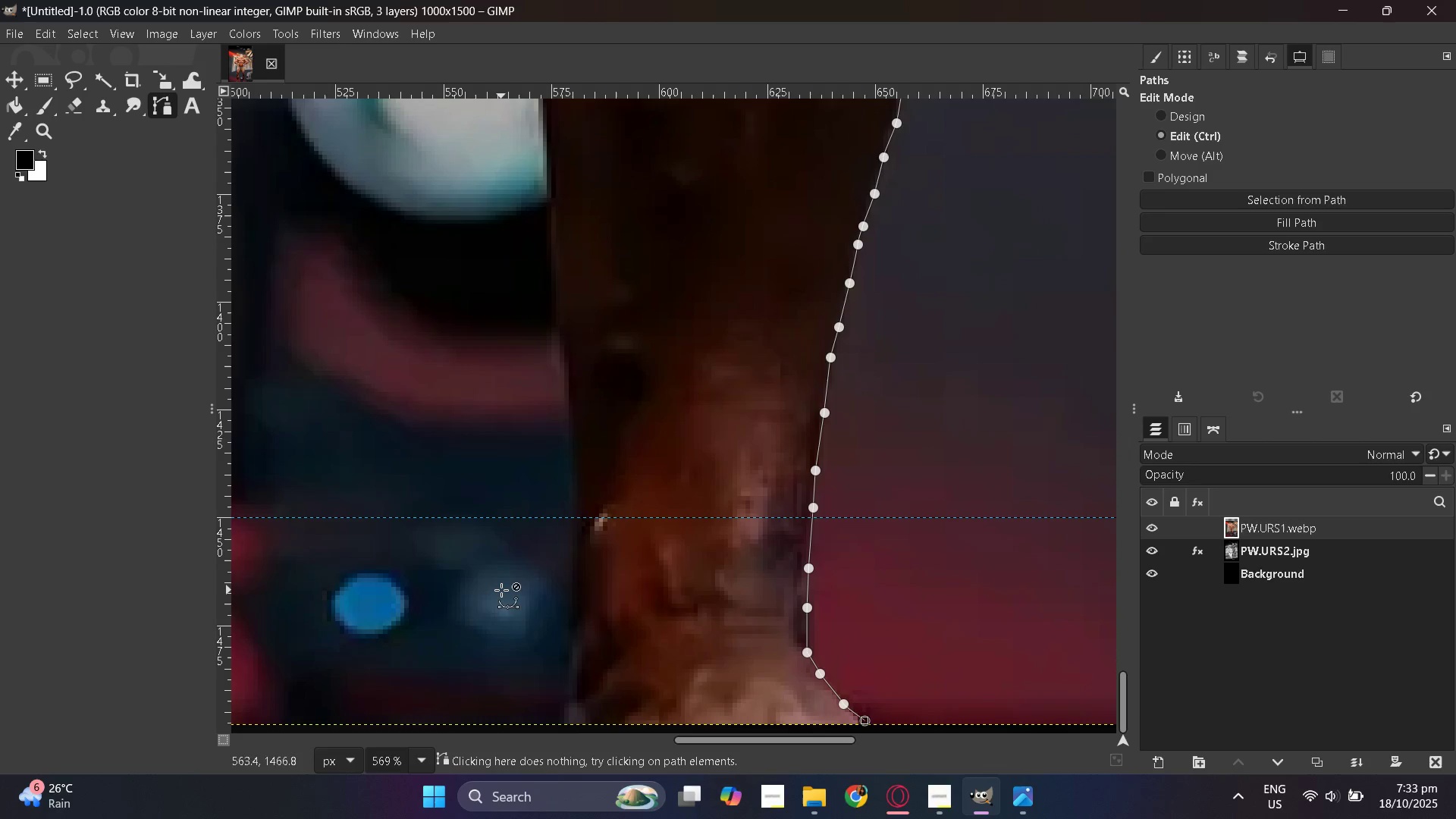 
key(Control+ControlLeft)
 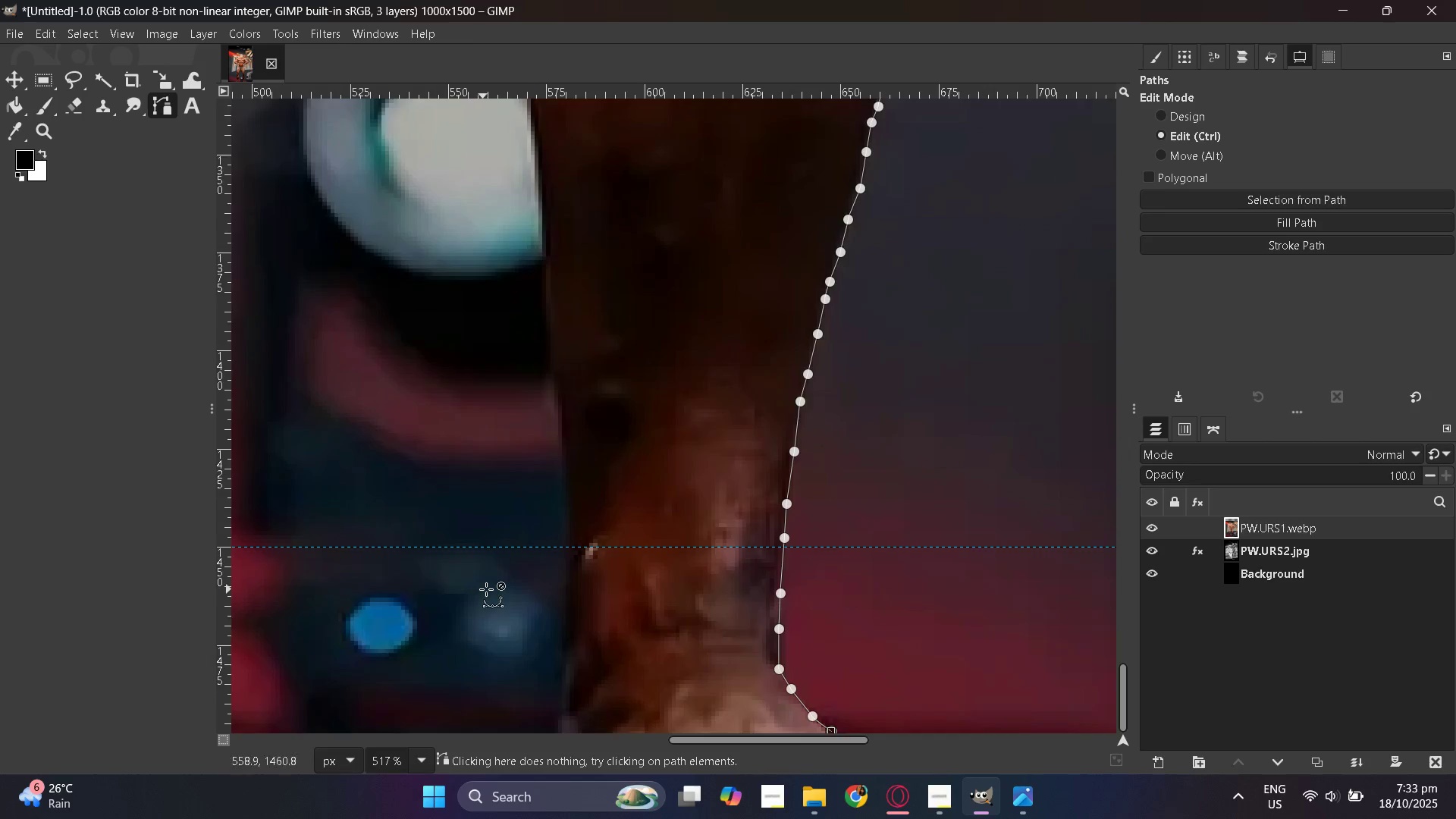 
key(Control+ControlLeft)
 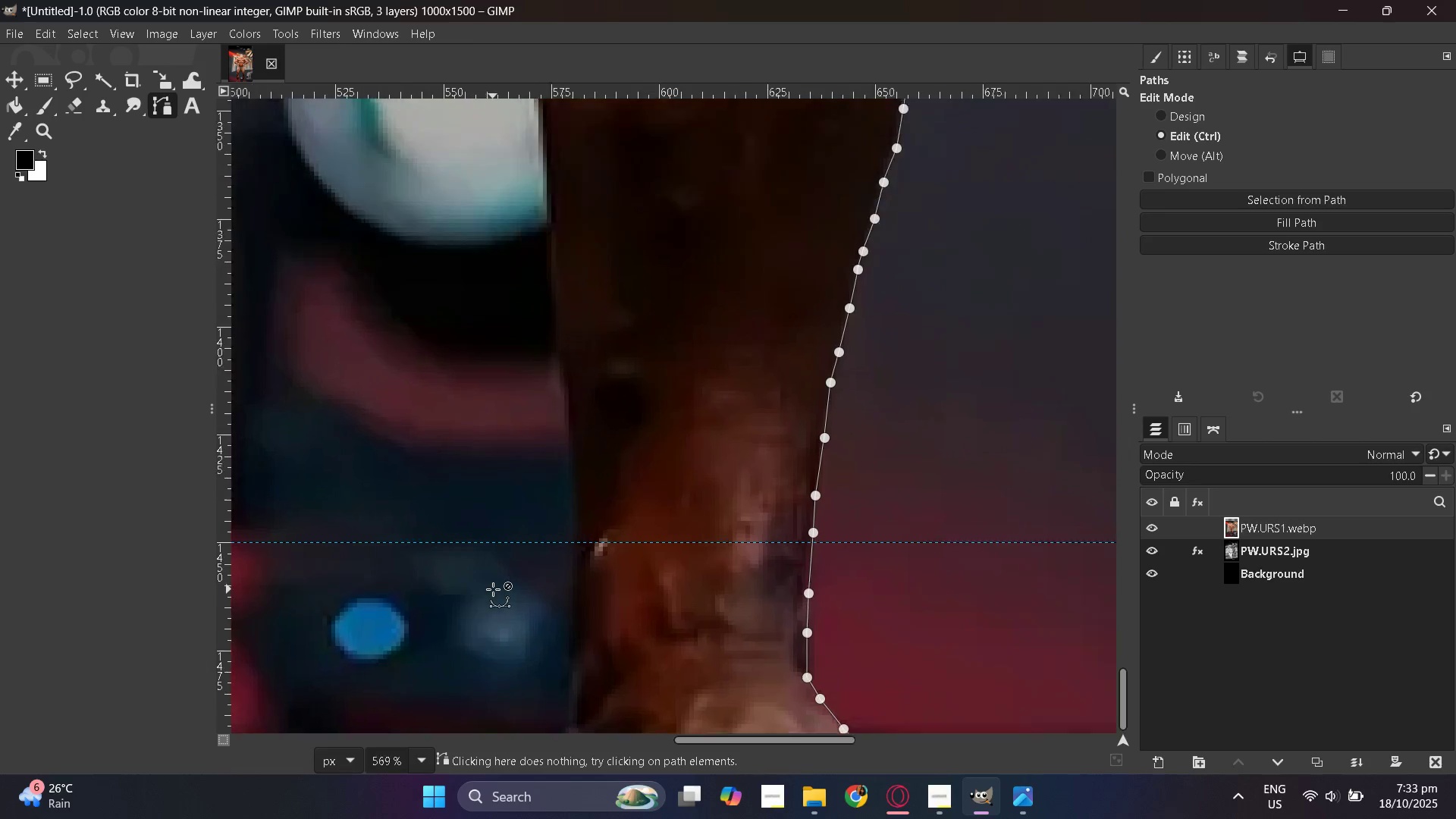 
key(Control+ControlLeft)
 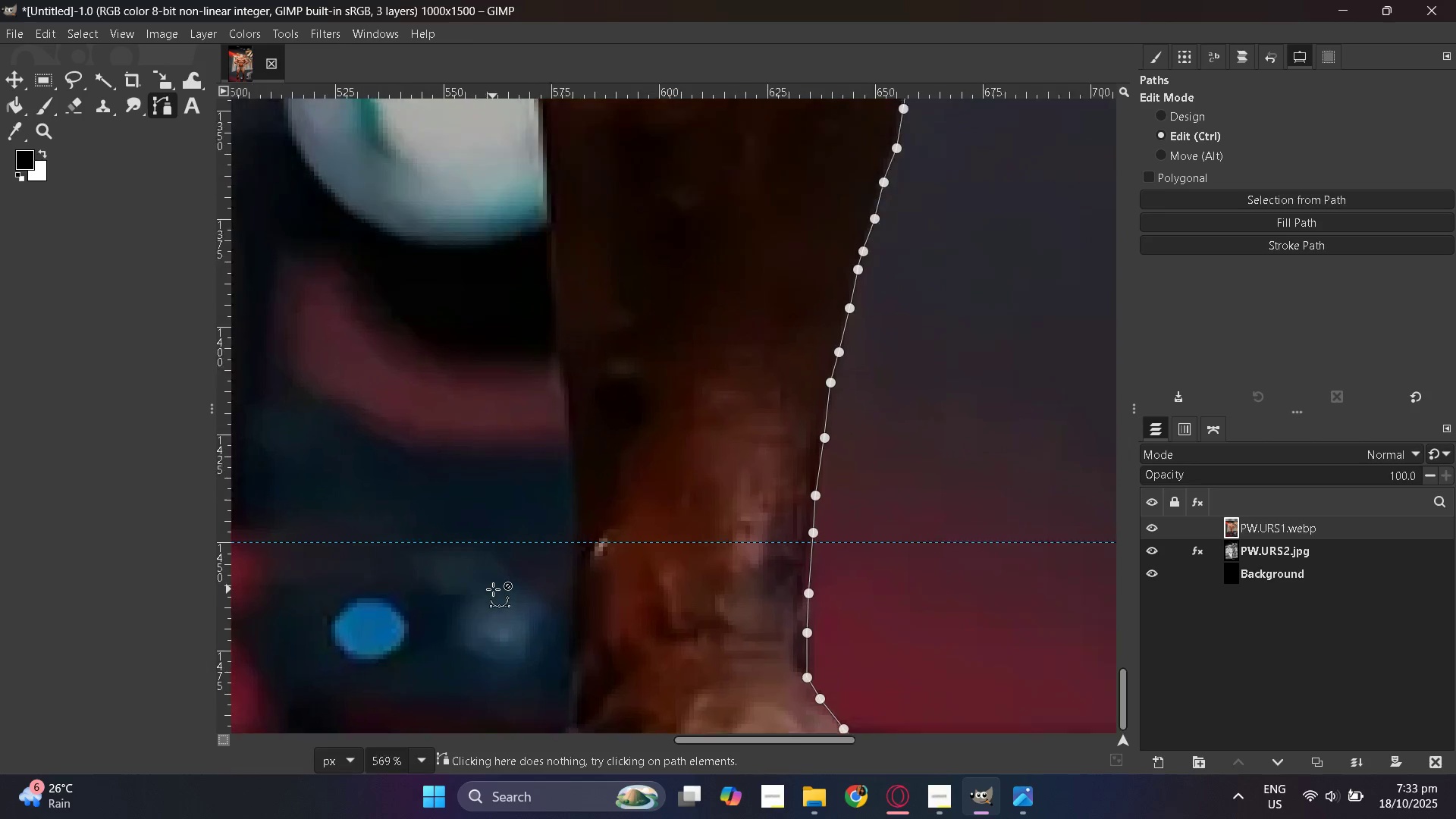 
key(Control+ControlLeft)
 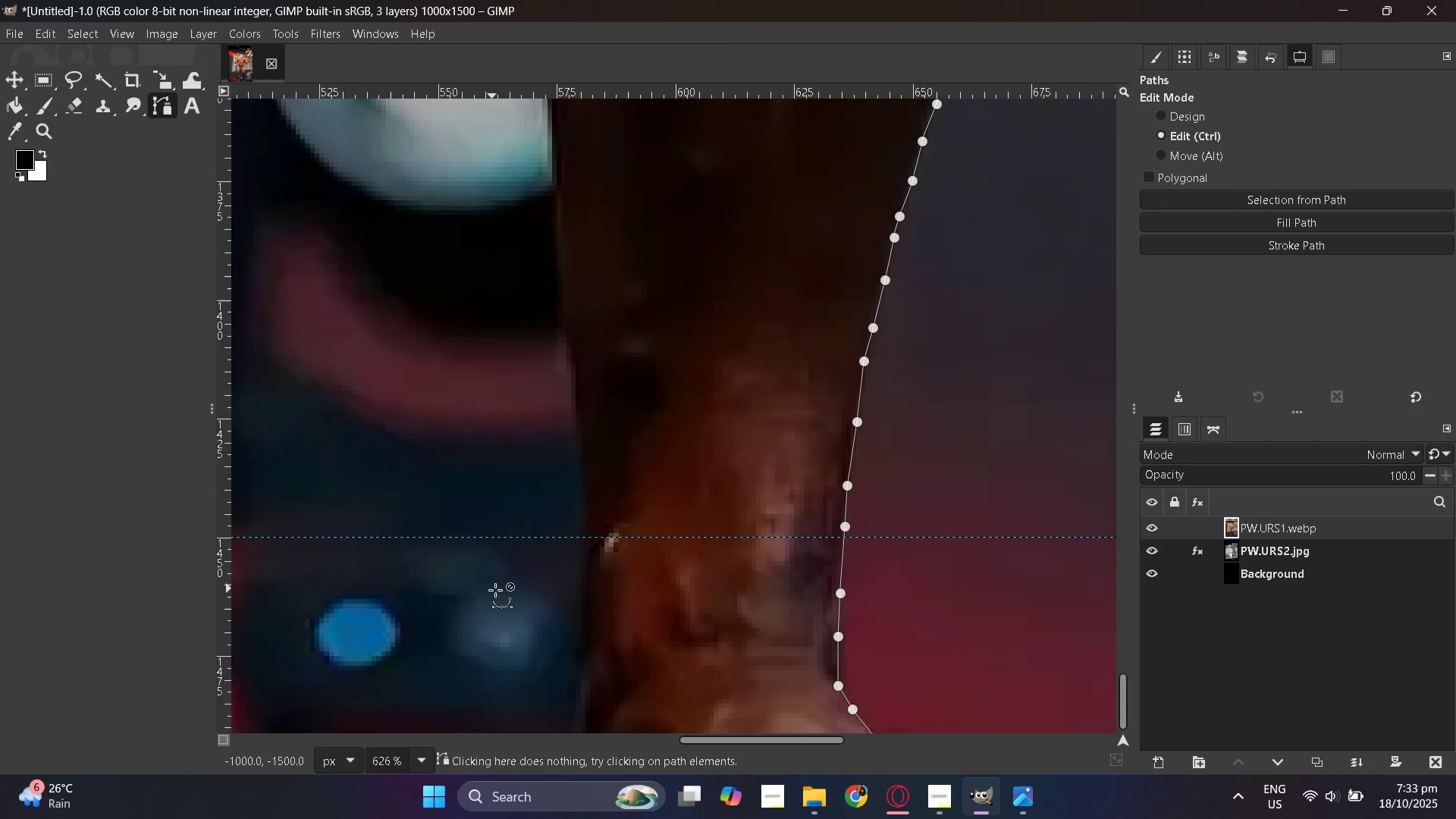 
key(Control+ControlLeft)
 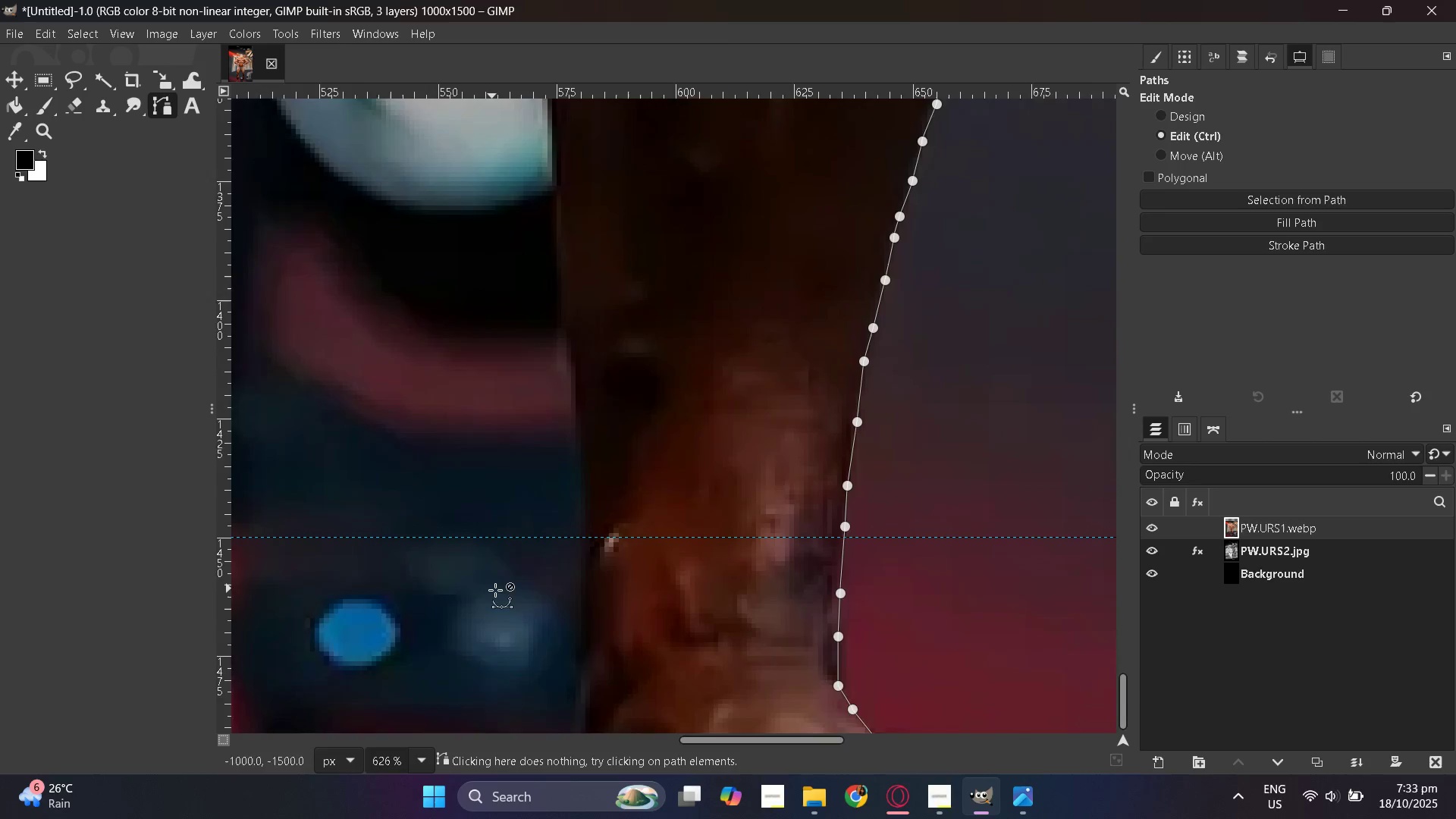 
key(Control+ControlLeft)
 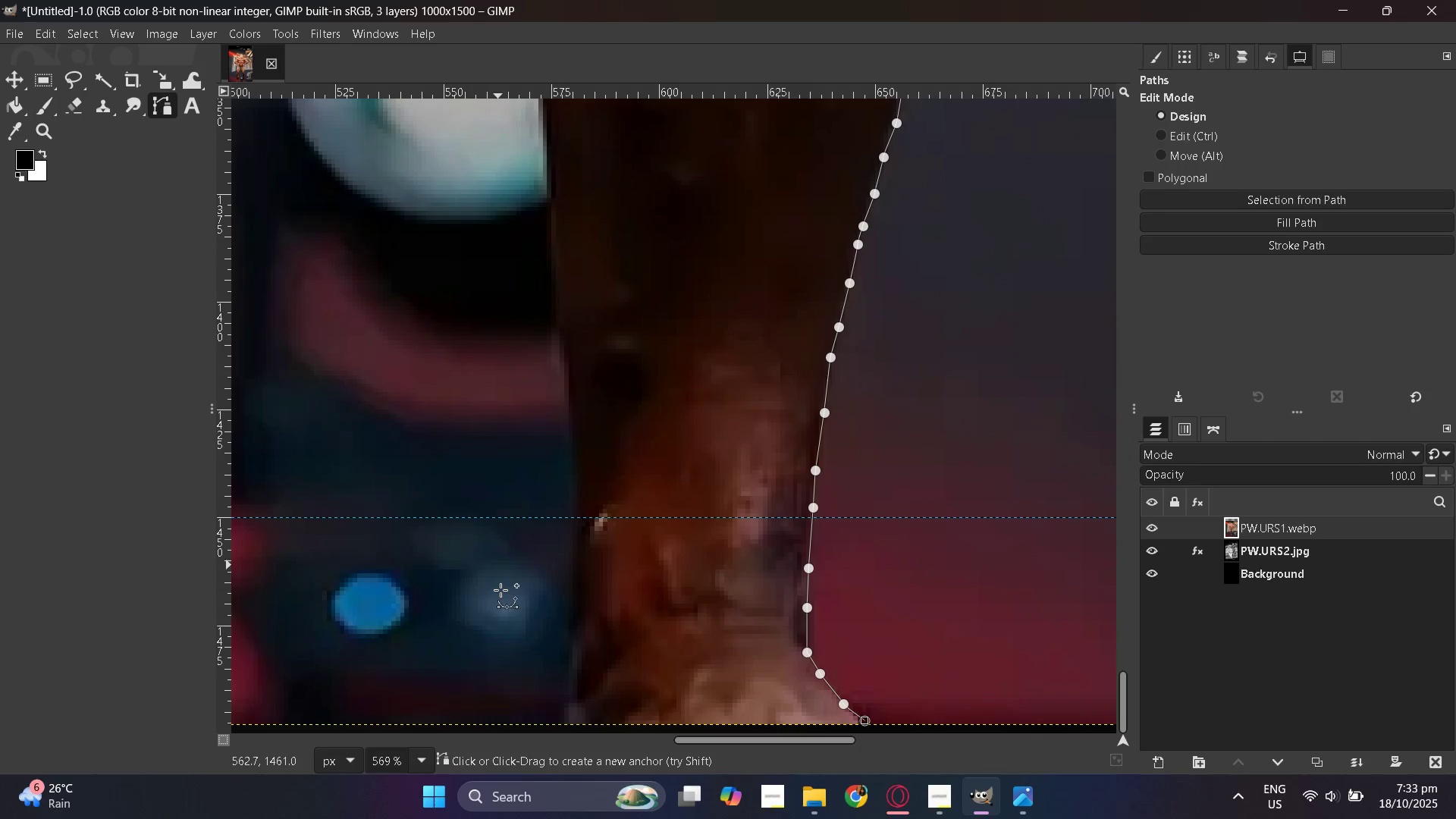 
hold_key(key=ControlLeft, duration=0.84)
scroll: coordinate [1016, 567], scroll_direction: down, amount: 6.0
 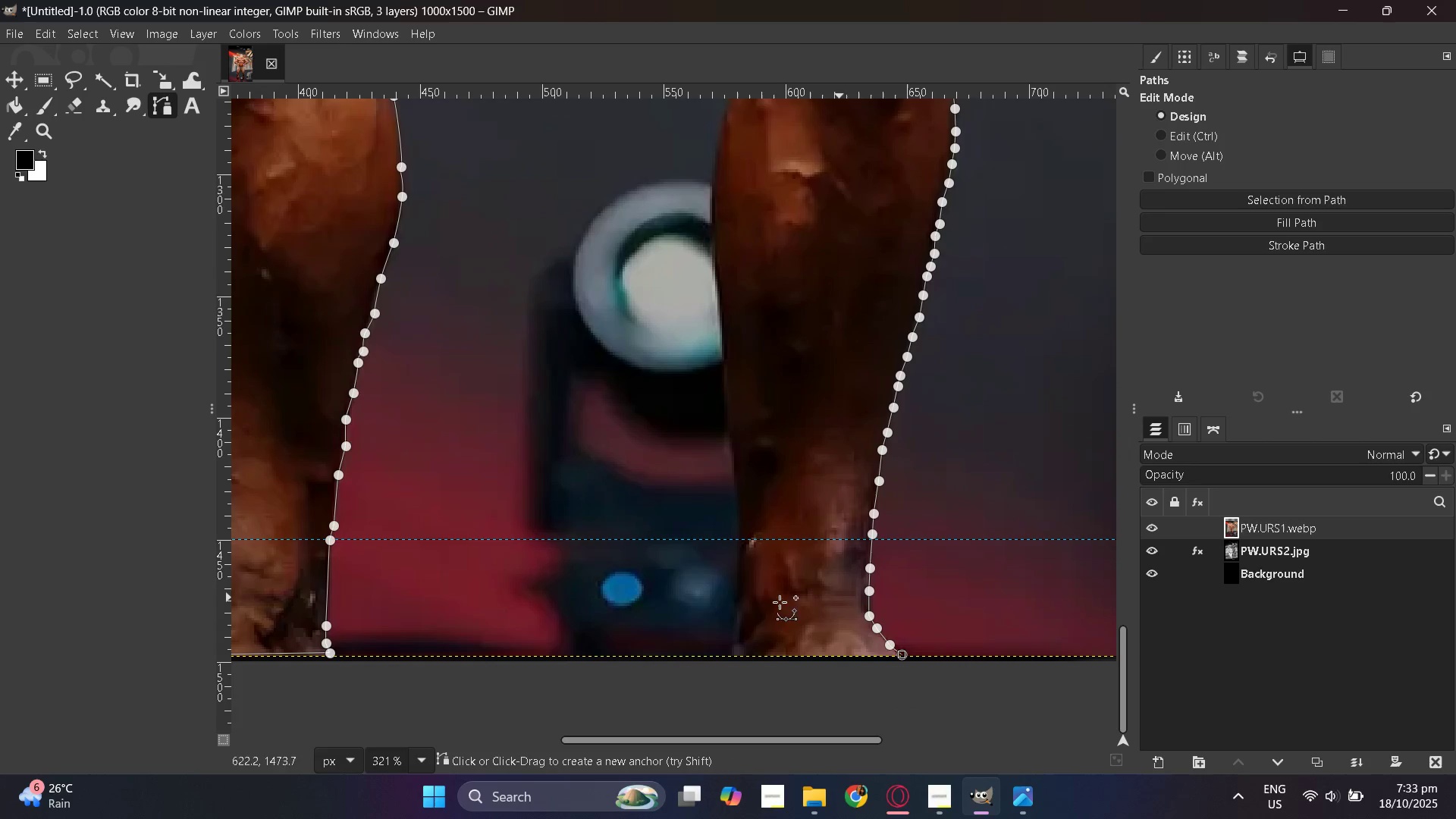 
scroll: coordinate [671, 625], scroll_direction: up, amount: 2.0
 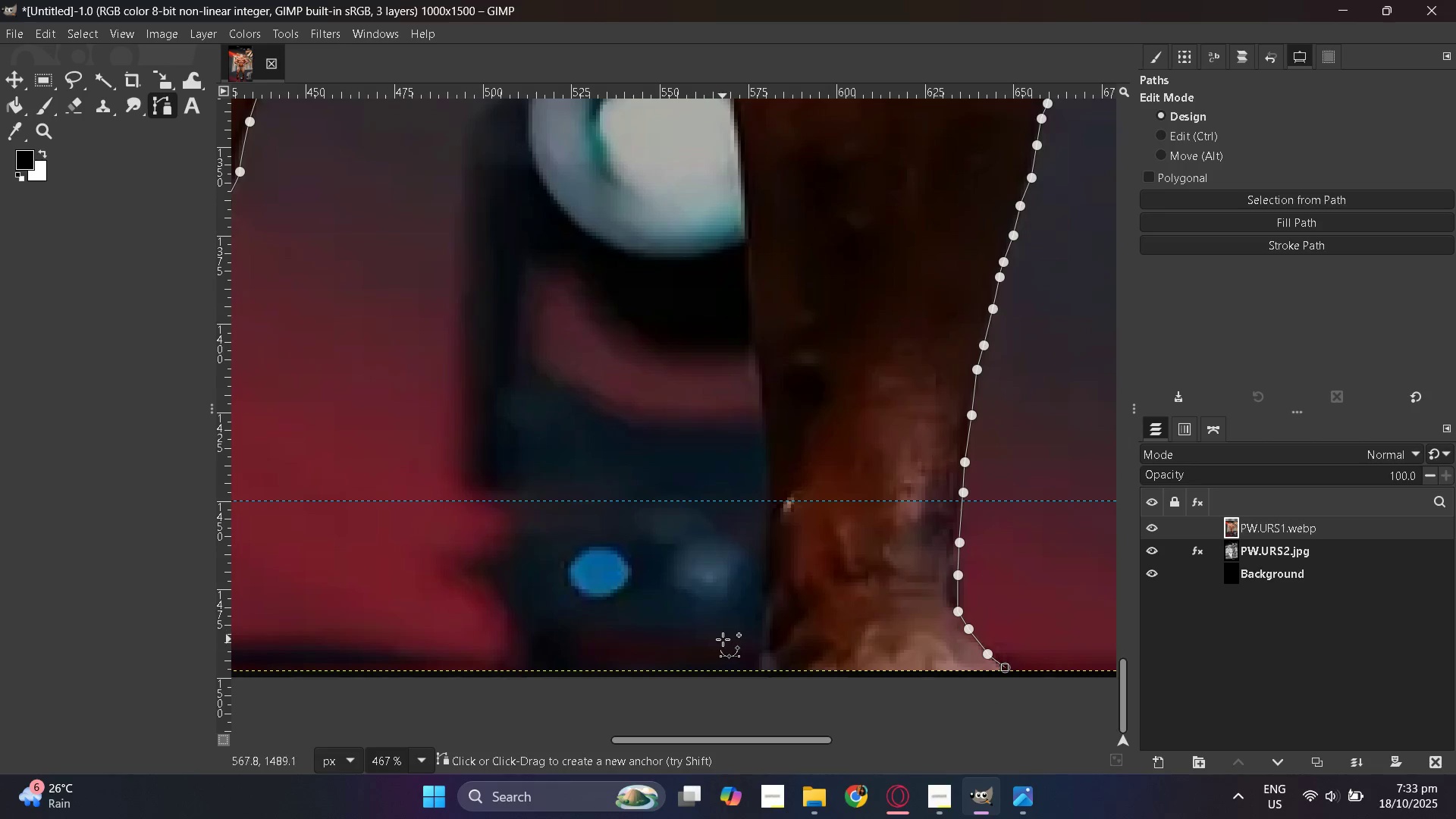 
hold_key(key=ControlLeft, duration=0.35)
 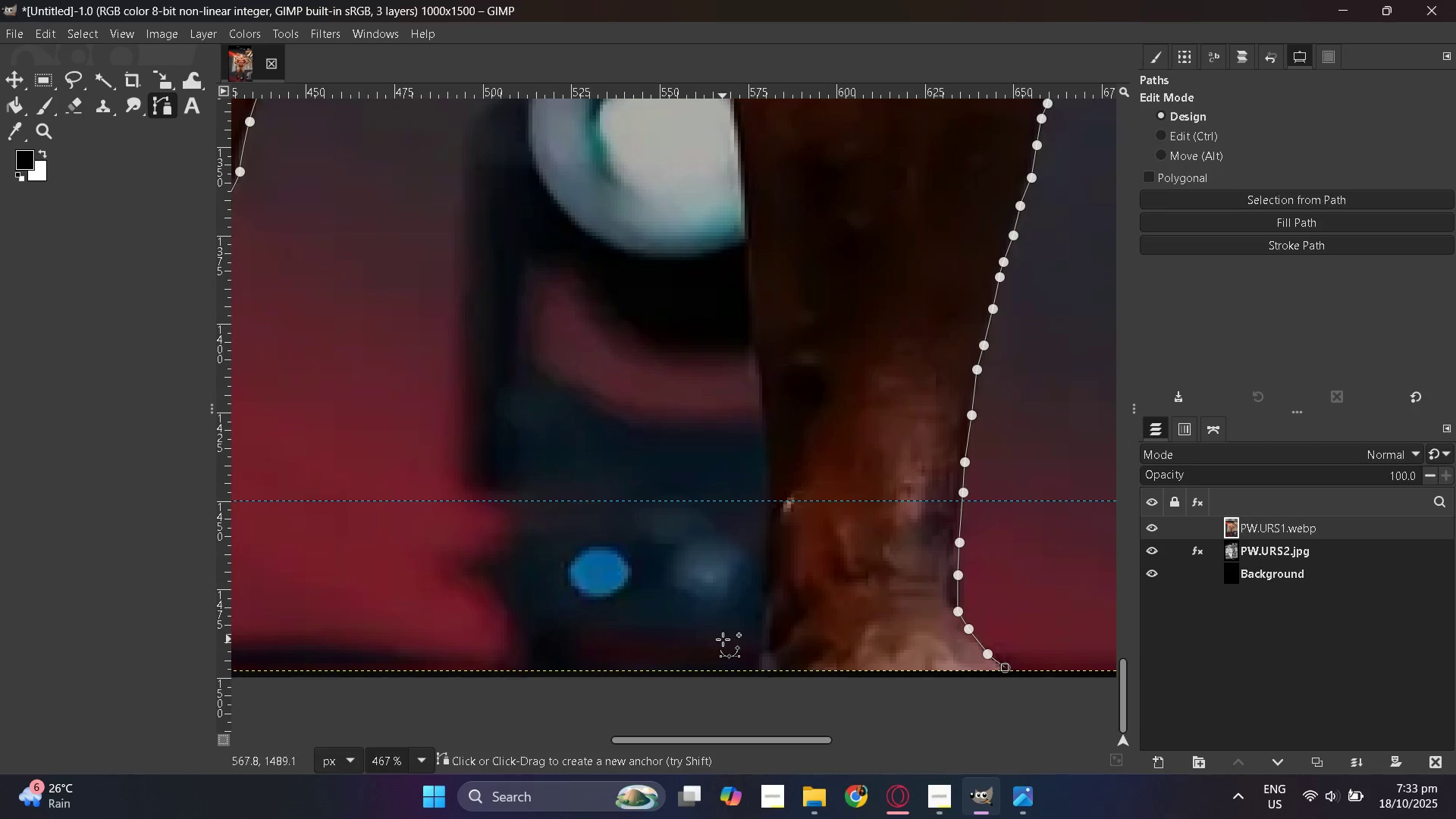 
scroll: coordinate [730, 636], scroll_direction: down, amount: 4.0
 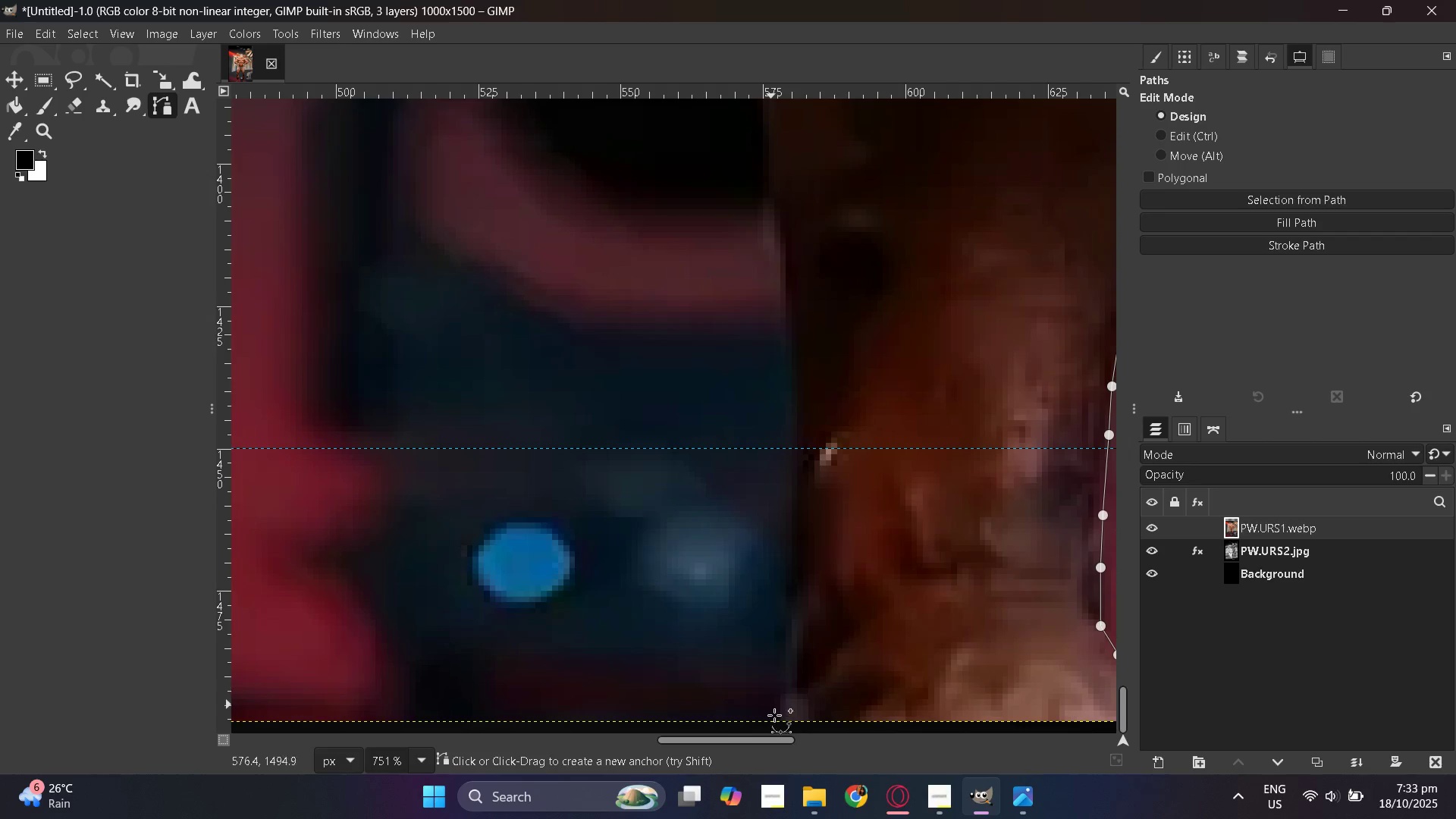 
hold_key(key=ControlLeft, duration=0.34)
 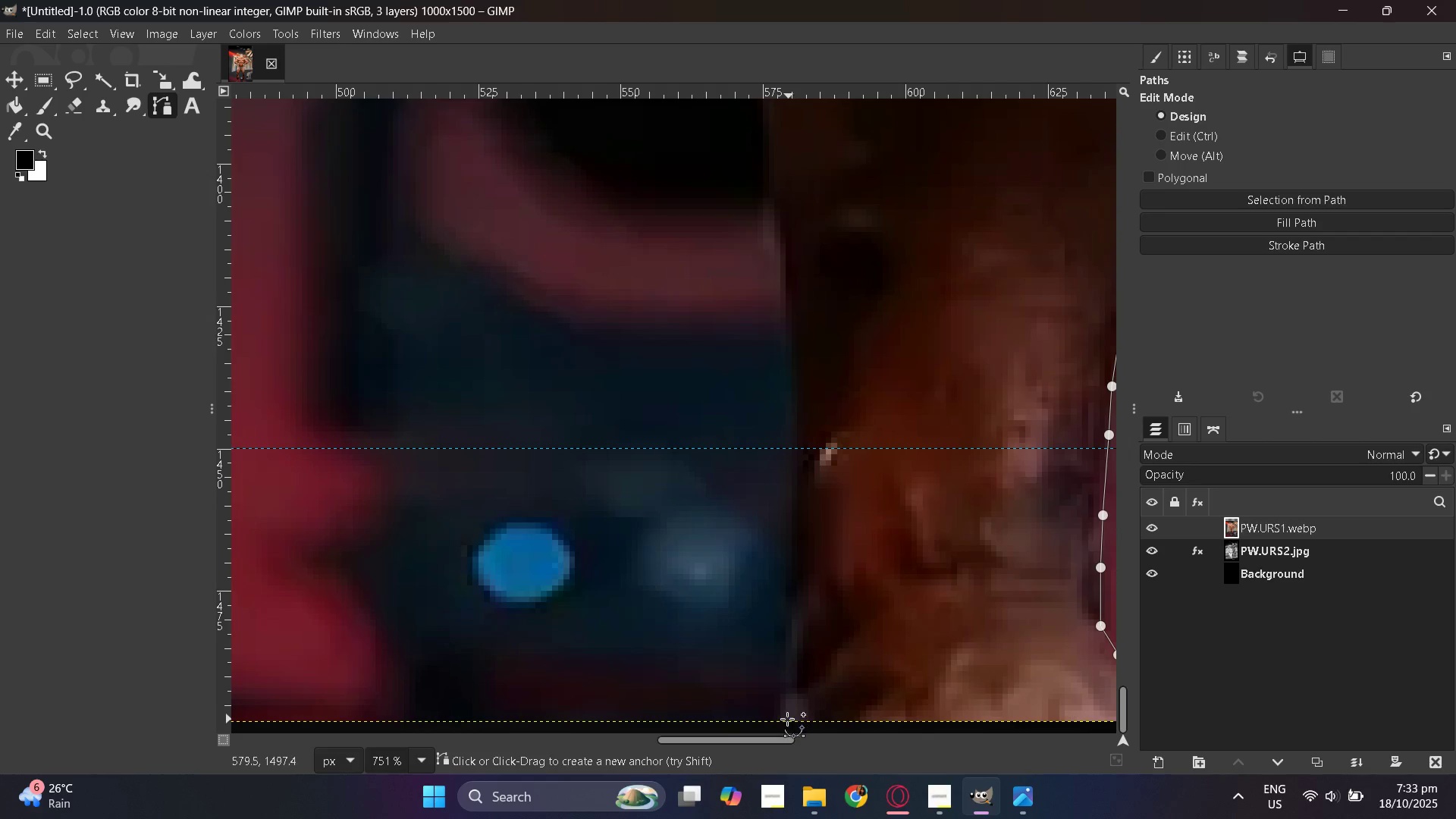 
left_click([785, 718])
 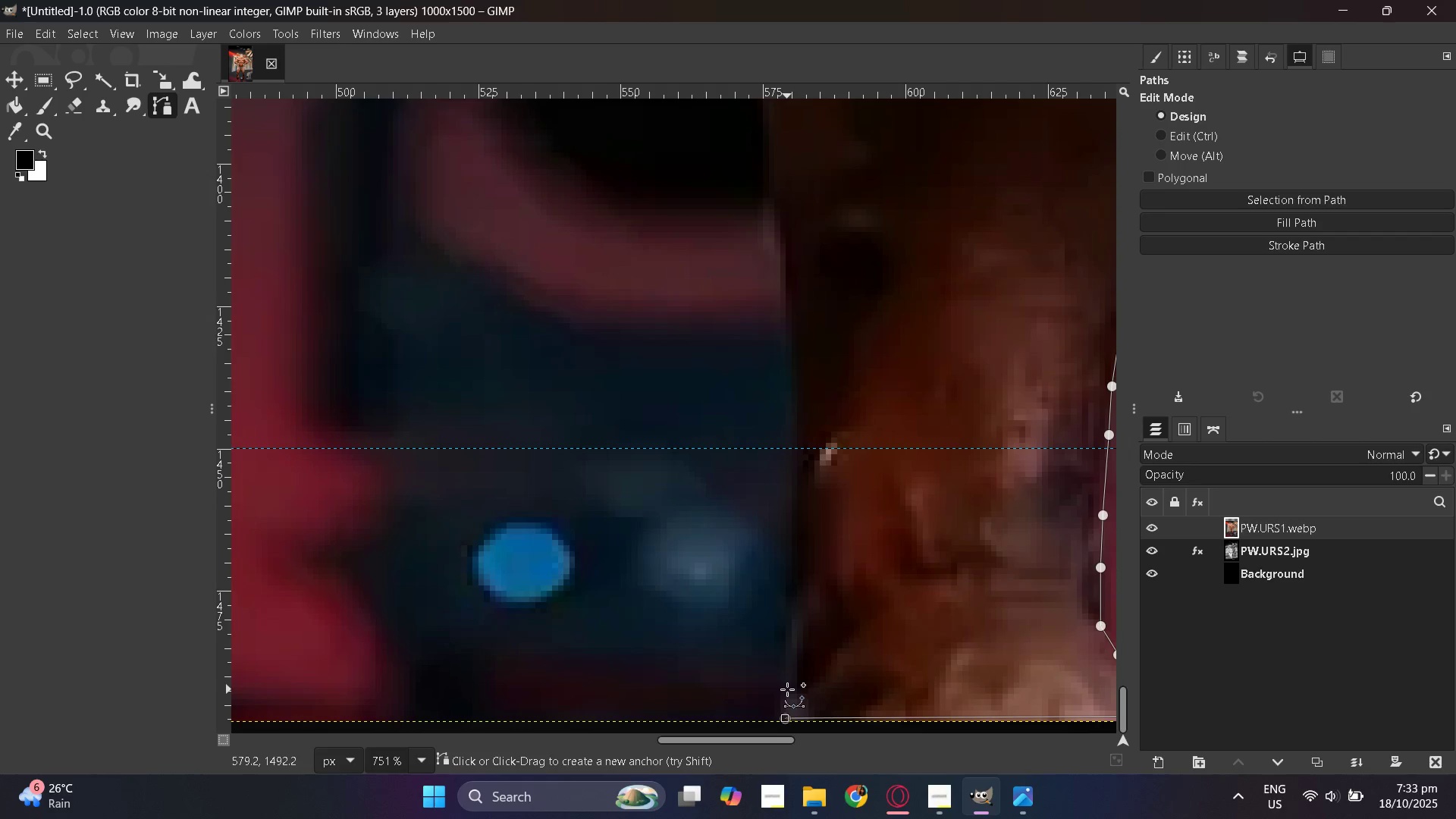 
left_click([787, 687])
 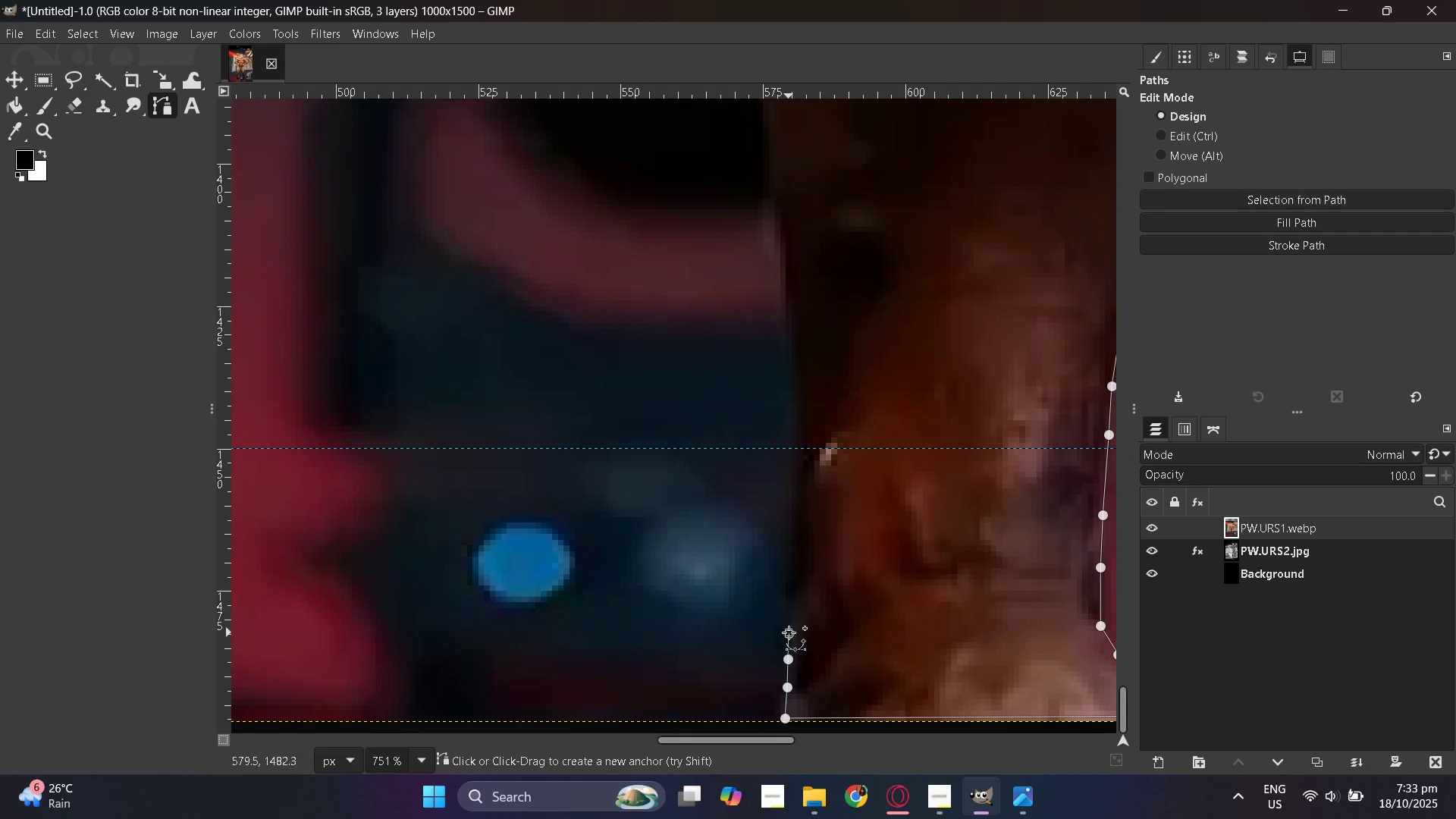 
left_click_drag(start_coordinate=[790, 601], to_coordinate=[790, 595])
 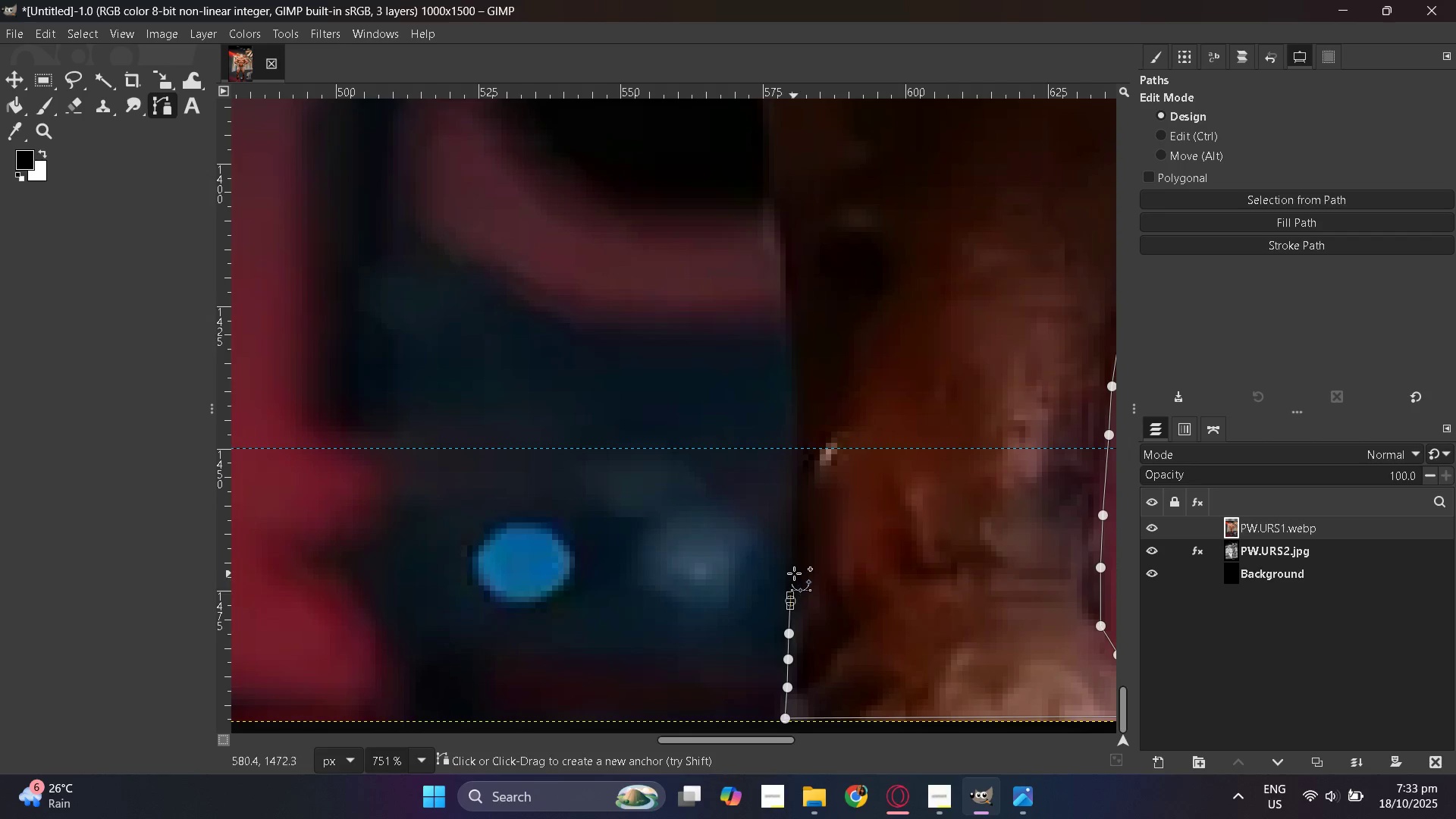 
left_click_drag(start_coordinate=[794, 570], to_coordinate=[796, 564])
 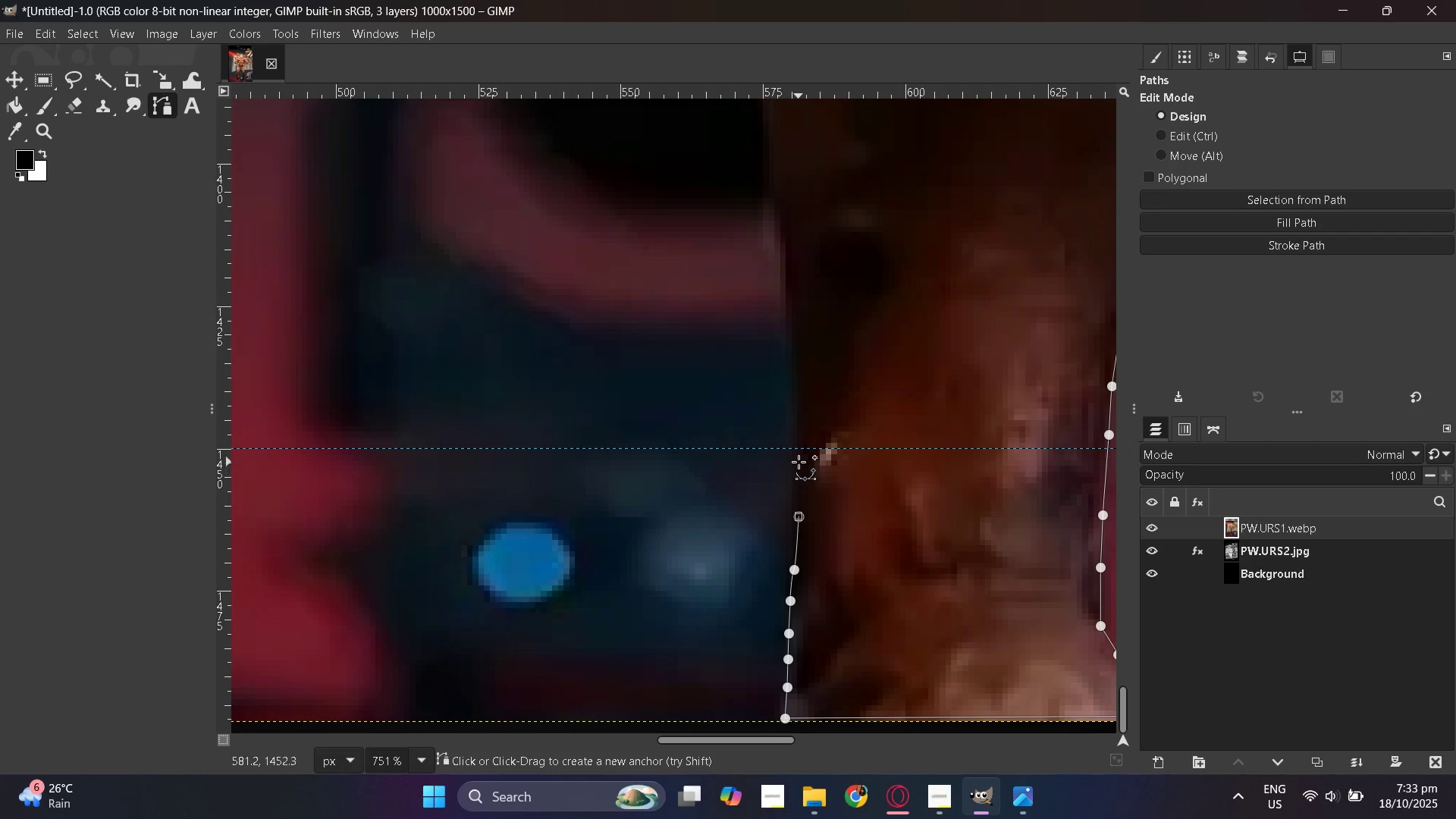 
left_click([799, 454])
 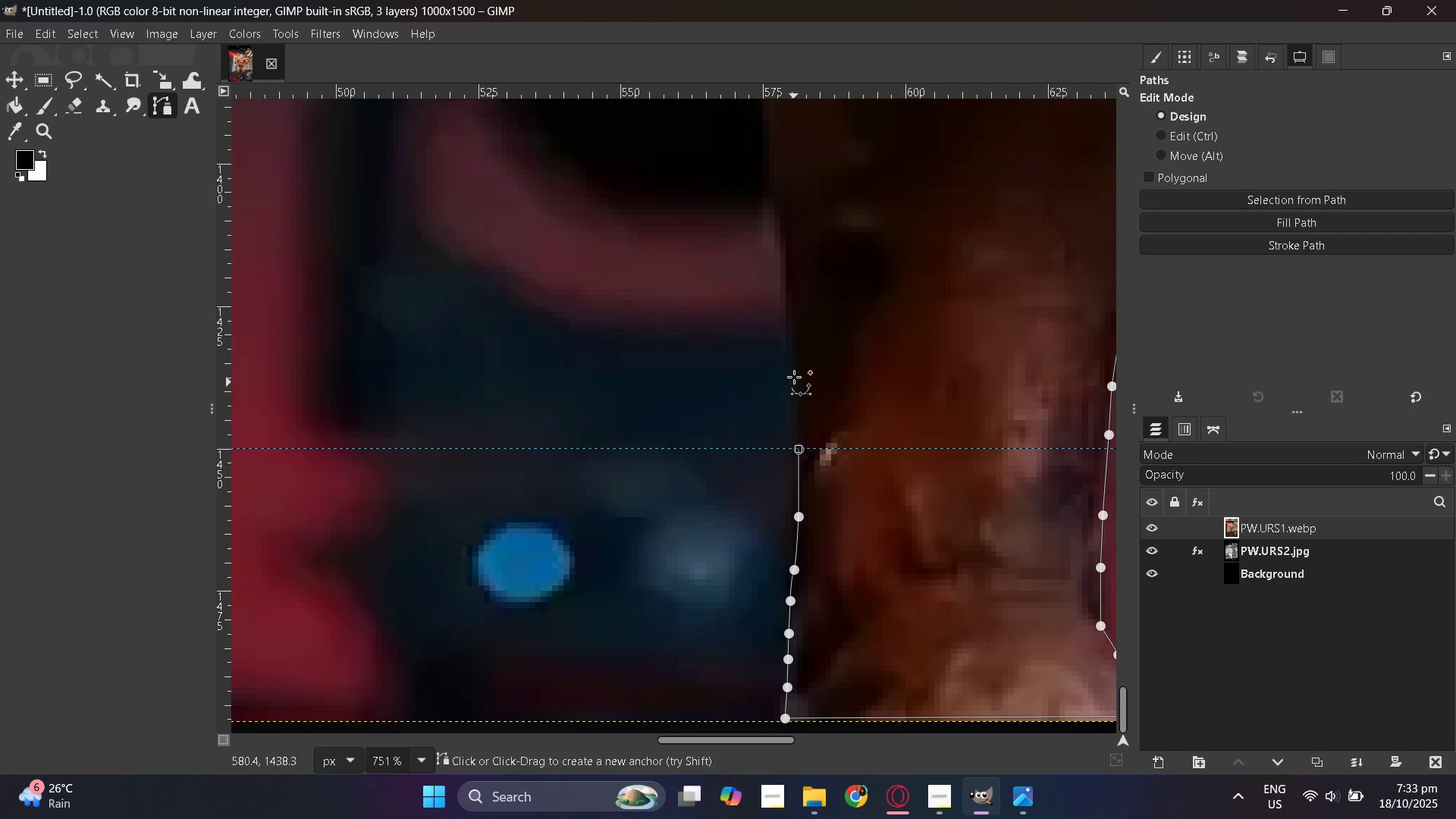 
left_click_drag(start_coordinate=[794, 371], to_coordinate=[794, 366])
 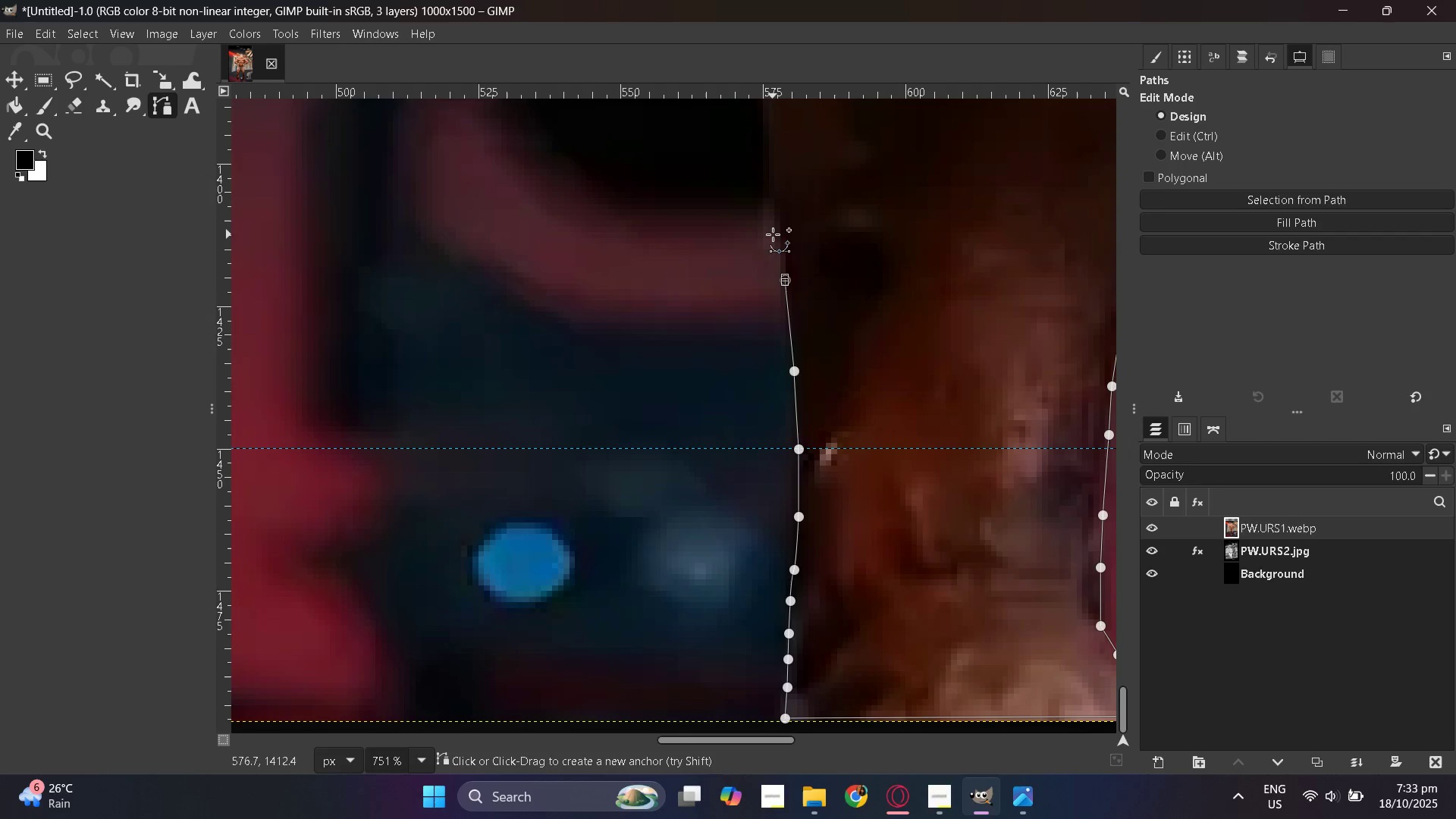 
scroll: coordinate [874, 466], scroll_direction: up, amount: 5.0
 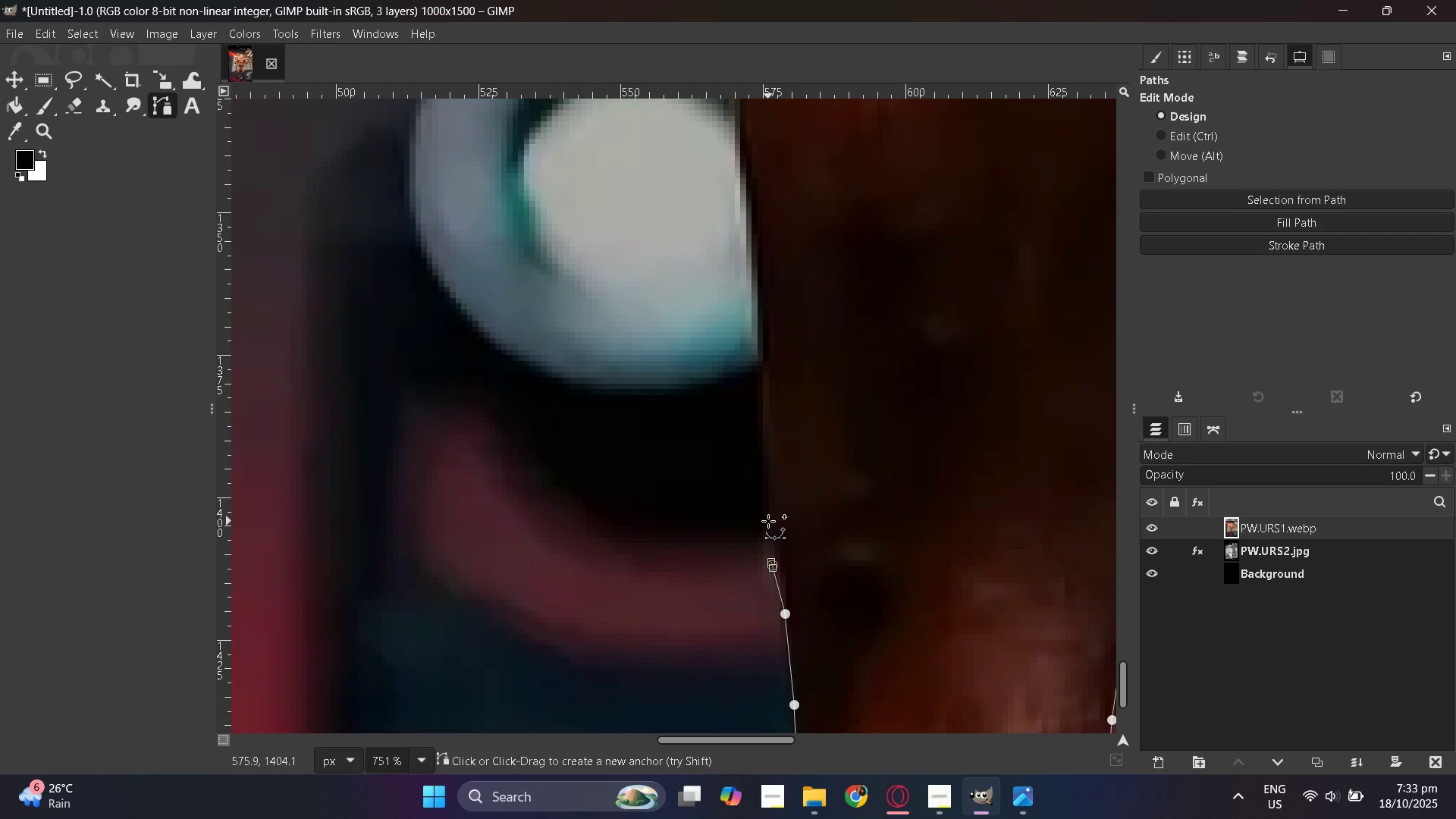 
left_click([768, 521])
 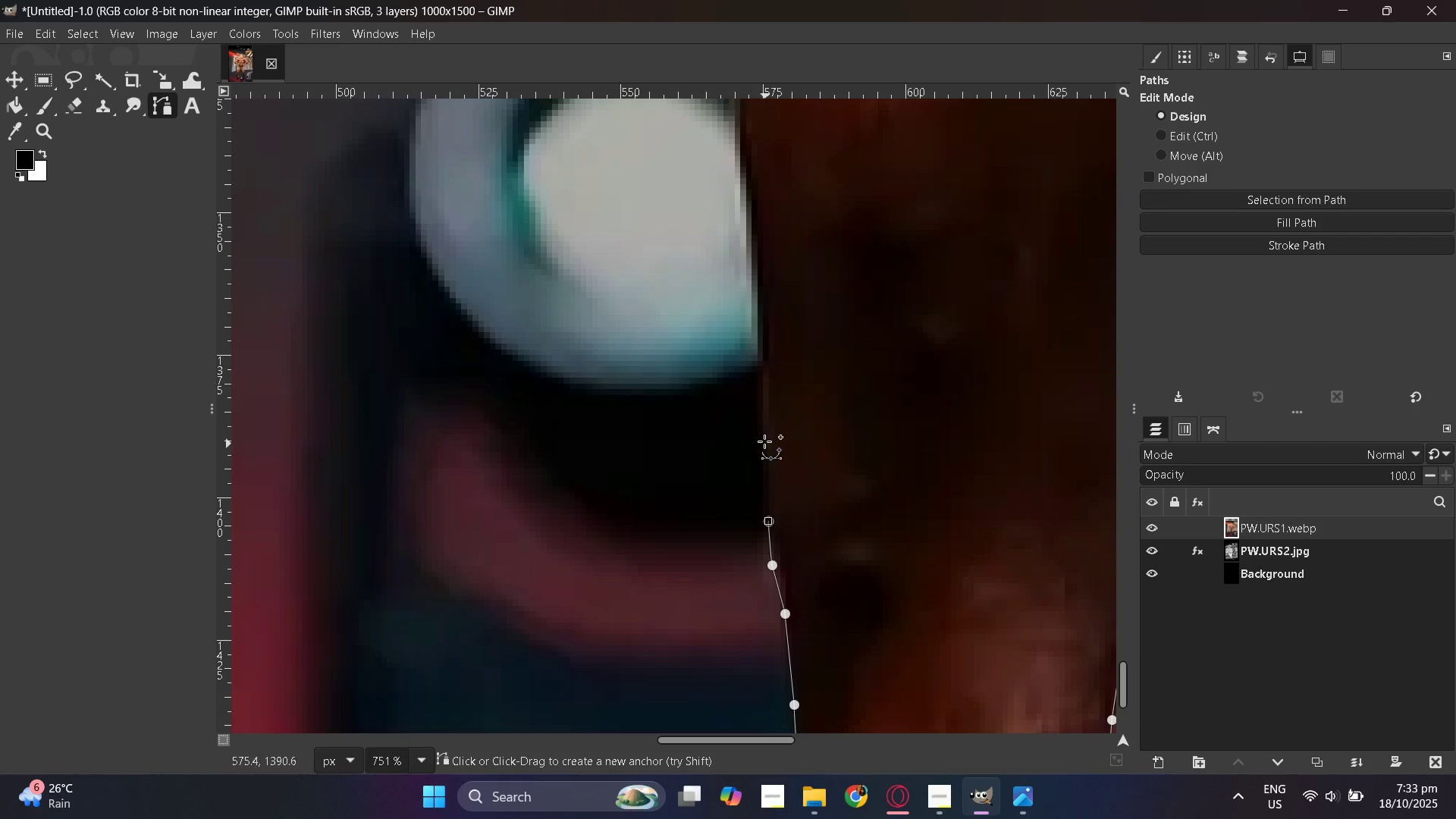 
left_click([761, 433])
 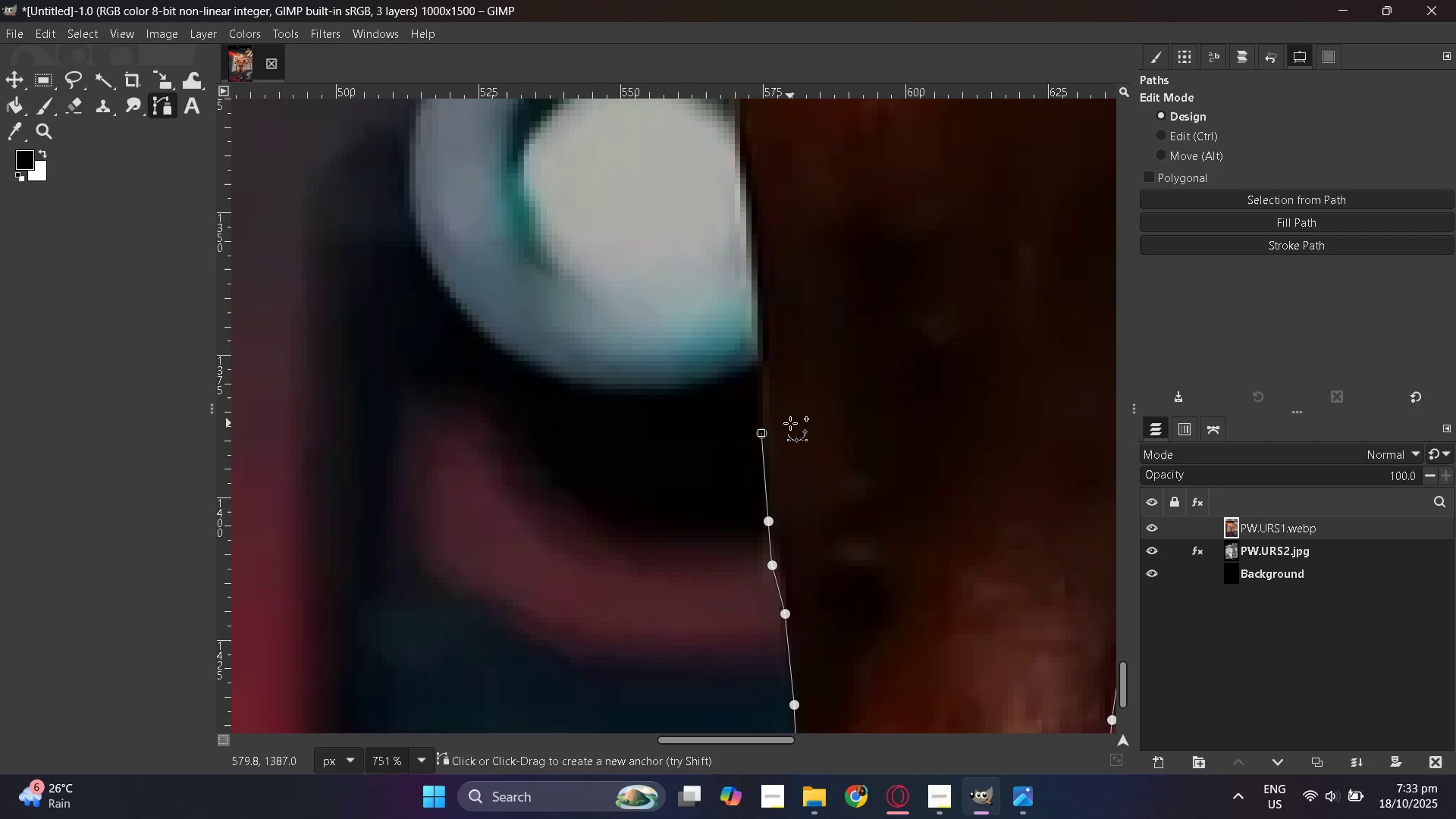 
key(Control+Z)
 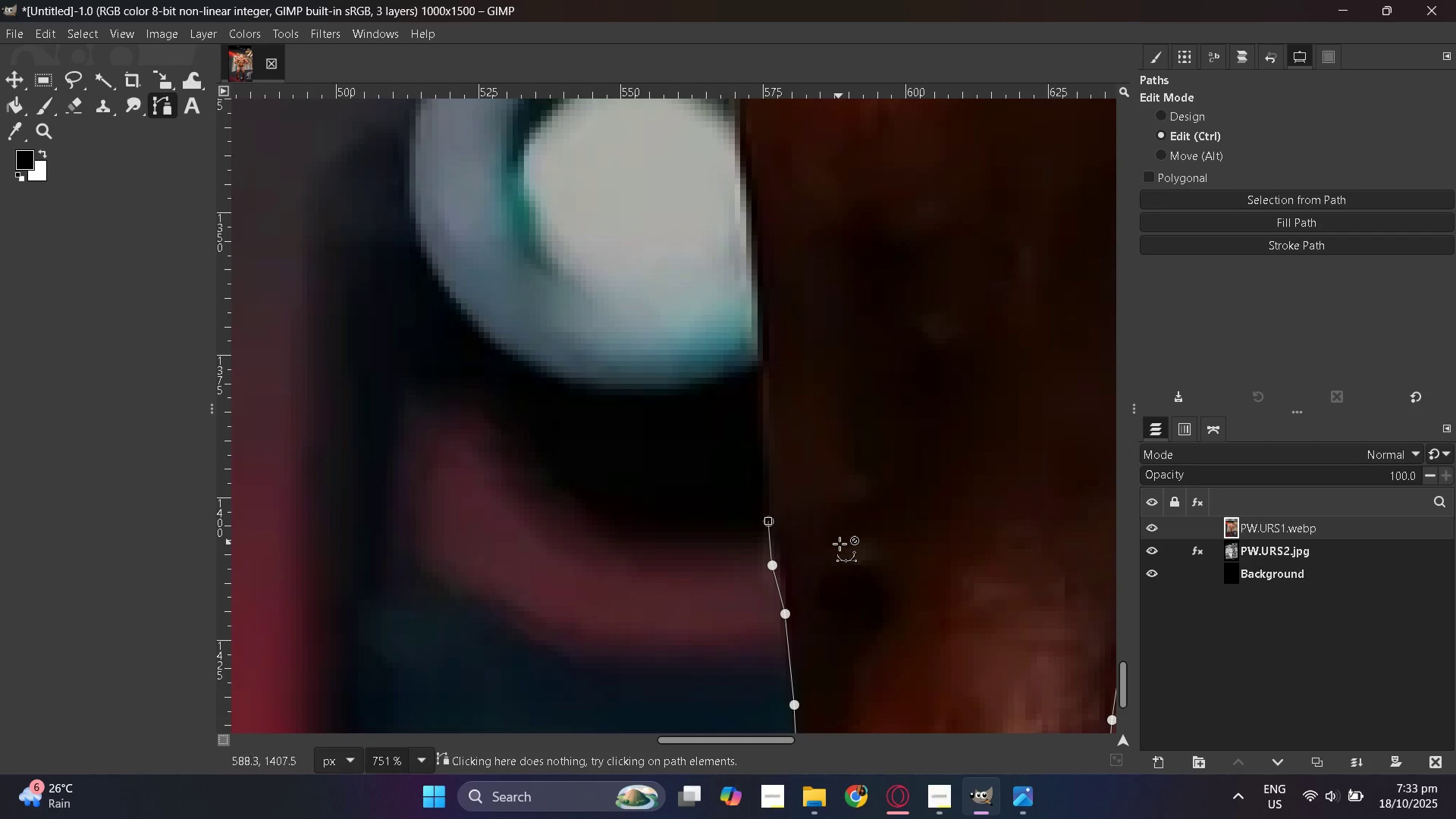 
key(Control+Z)
 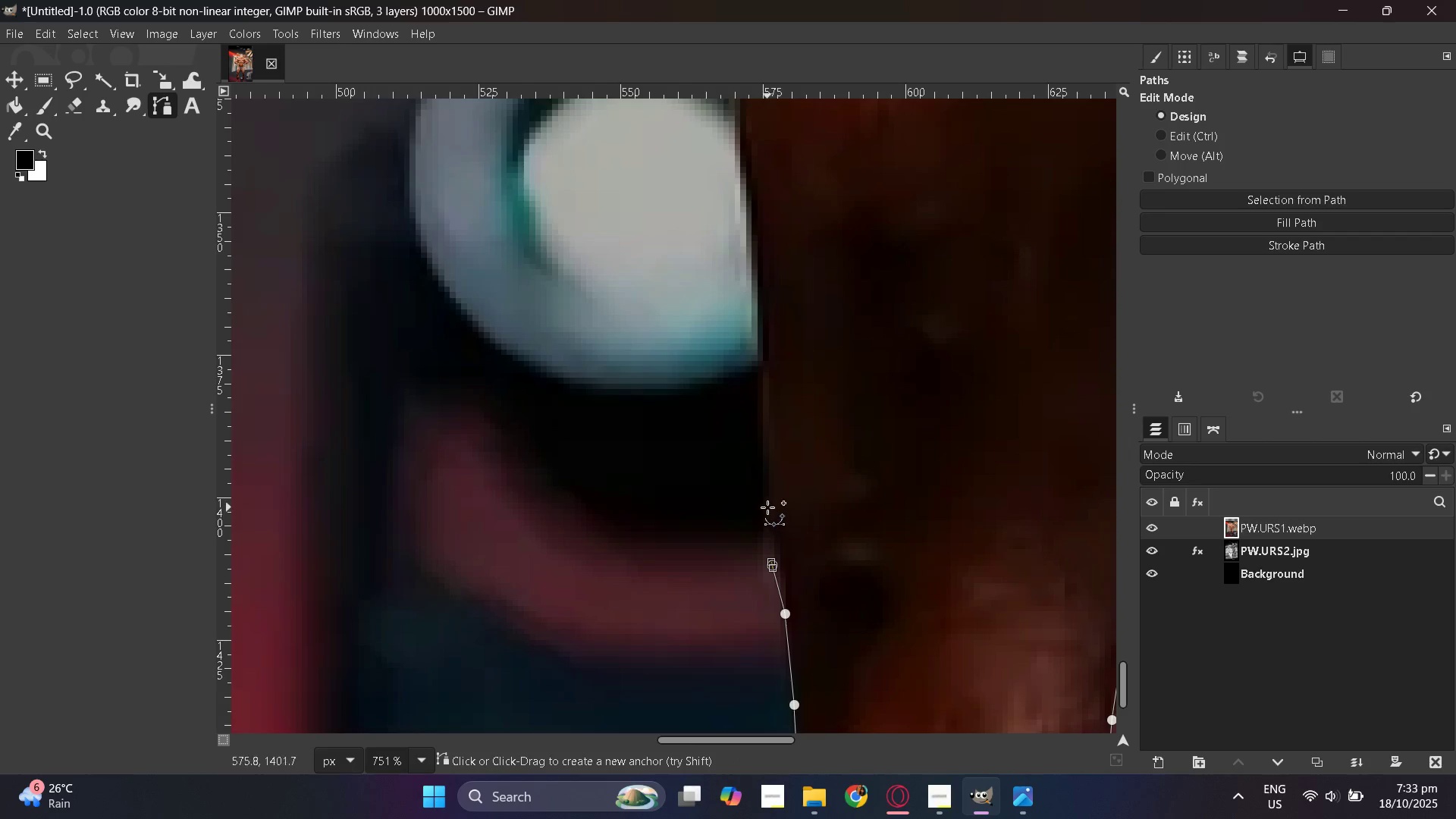 
hold_key(key=ControlLeft, duration=0.45)
scroll: coordinate [805, 514], scroll_direction: down, amount: 6.0
 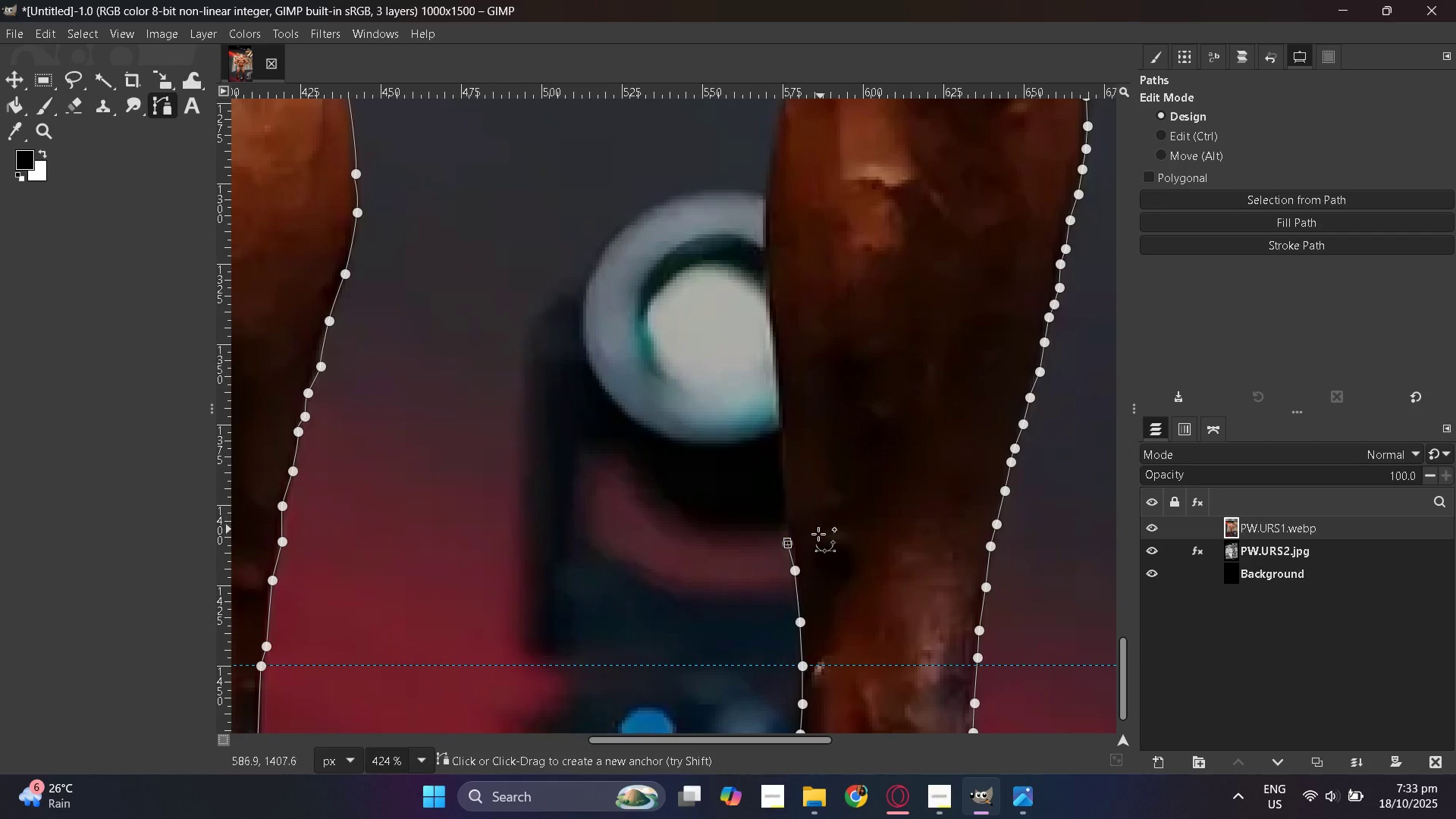 
hold_key(key=ControlLeft, duration=0.58)
scroll: coordinate [824, 532], scroll_direction: up, amount: 7.0
 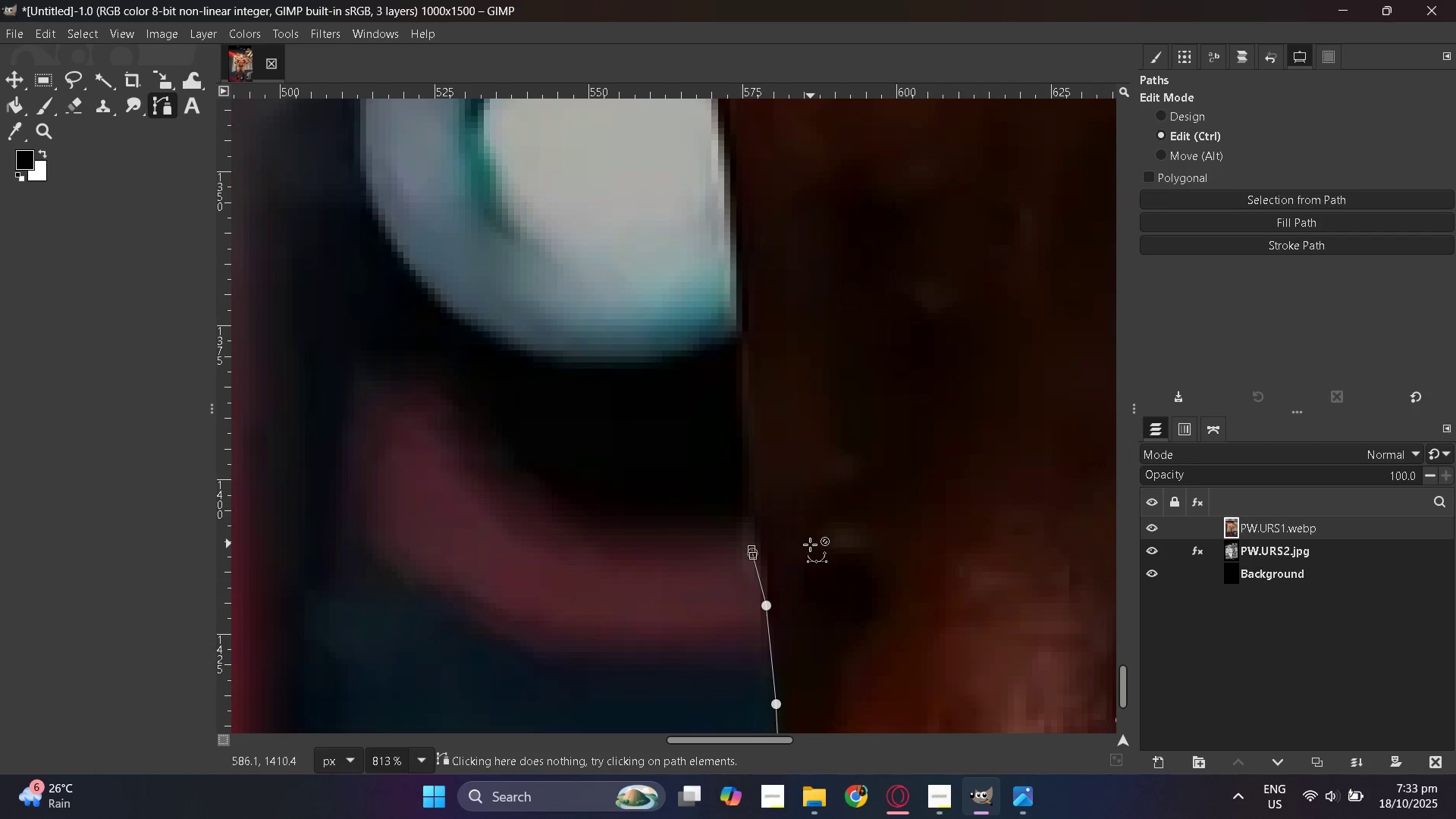 
hold_key(key=ControlLeft, duration=1.13)
 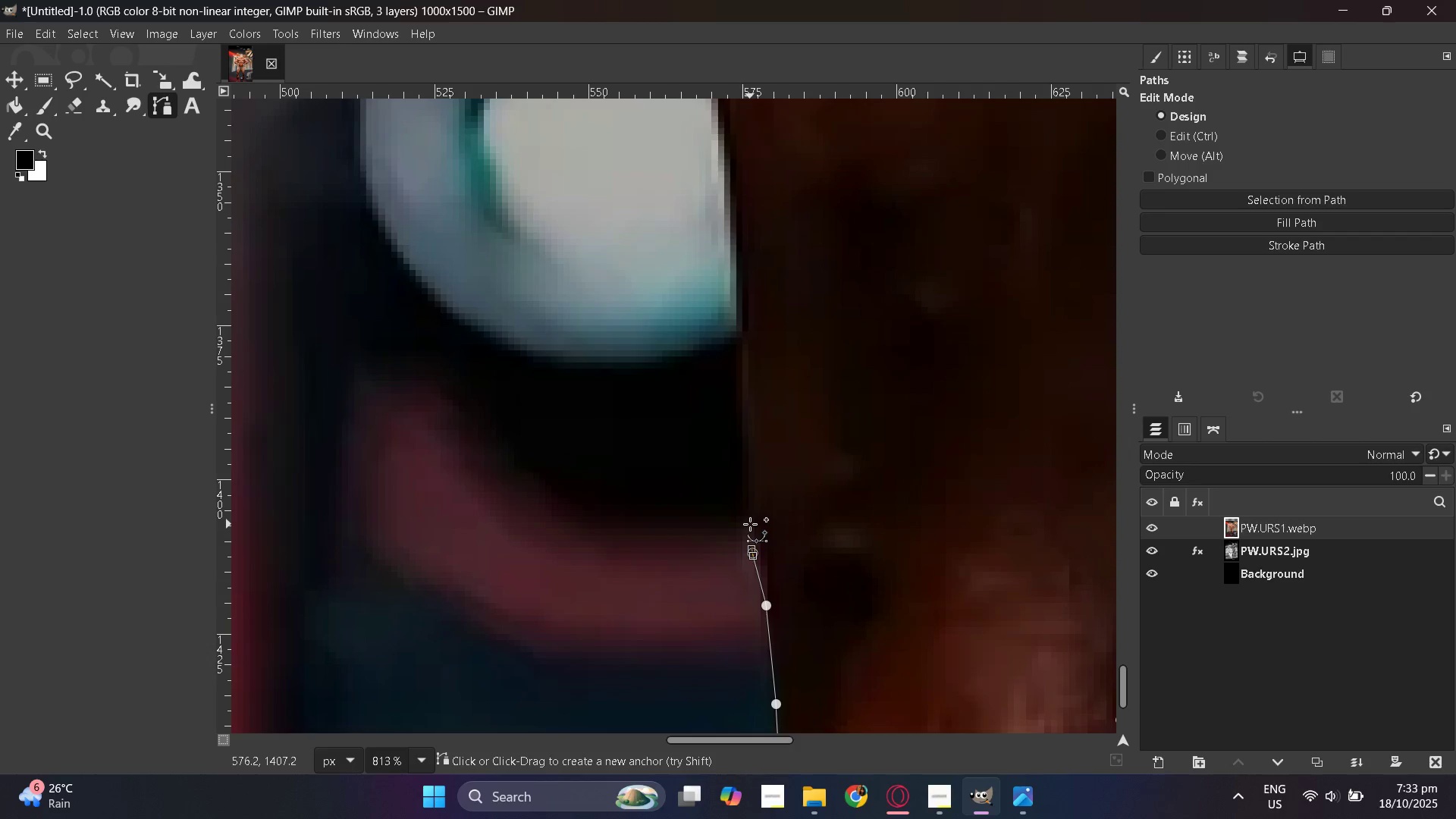 
key(Control+ControlLeft)
 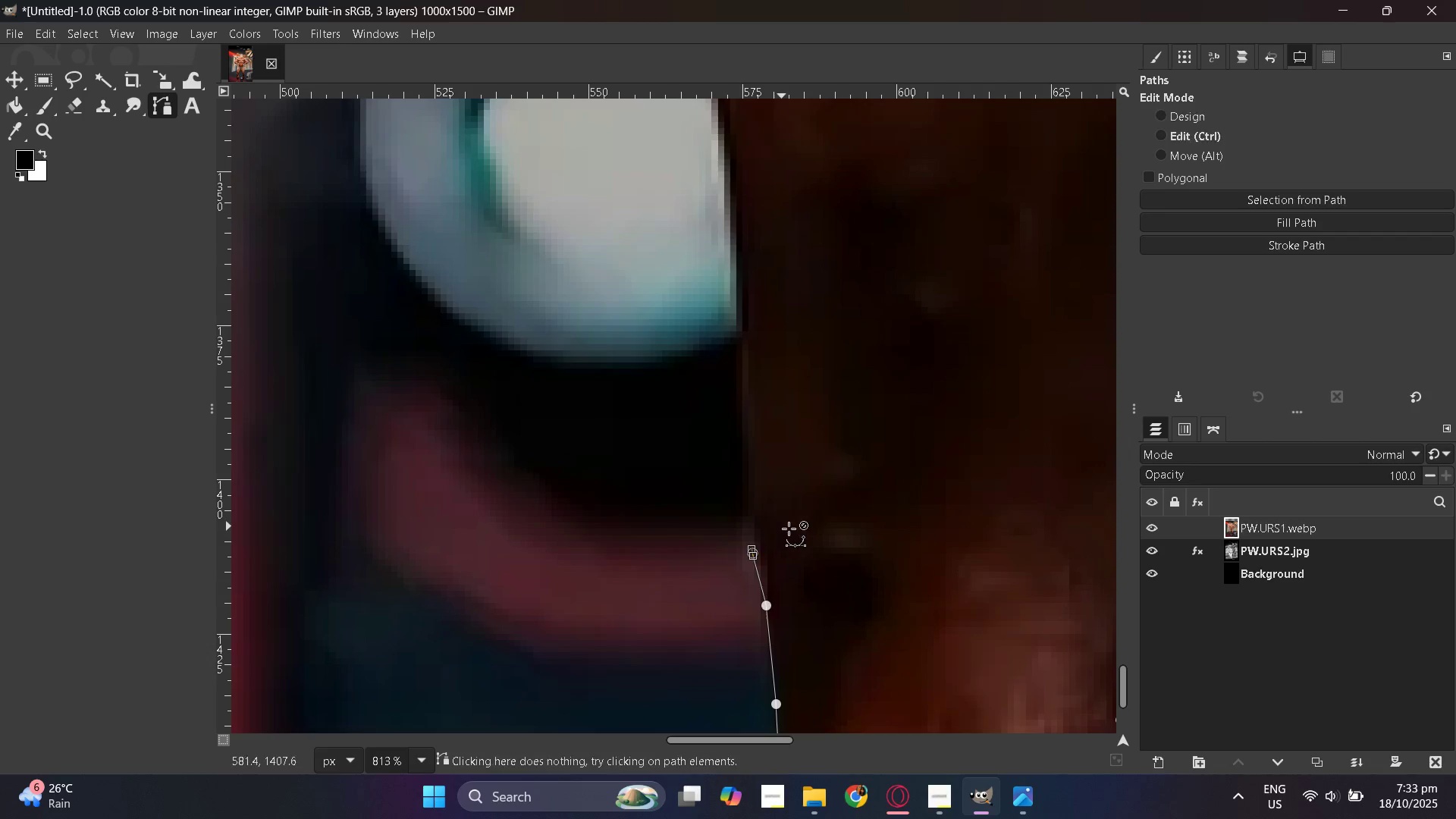 
key(Control+Z)
 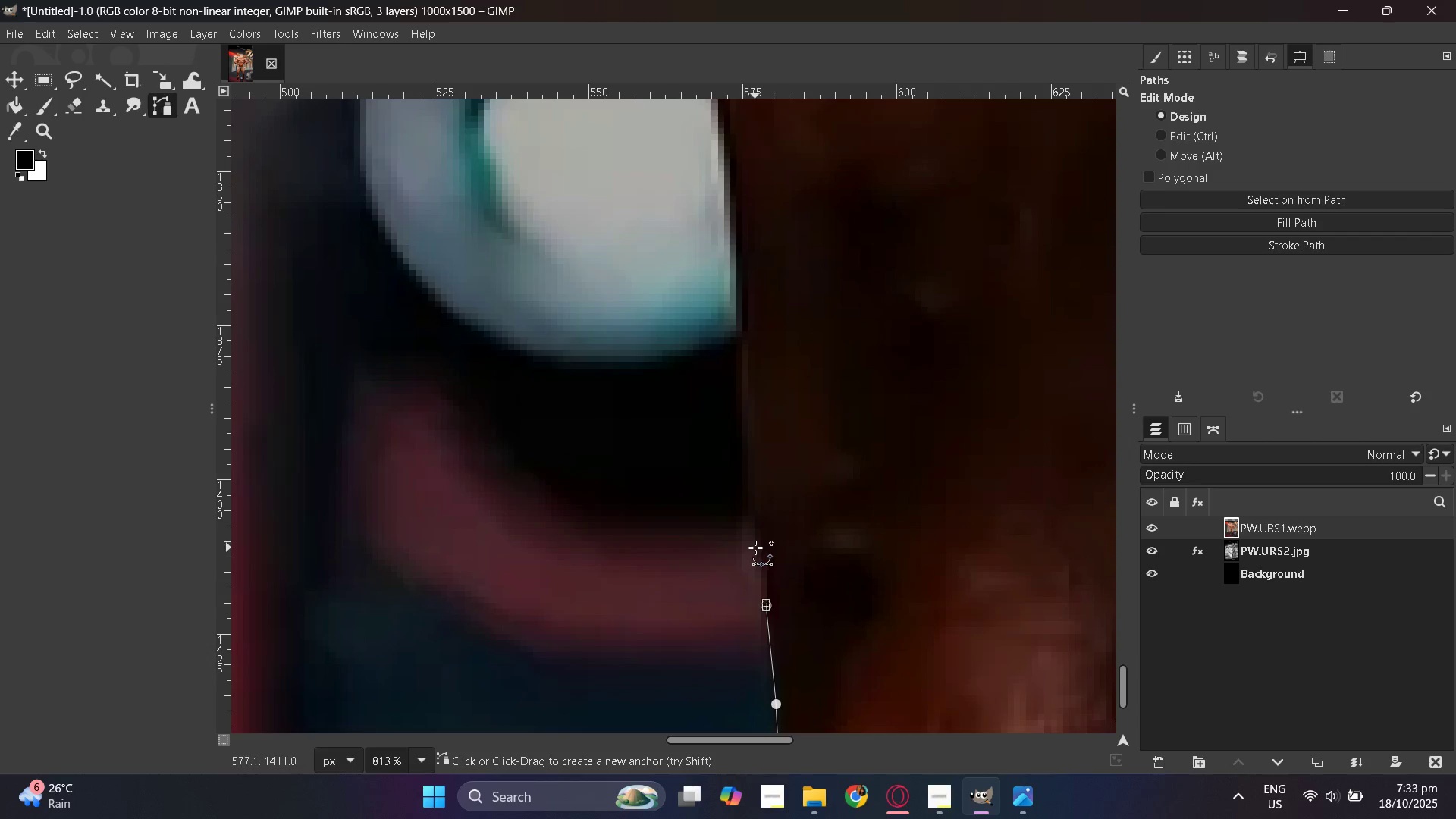 
left_click([755, 548])
 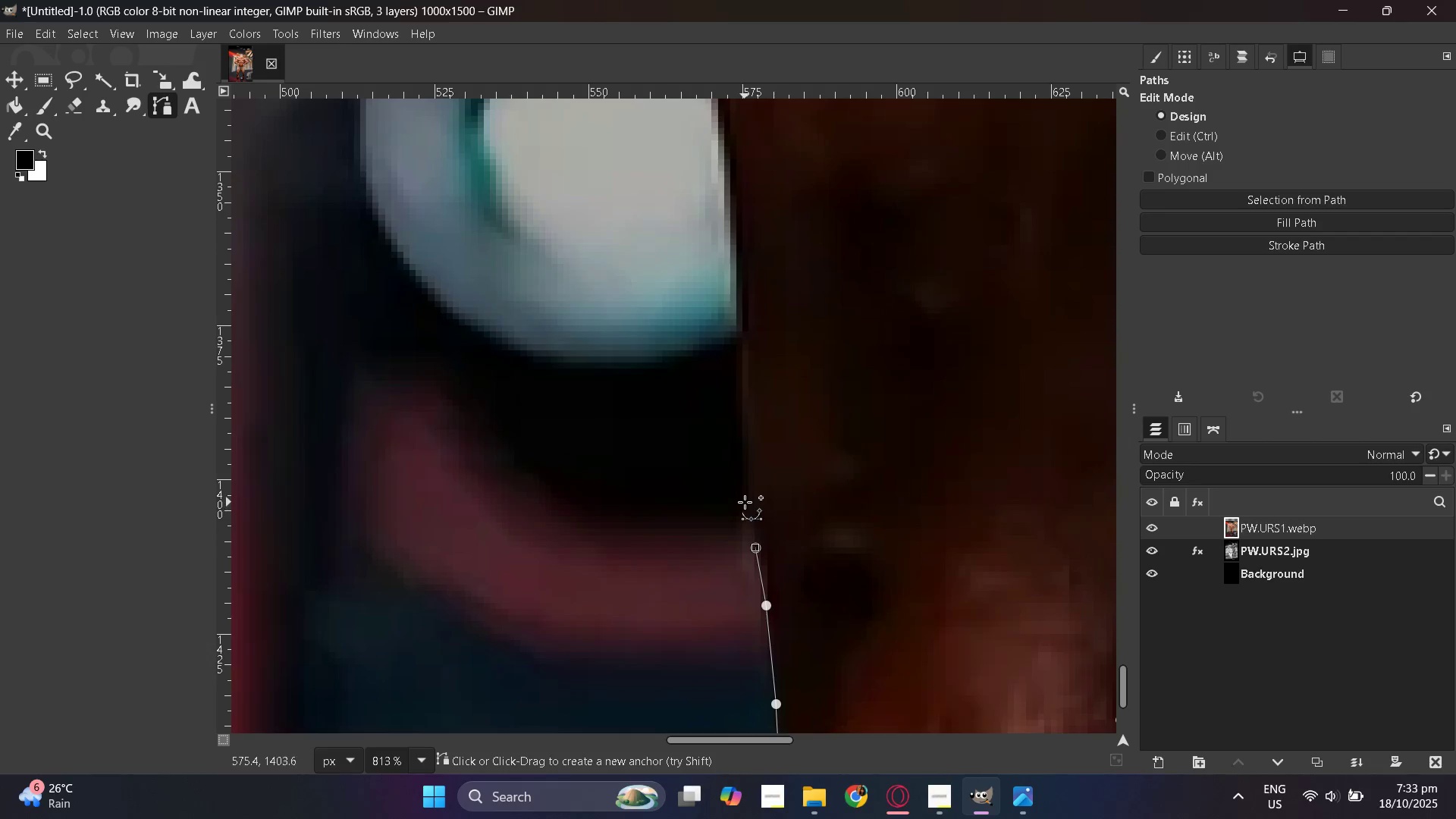 
left_click([745, 502])
 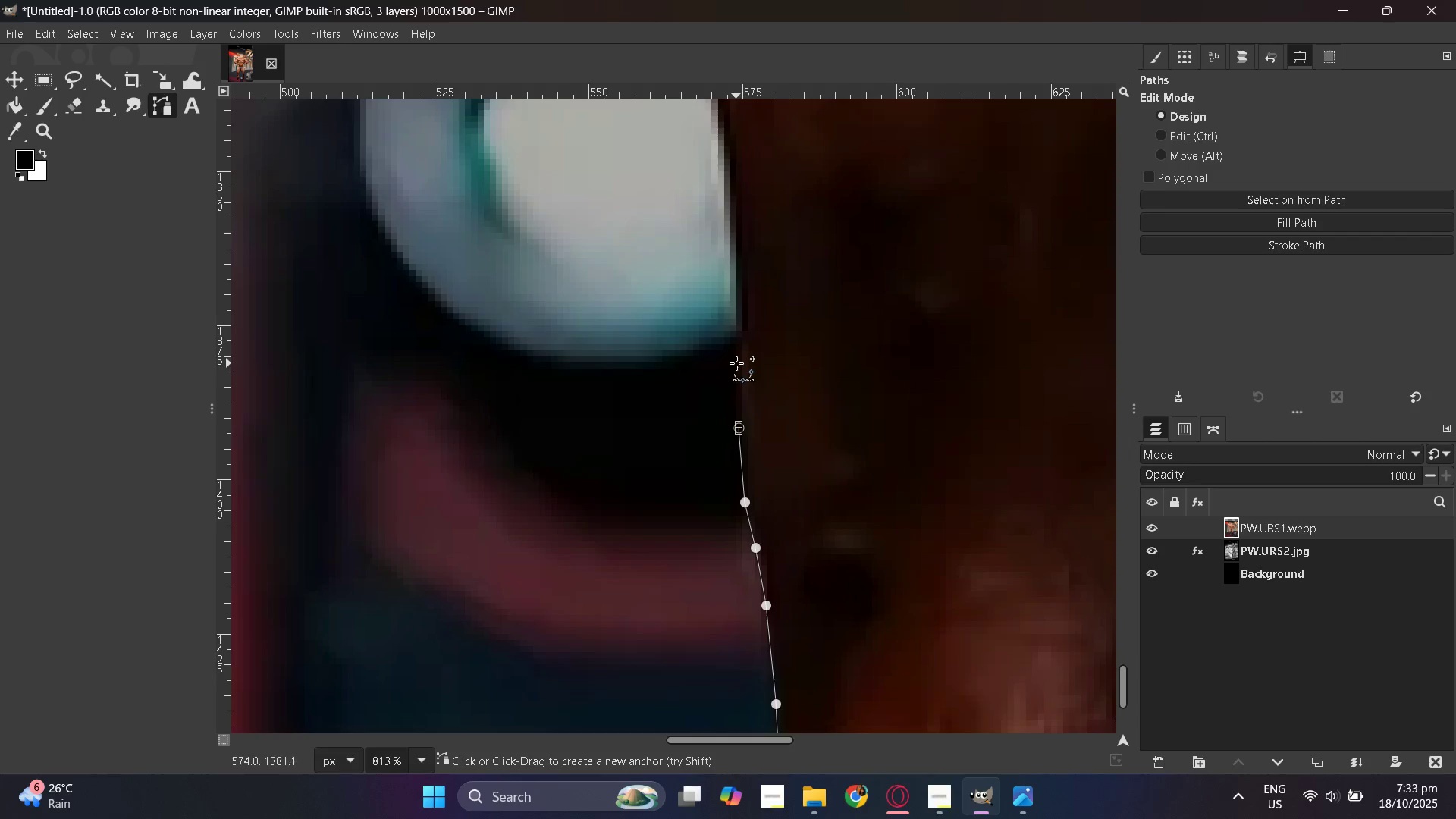 
left_click([740, 352])
 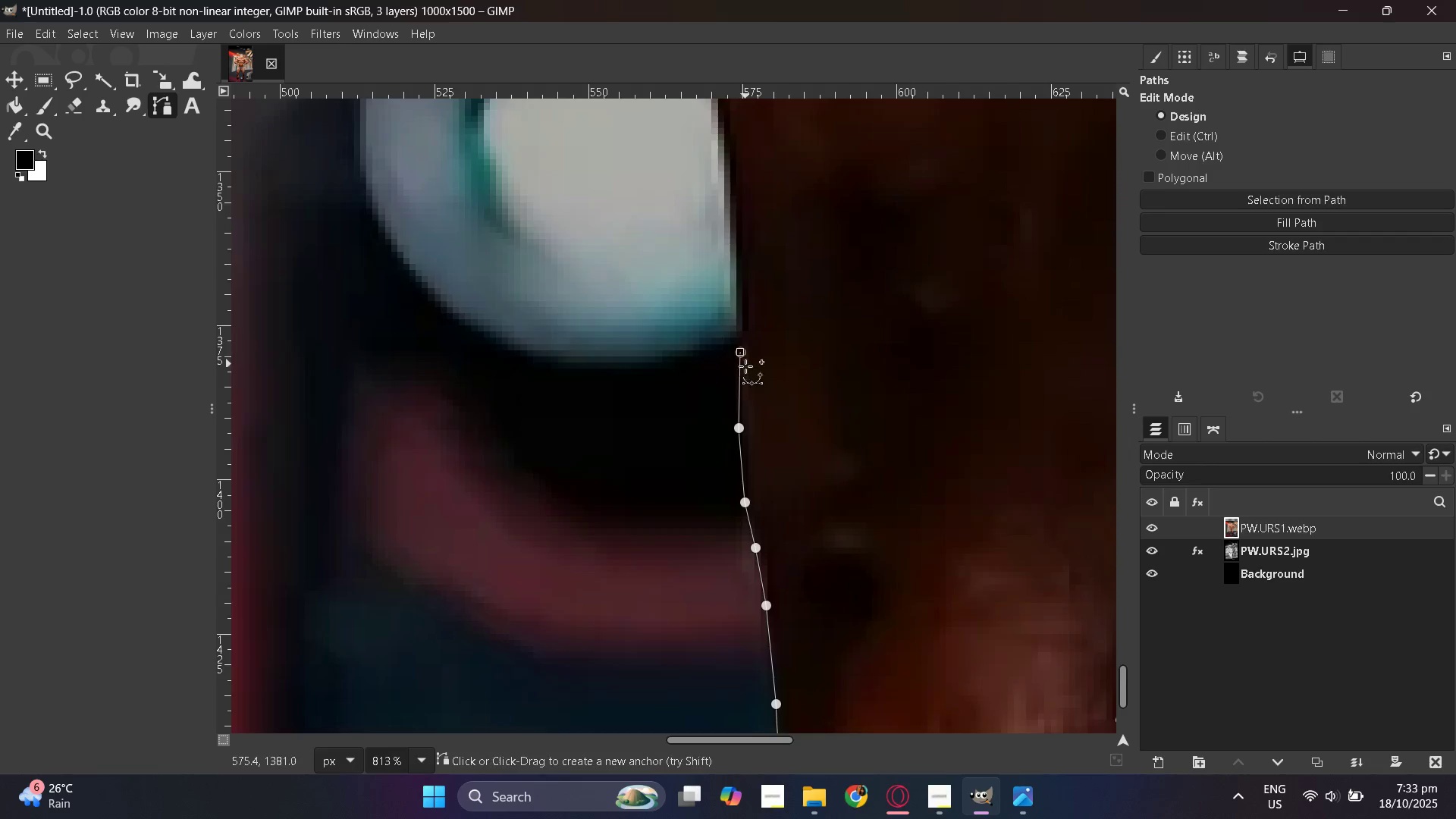 
scroll: coordinate [748, 370], scroll_direction: up, amount: 5.0
 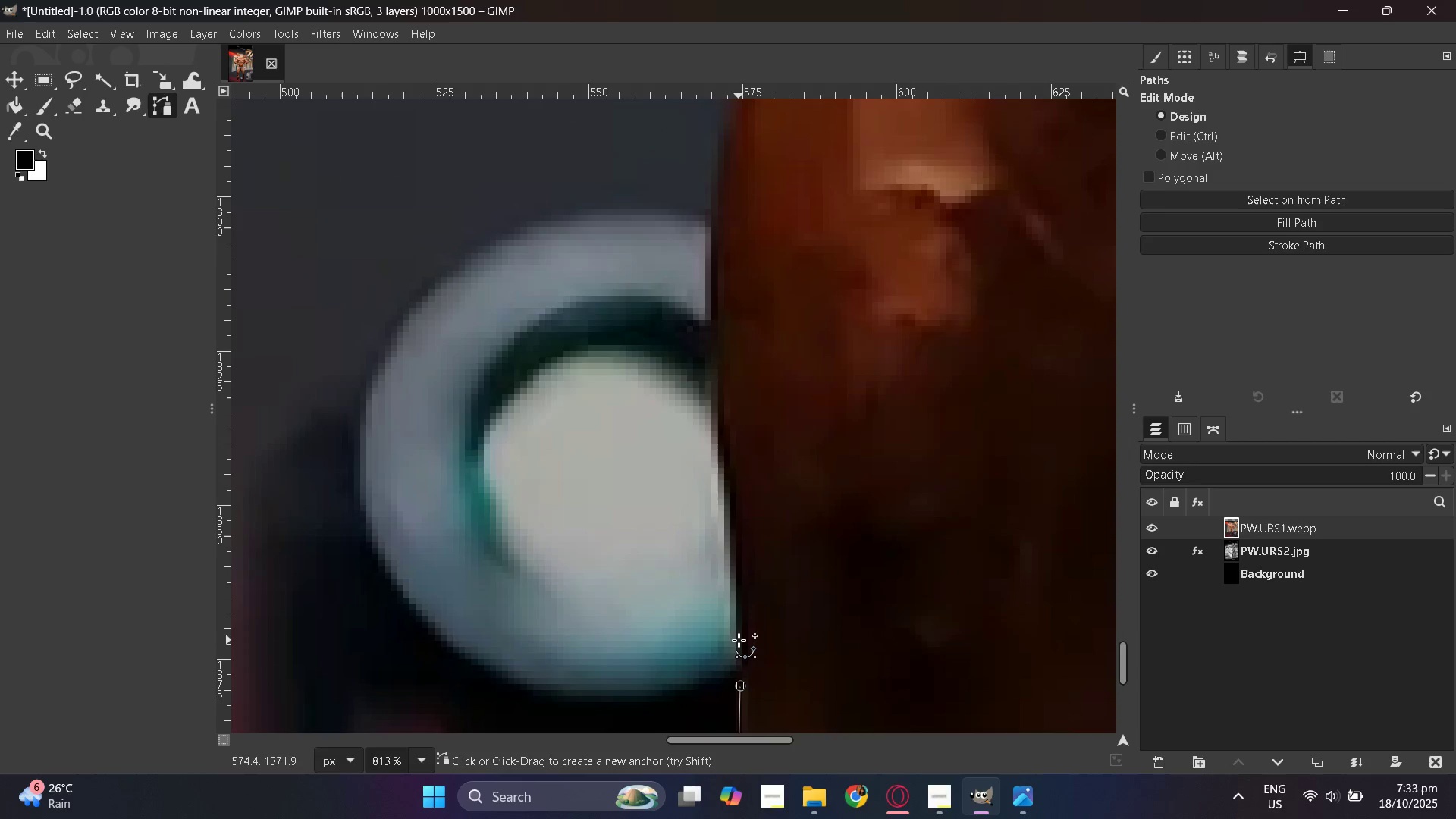 
left_click([737, 635])
 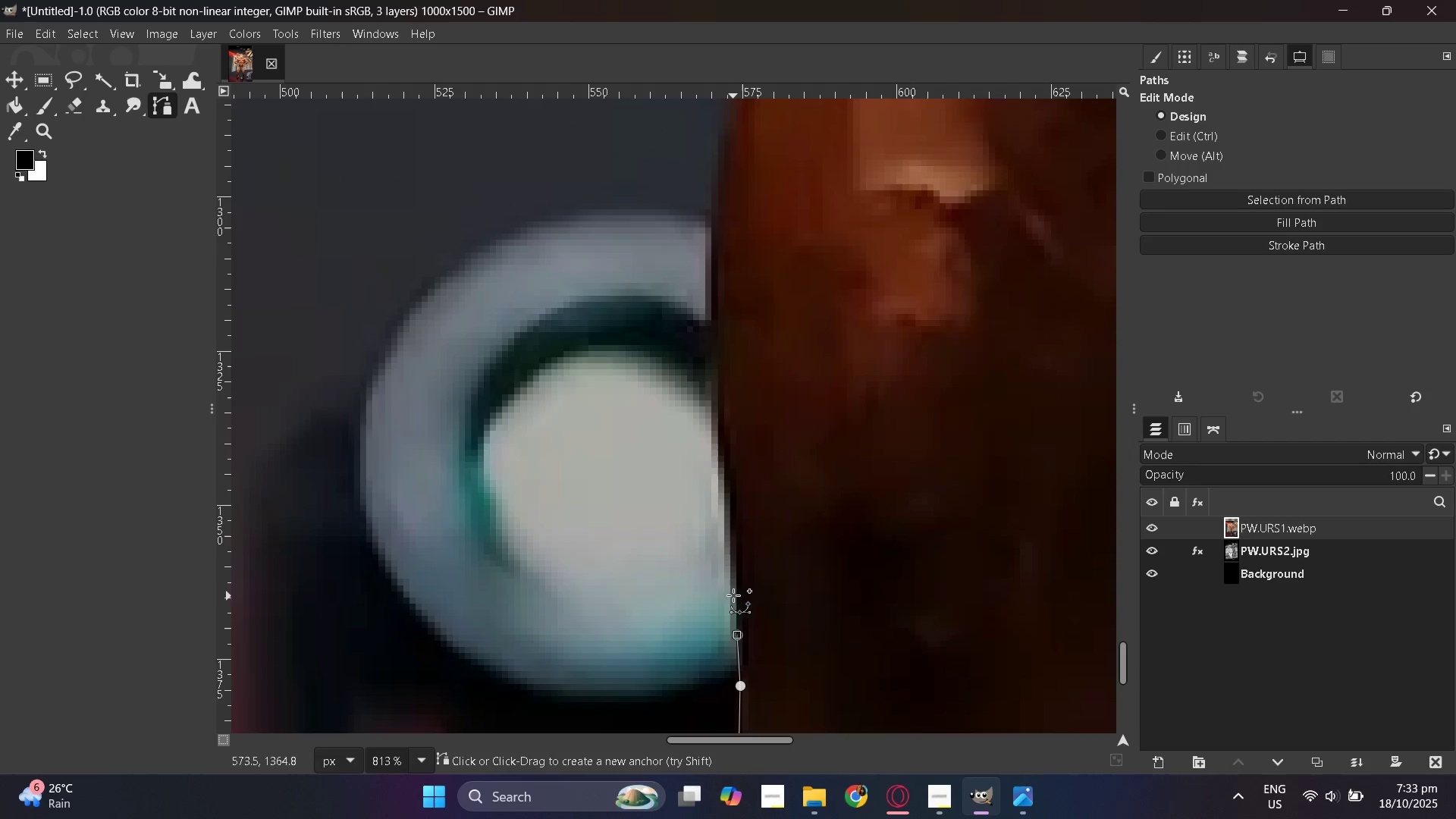 
left_click_drag(start_coordinate=[733, 587], to_coordinate=[732, 583])
 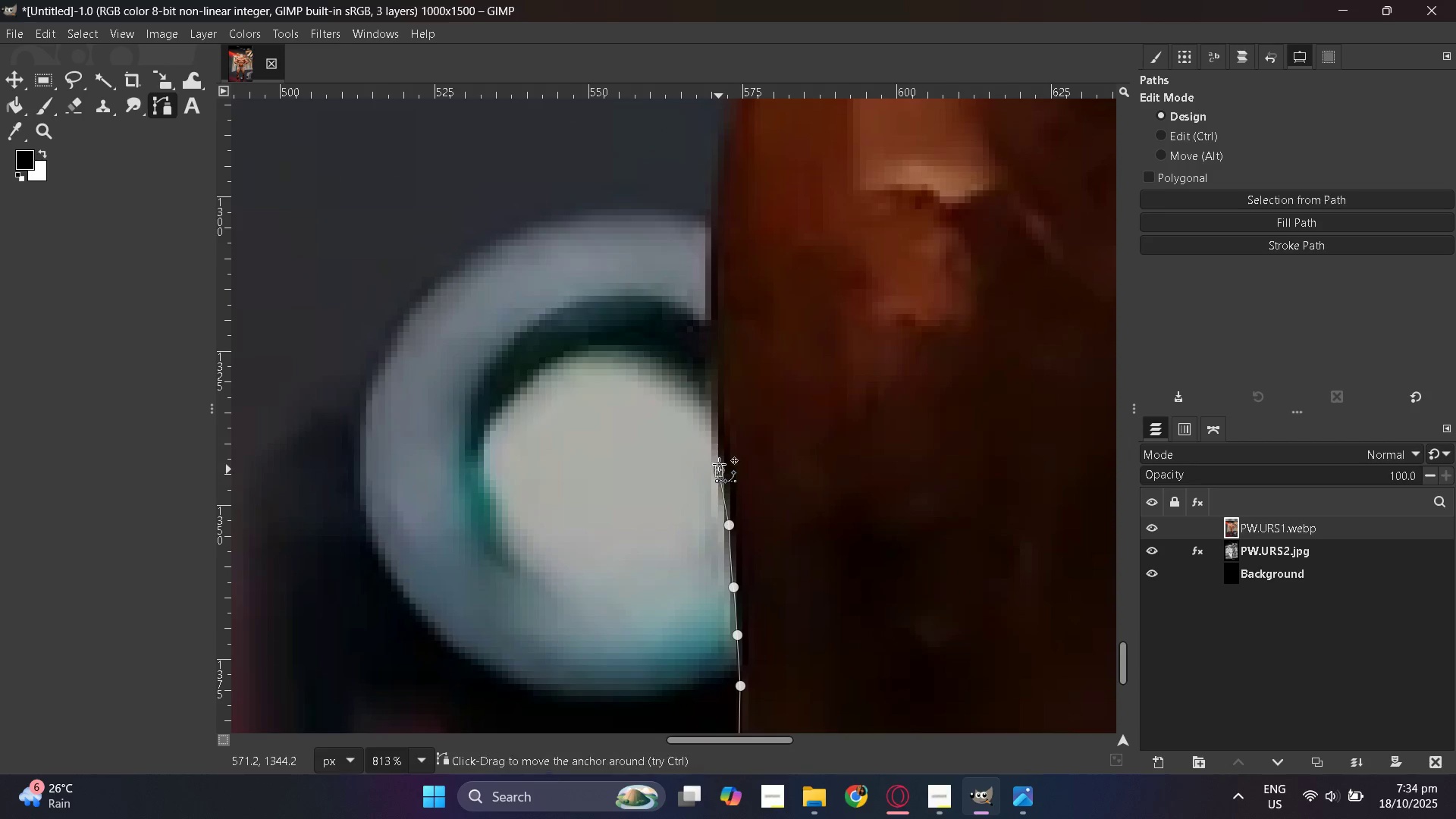 
scroll: coordinate [718, 453], scroll_direction: up, amount: 4.0
 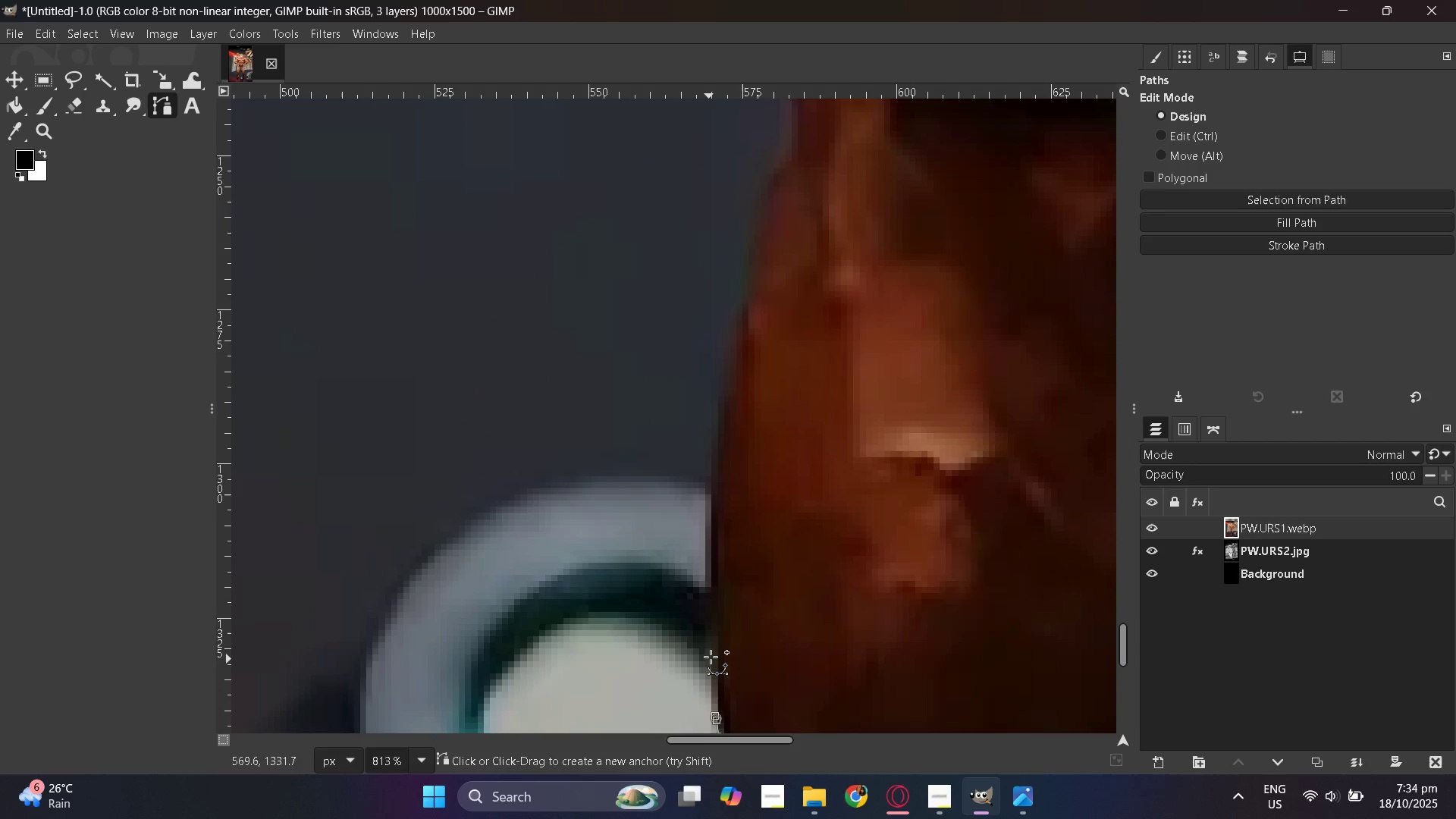 
left_click([711, 646])
 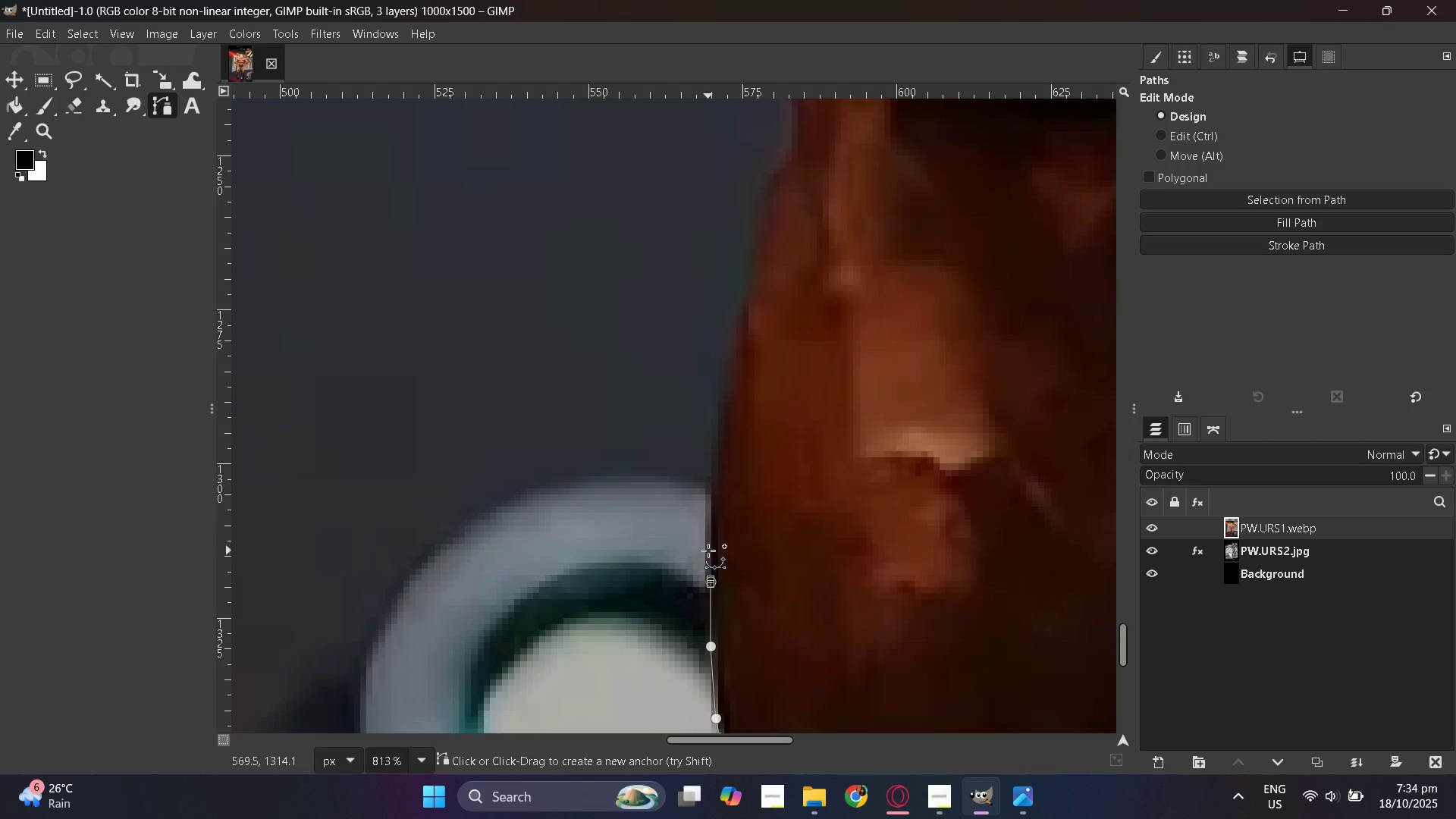 
key(Control+ControlLeft)
 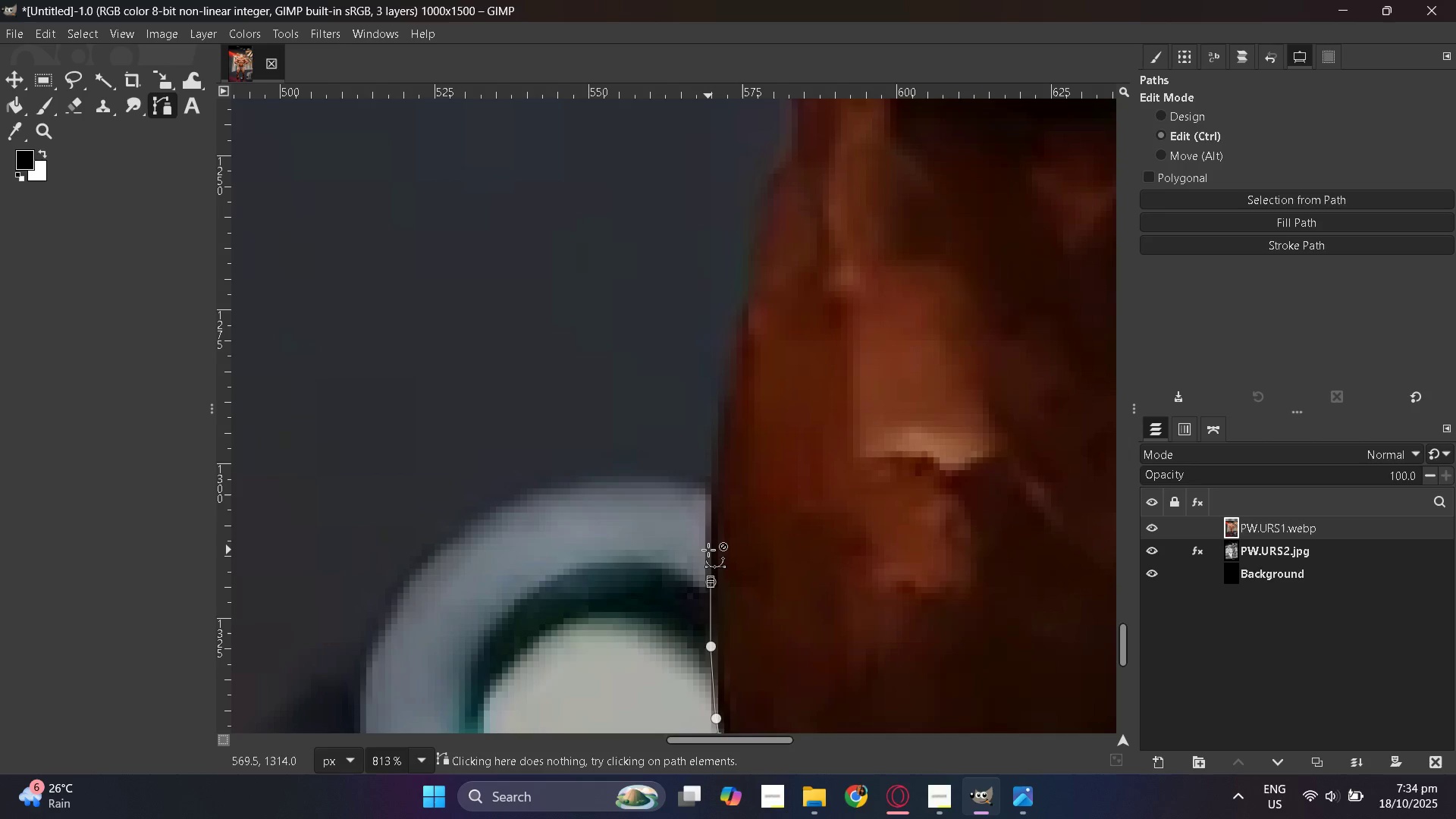 
key(Control+Z)
 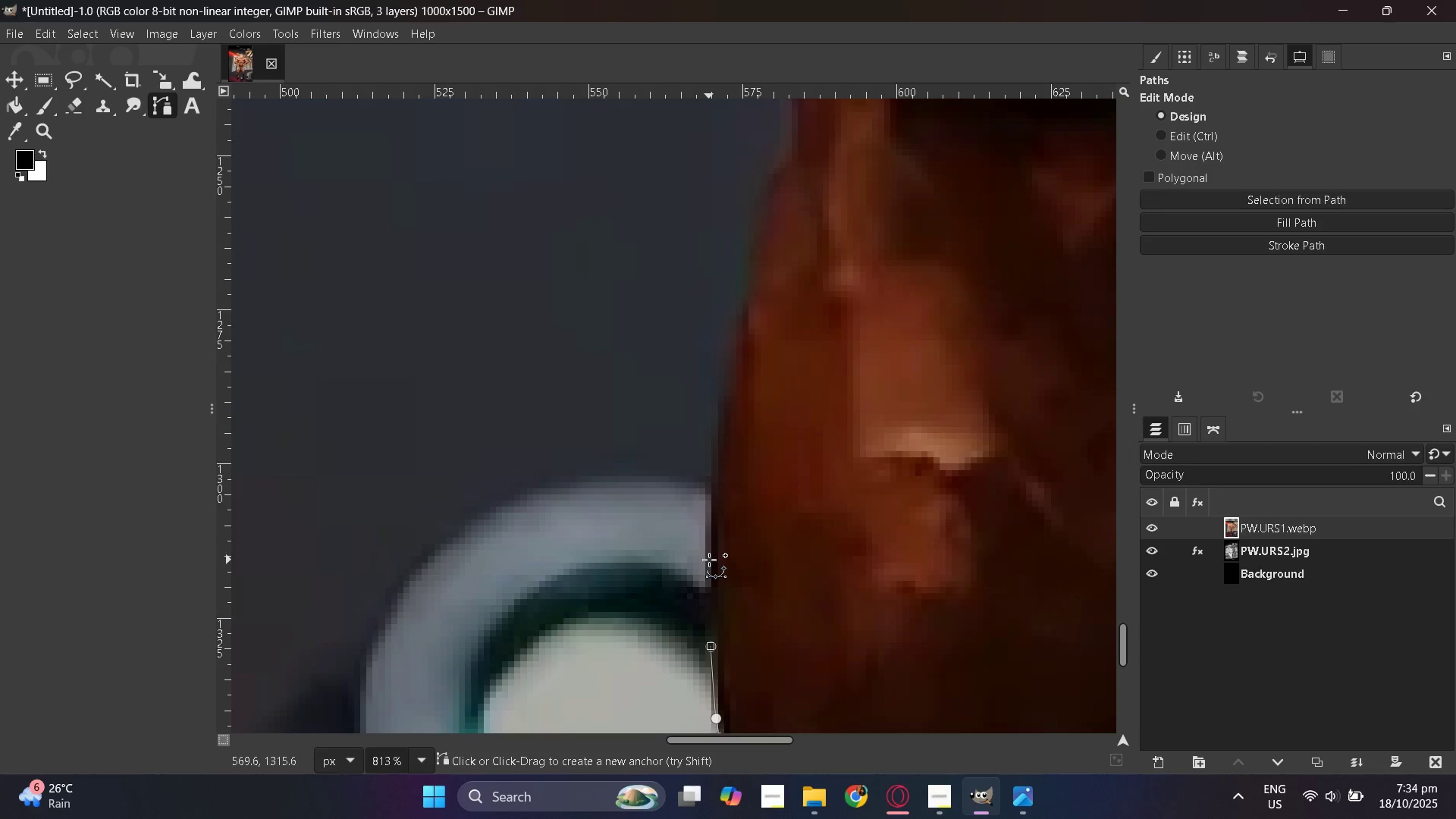 
key(Control+ControlLeft)
 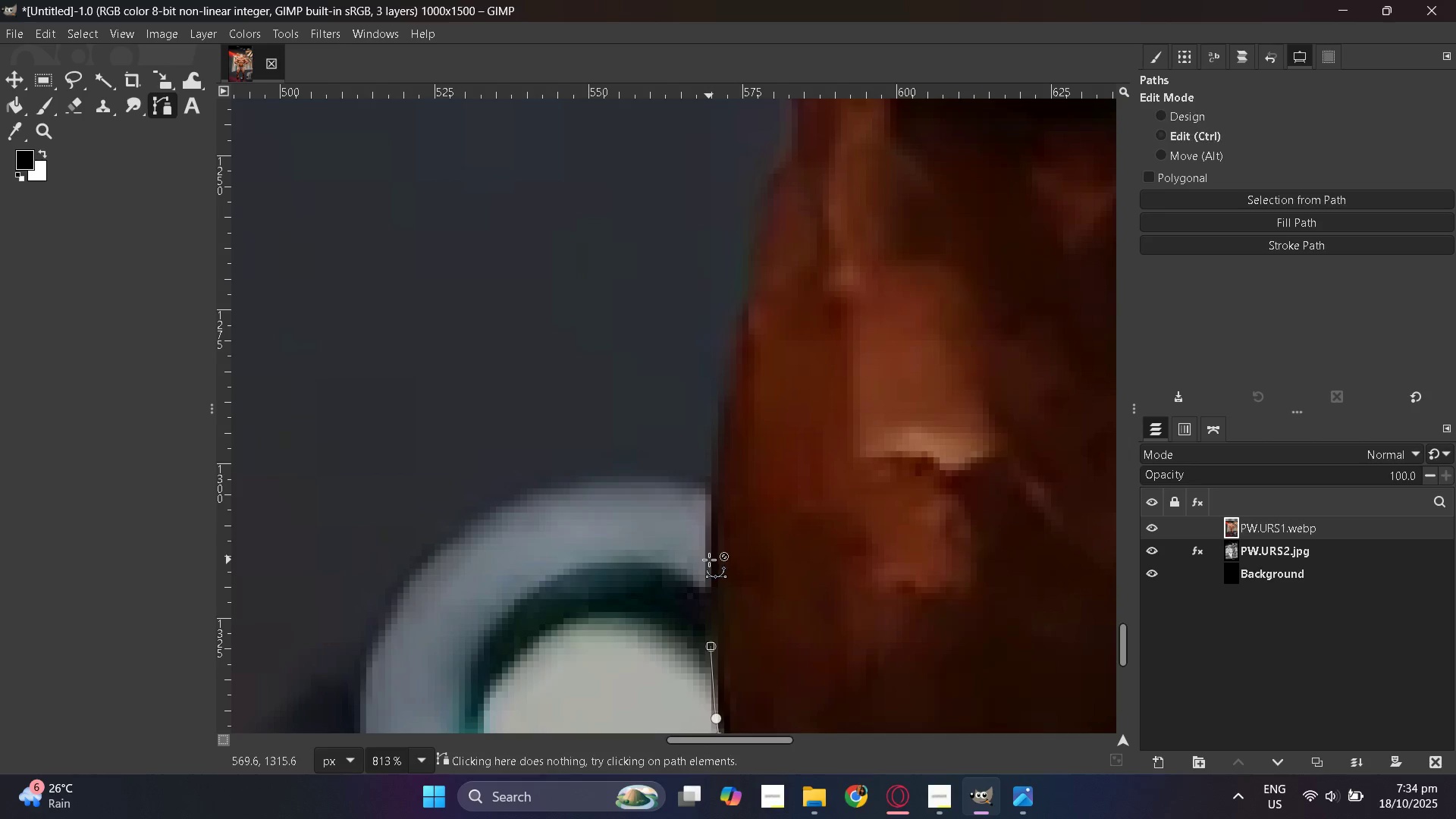 
key(Control+Z)
 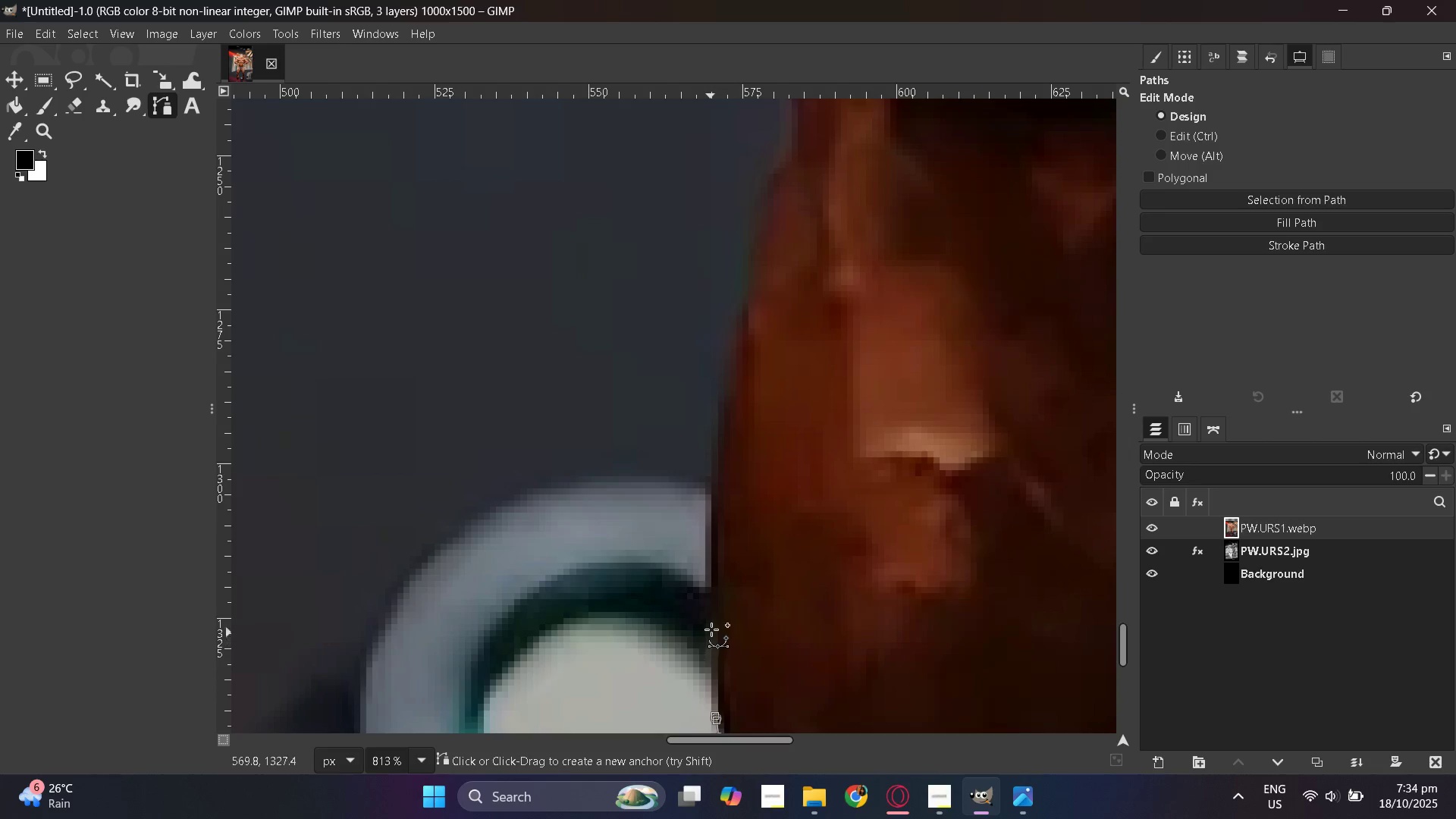 
left_click([714, 621])
 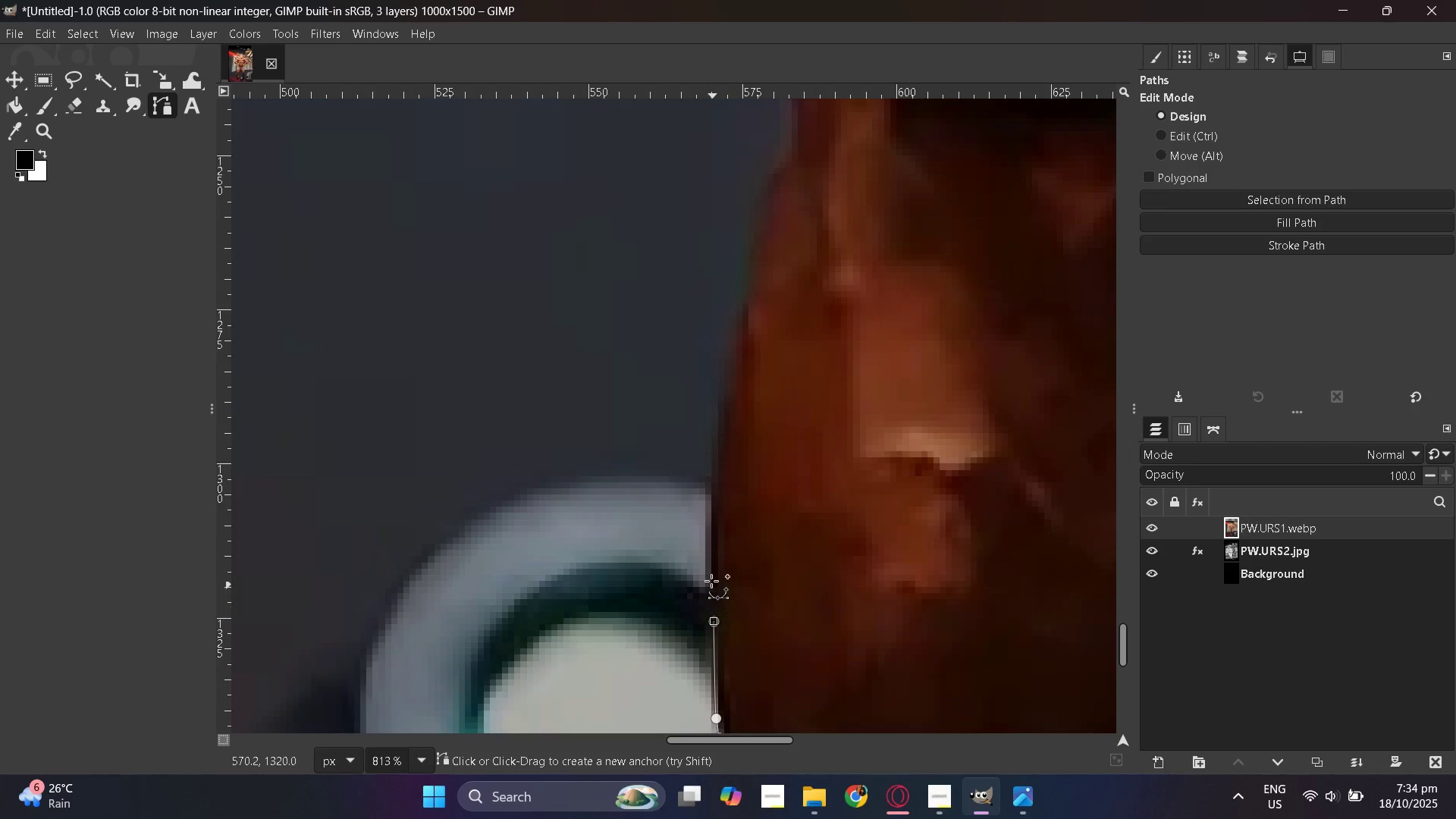 
left_click_drag(start_coordinate=[711, 579], to_coordinate=[711, 576])
 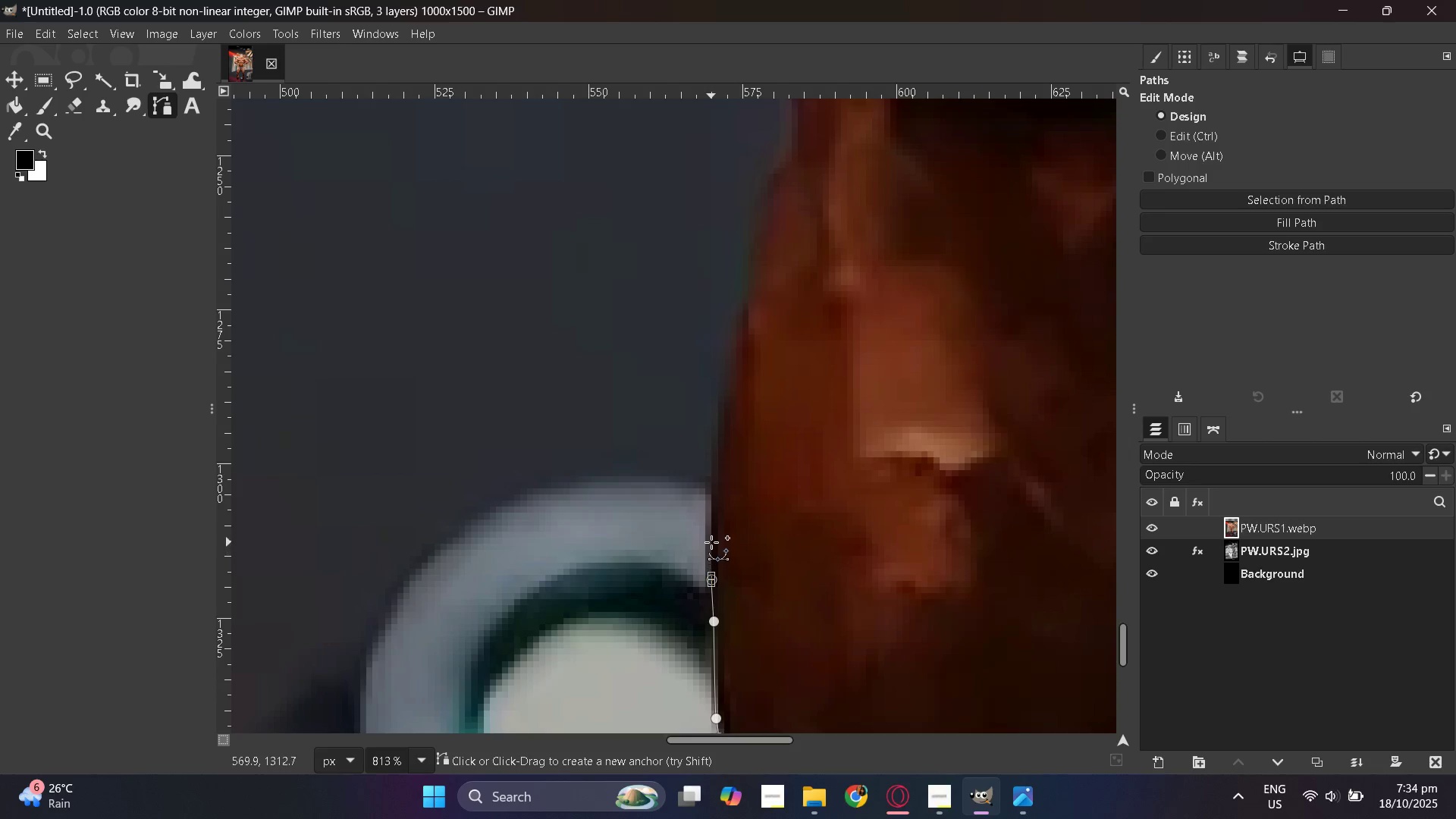 
left_click_drag(start_coordinate=[711, 538], to_coordinate=[711, 534])
 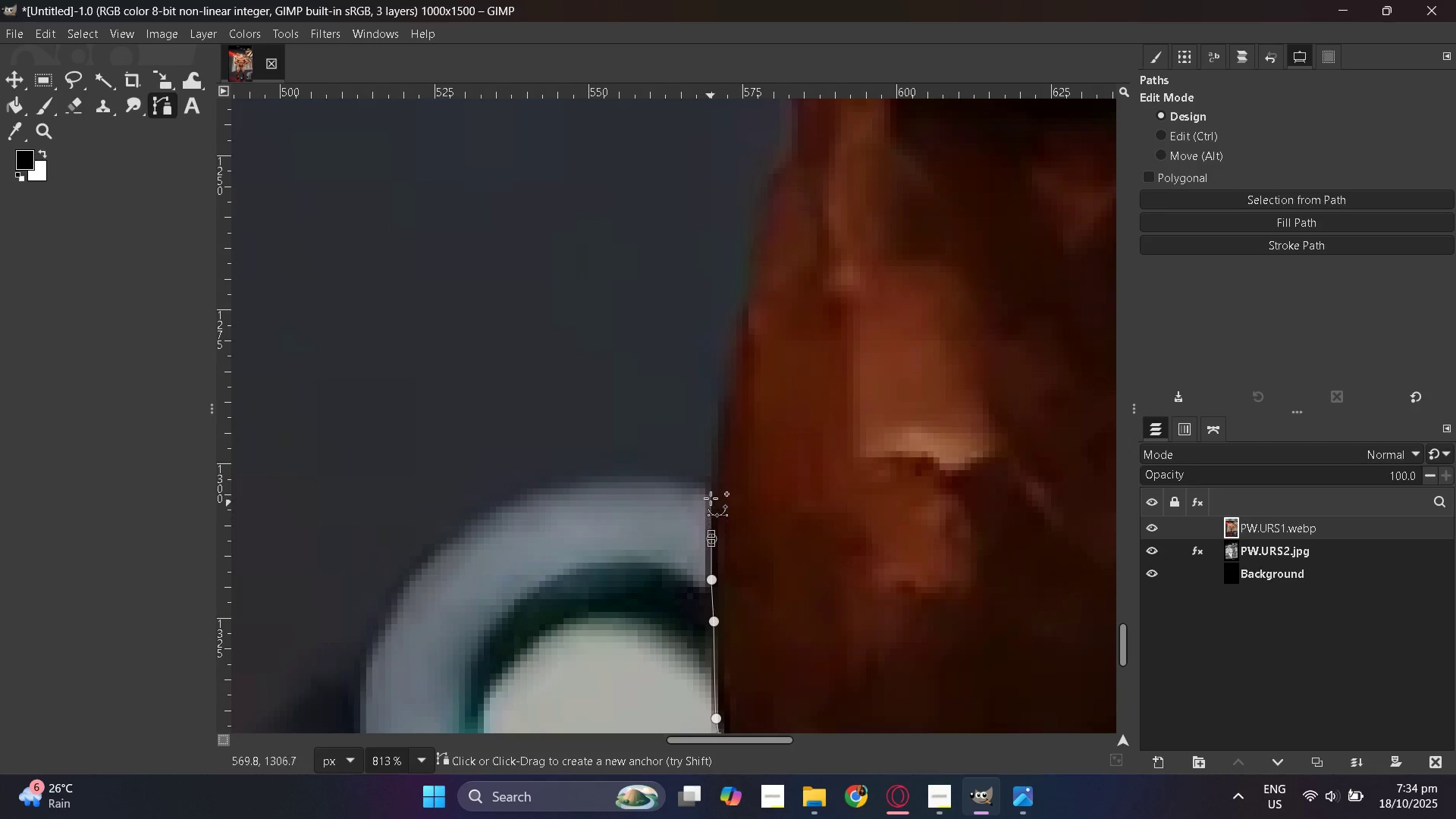 
left_click_drag(start_coordinate=[711, 496], to_coordinate=[711, 490])
 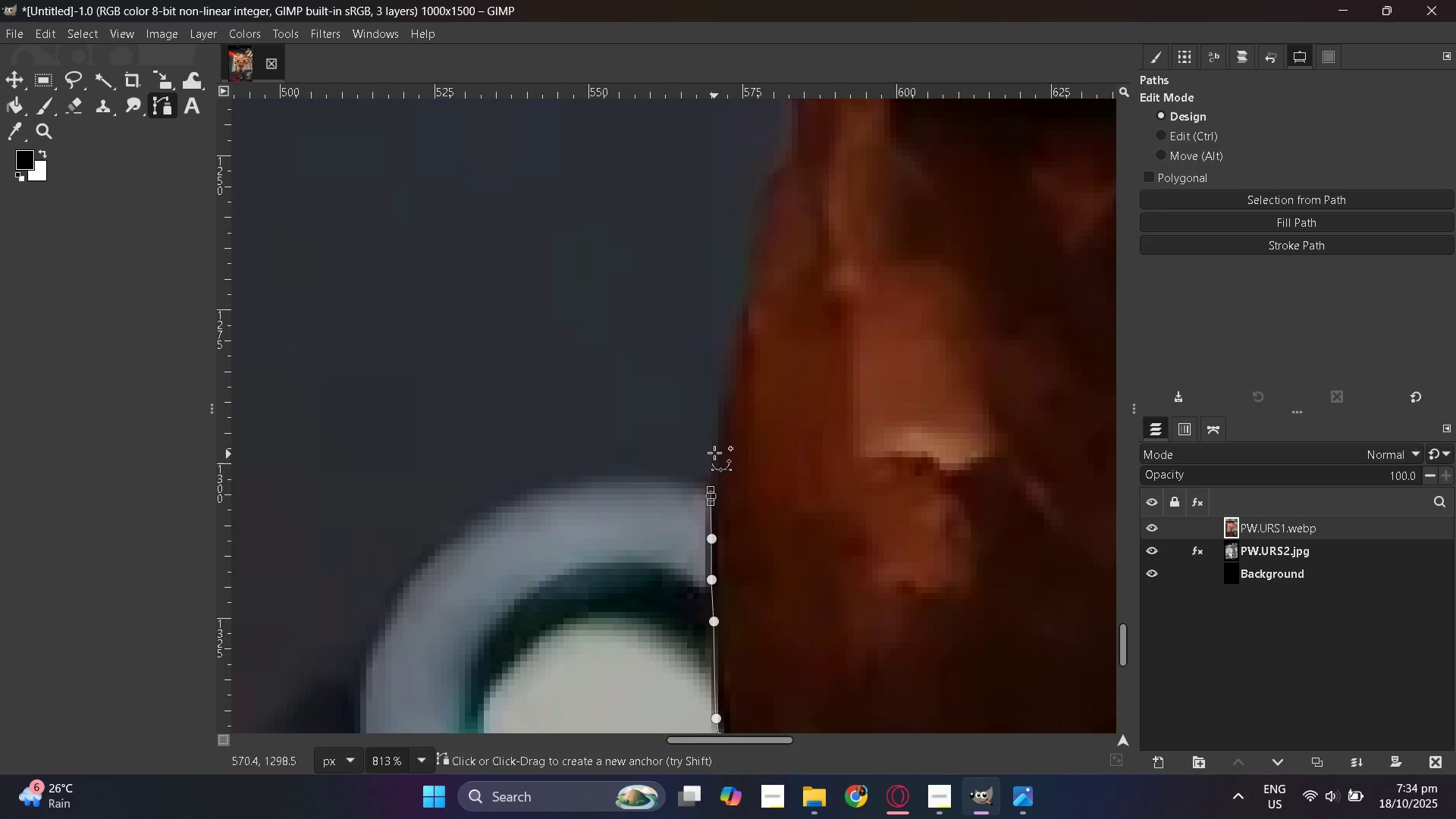 
left_click_drag(start_coordinate=[714, 447], to_coordinate=[717, 443])
 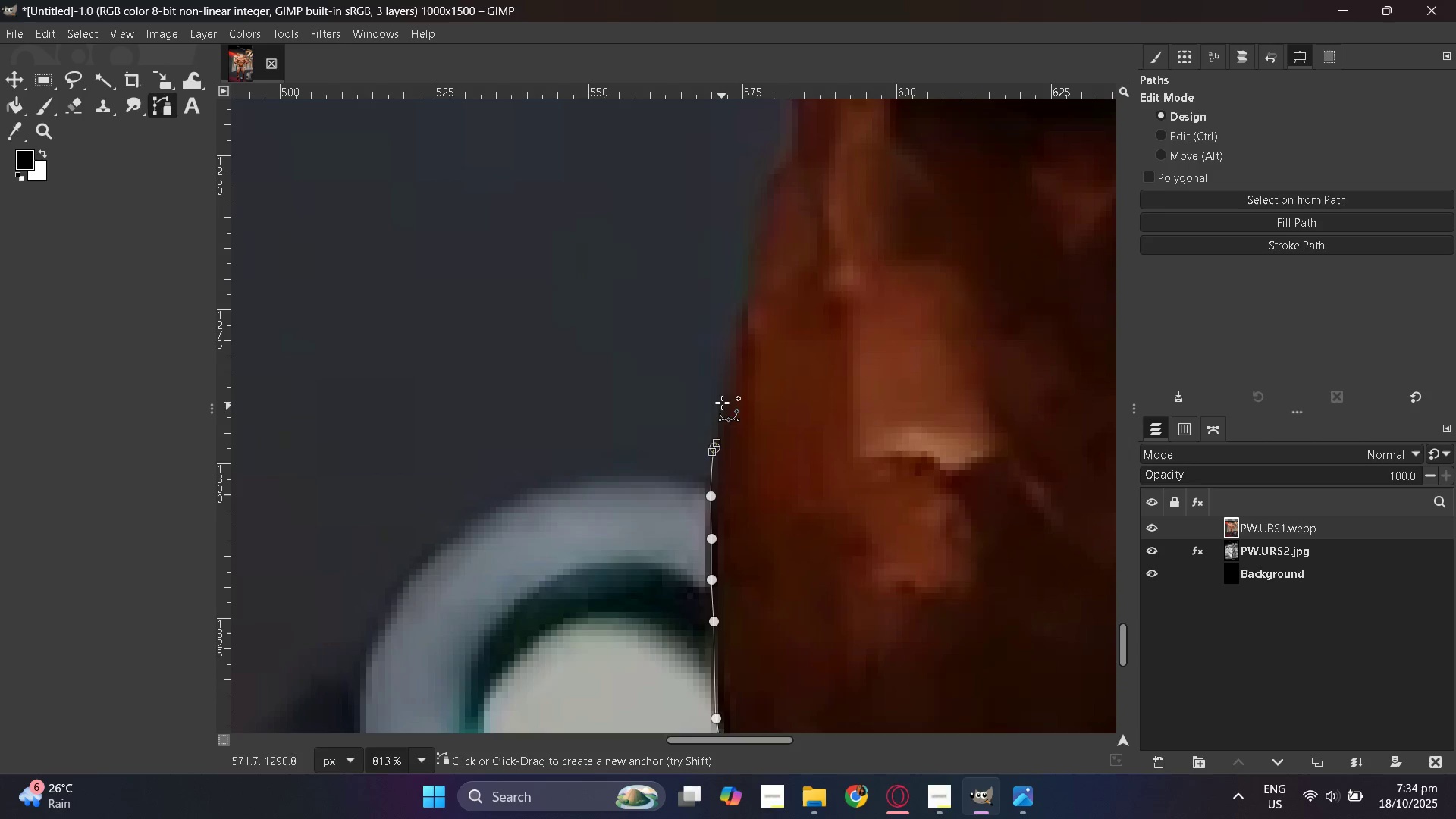 
left_click([723, 399])
 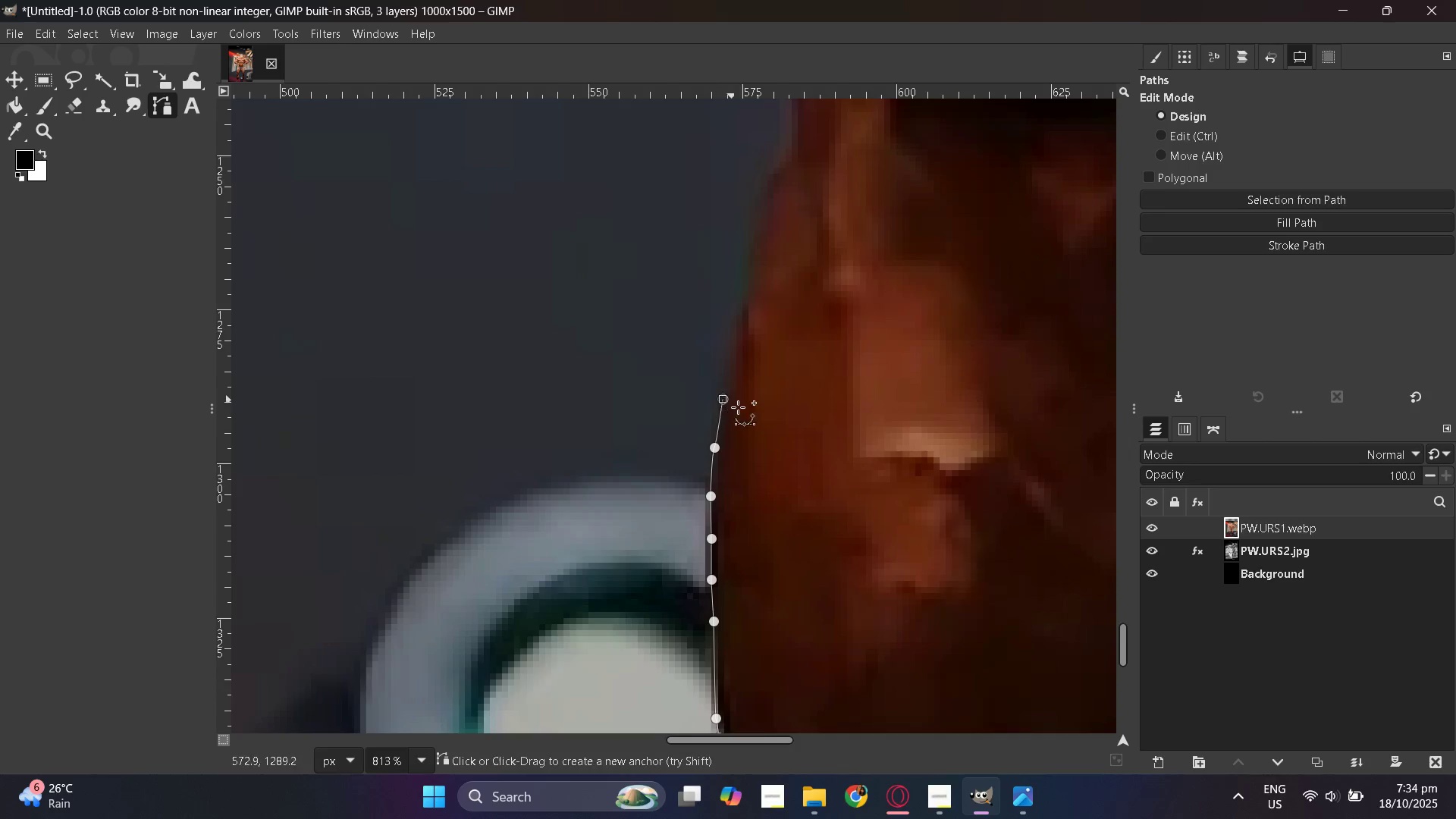 
scroll: coordinate [745, 420], scroll_direction: up, amount: 3.0
 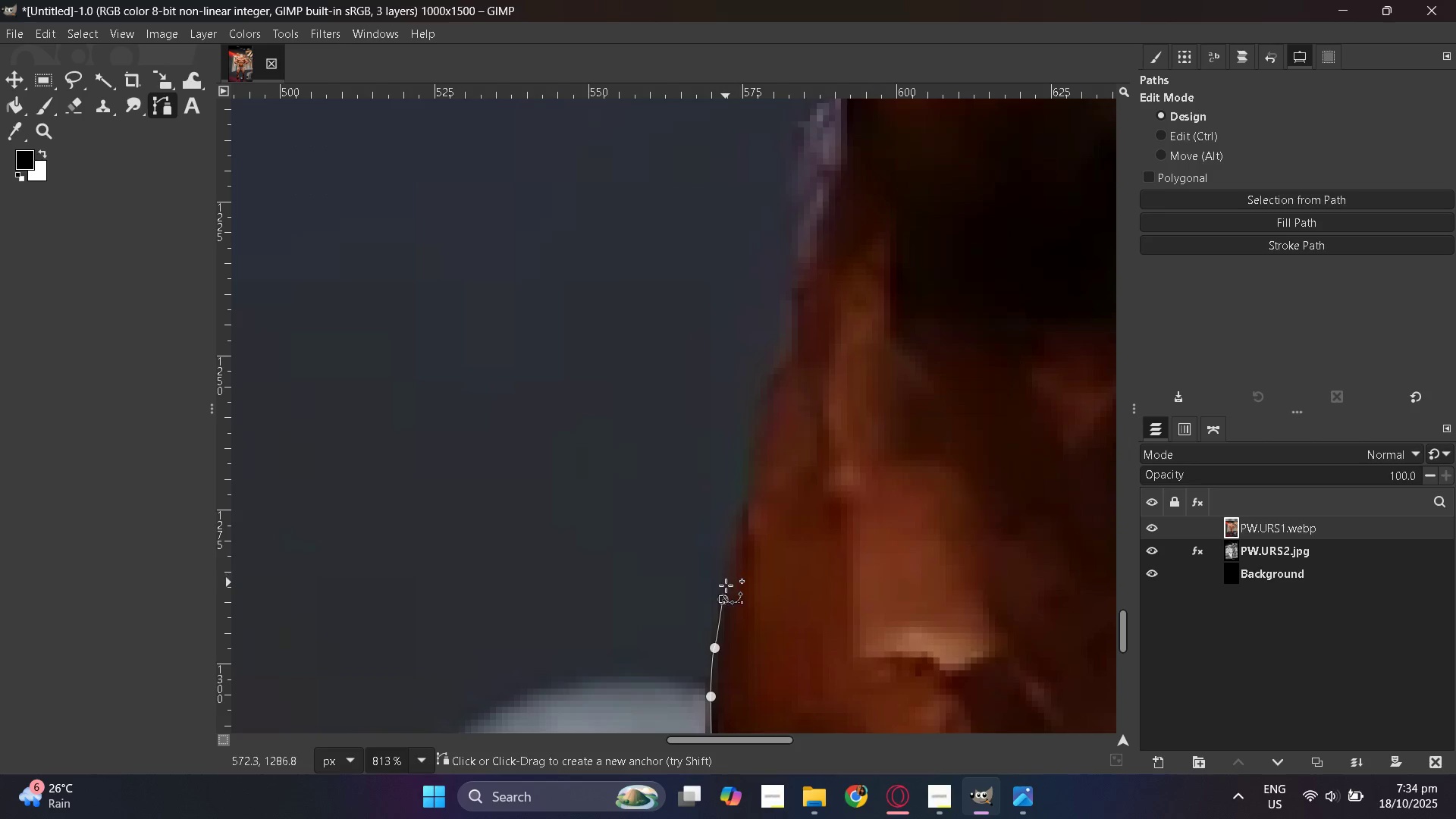 
key(Control+ControlLeft)
 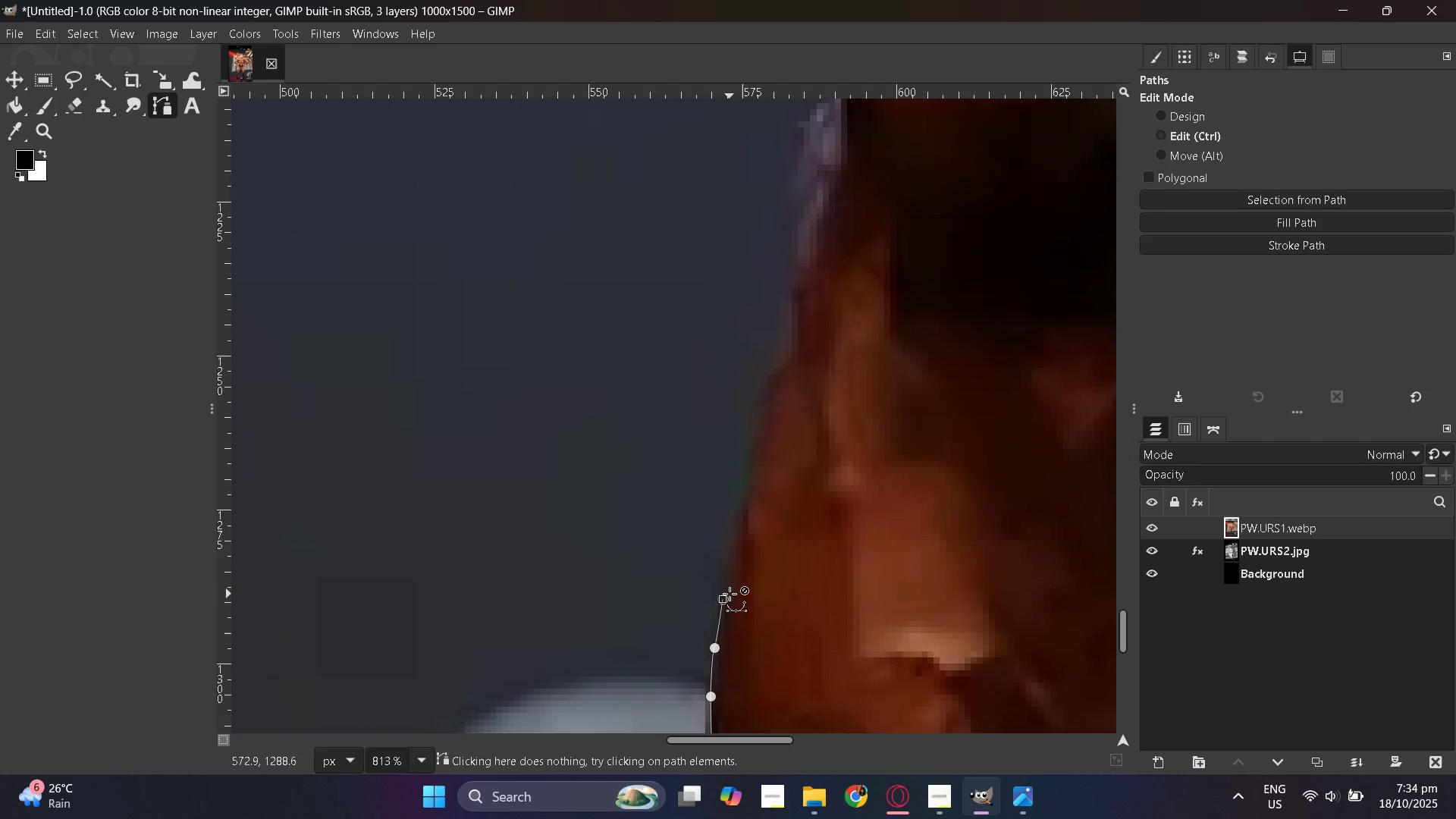 
key(Control+Z)
 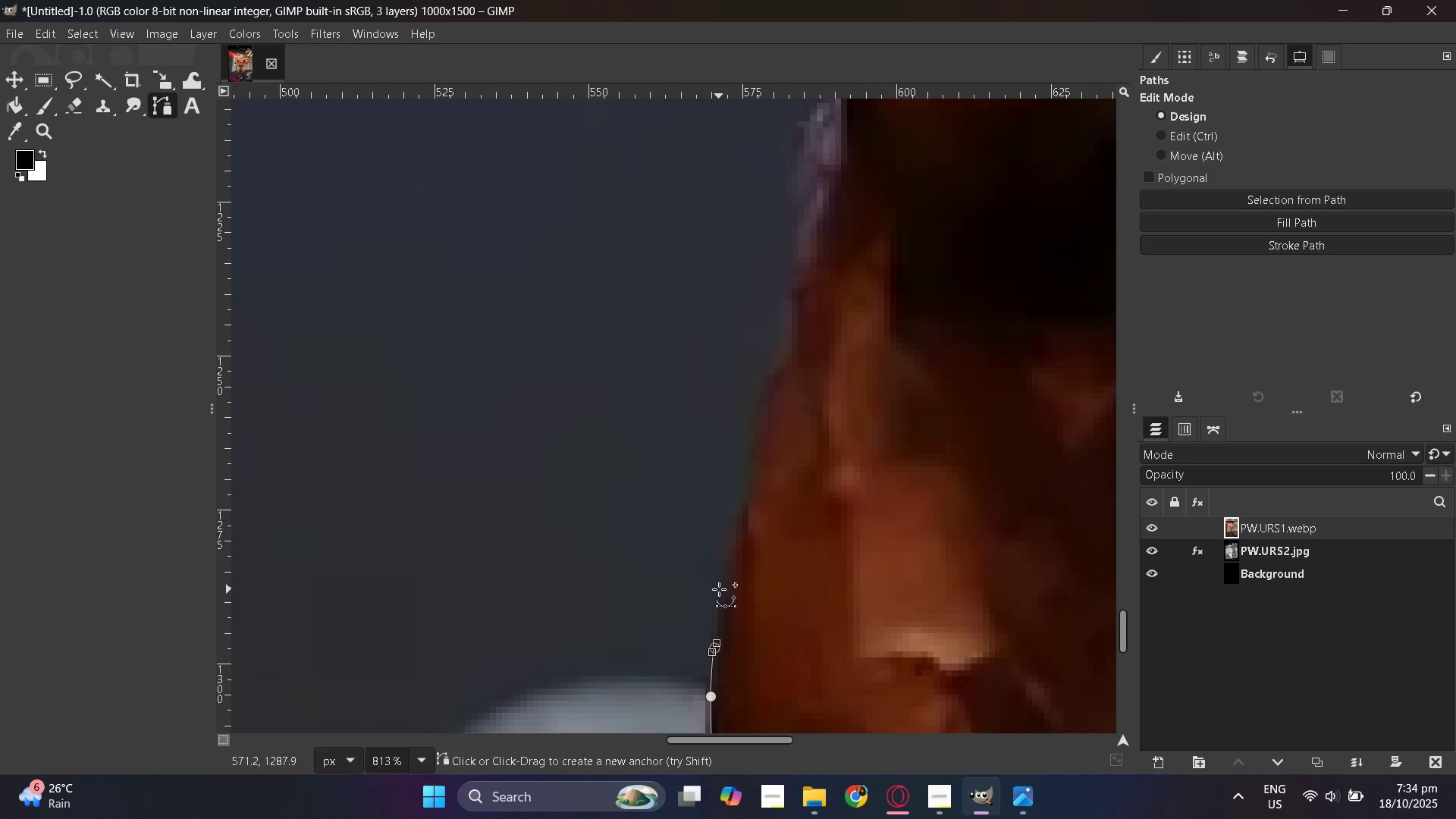 
left_click([719, 589])
 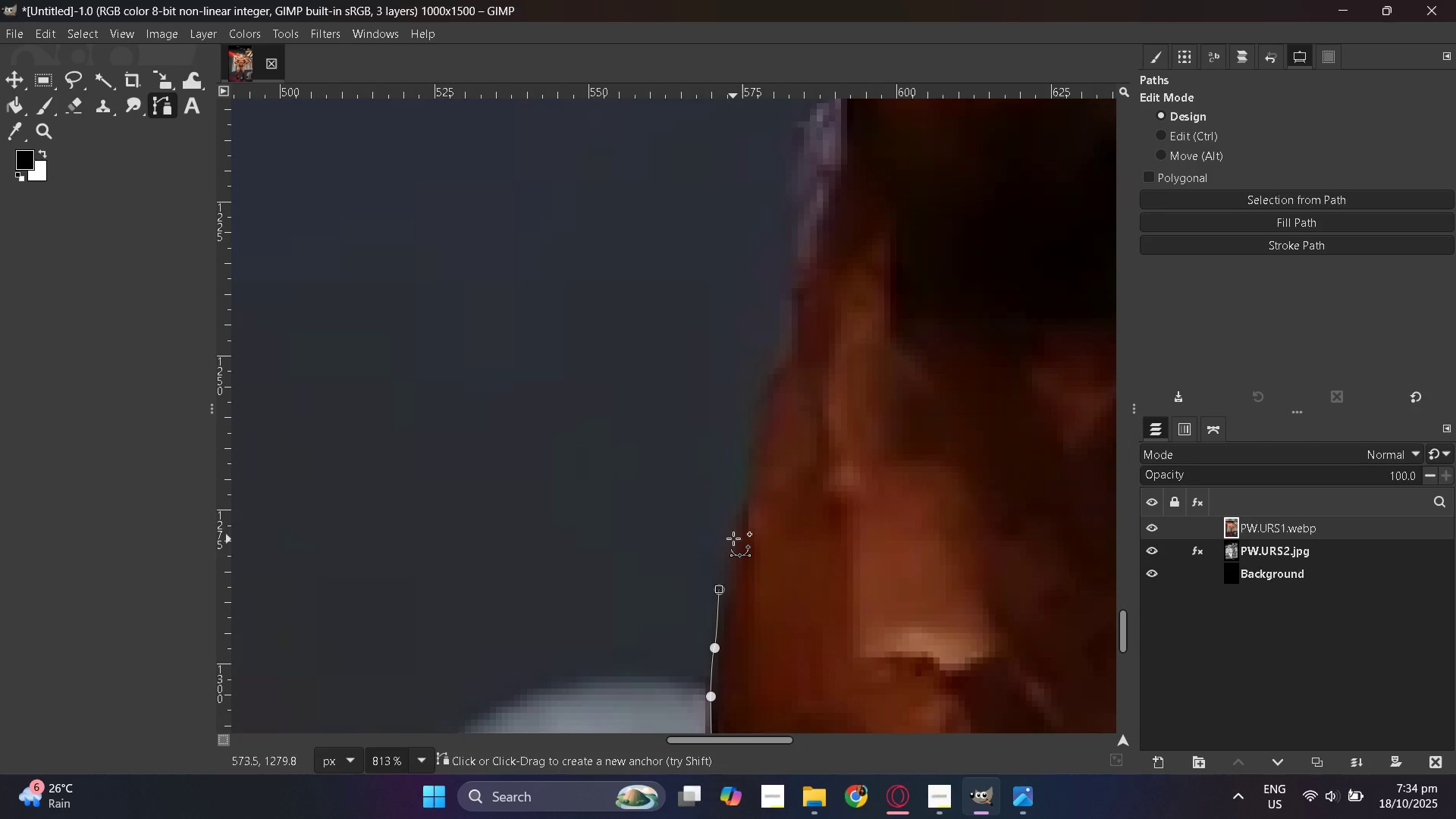 
left_click_drag(start_coordinate=[733, 531], to_coordinate=[733, 527])
 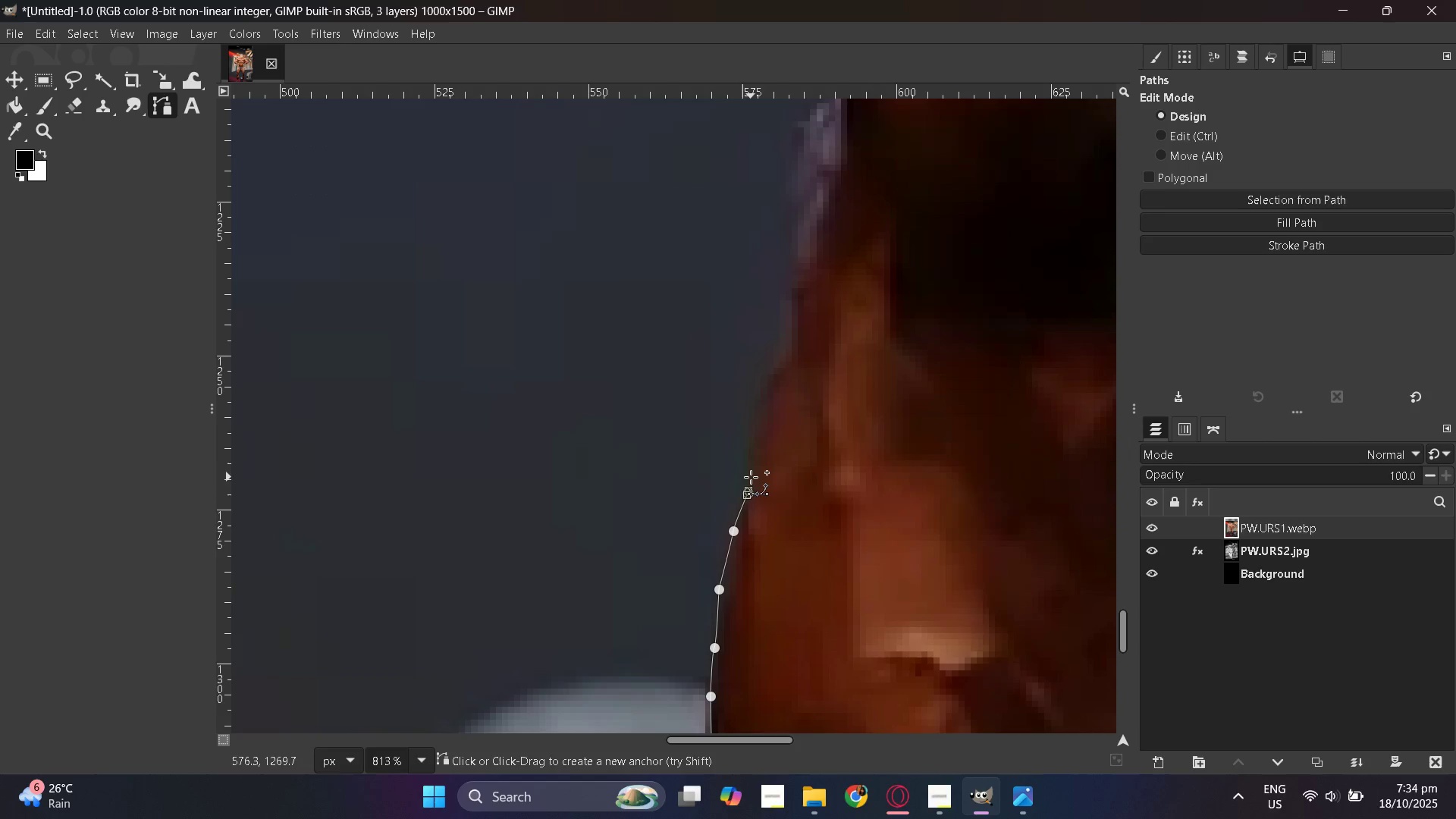 
scroll: coordinate [763, 483], scroll_direction: up, amount: 3.0
 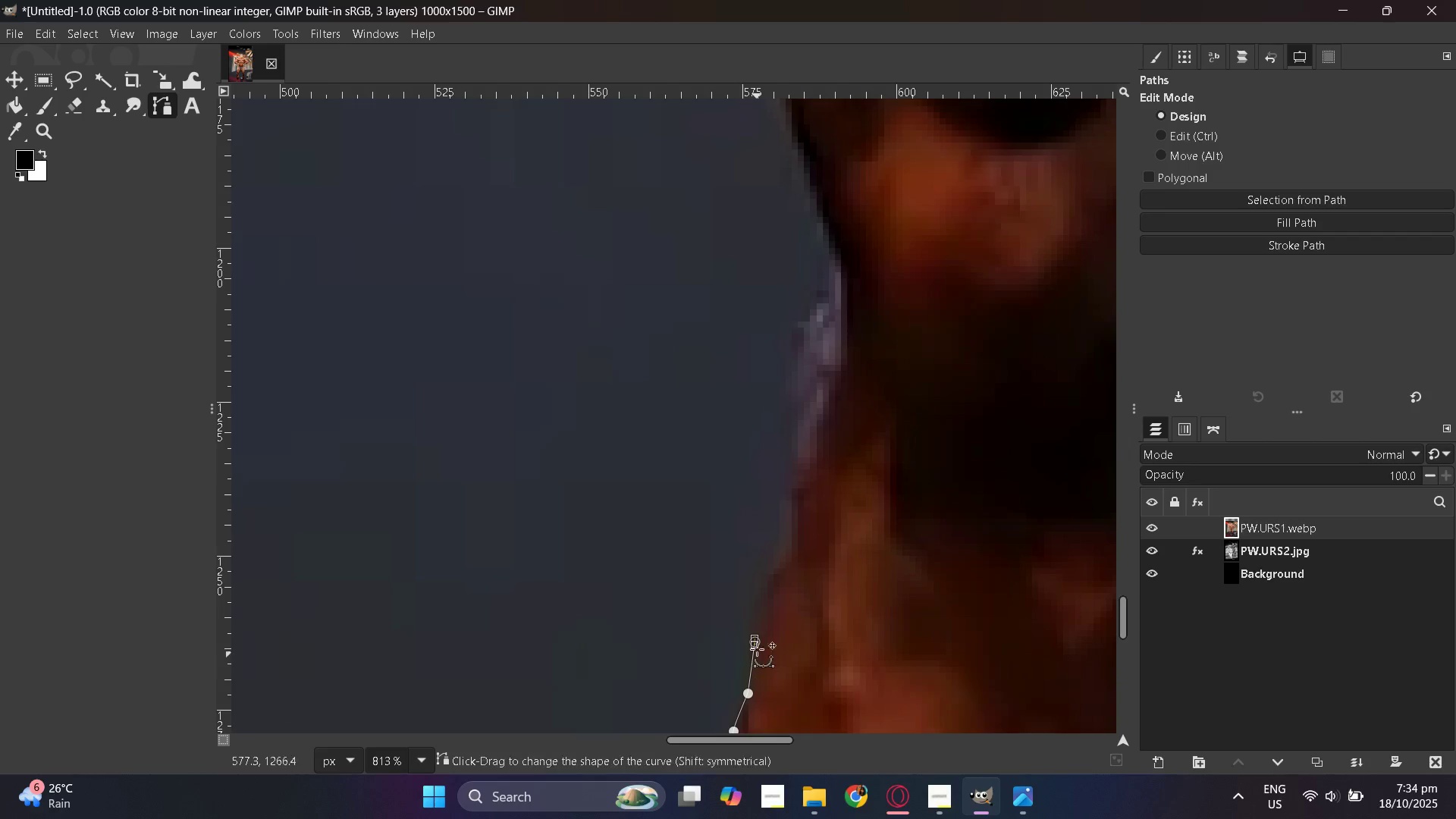 
left_click([757, 602])
 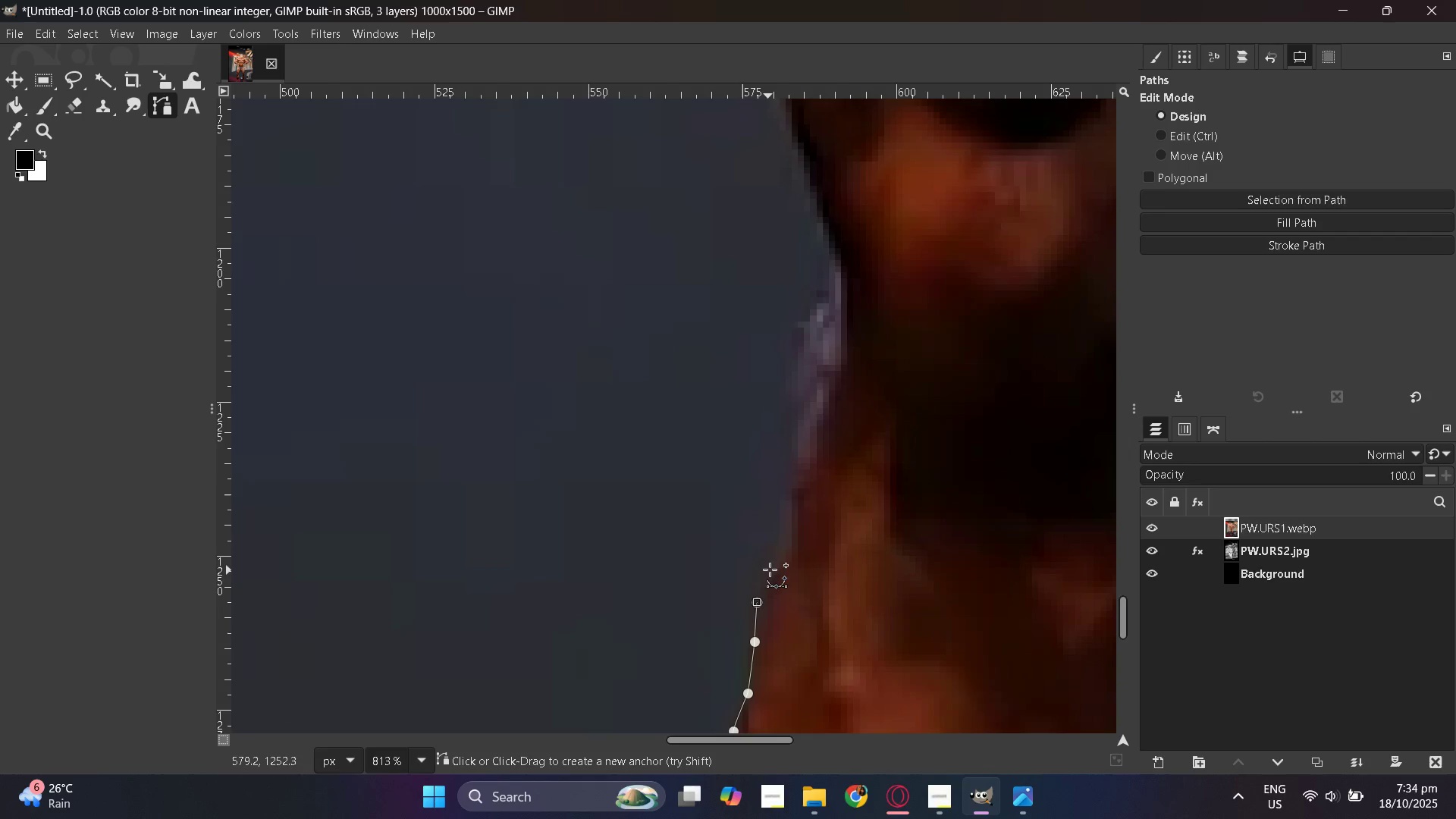 
left_click([770, 569])
 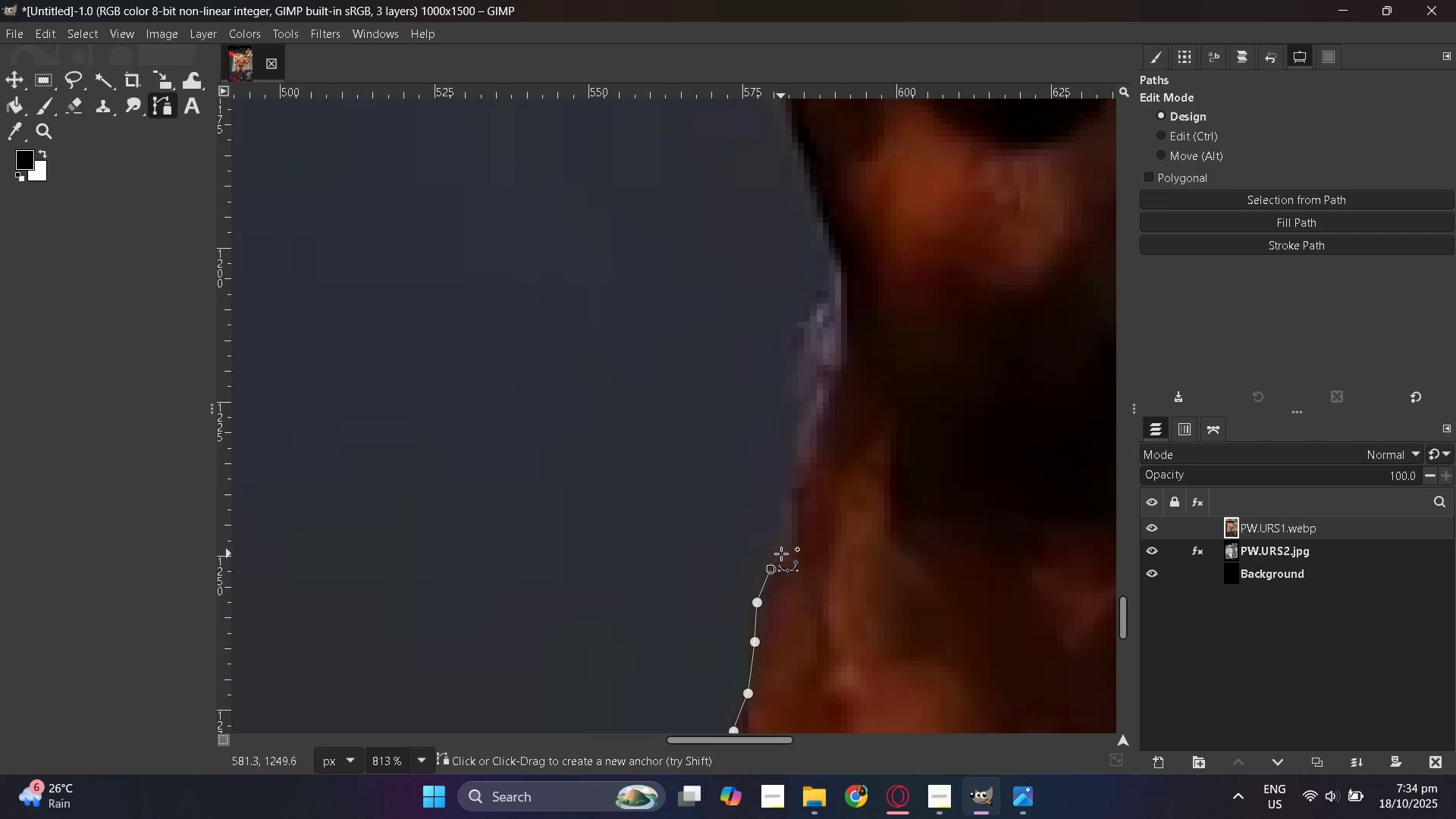 
left_click_drag(start_coordinate=[786, 549], to_coordinate=[789, 543])
 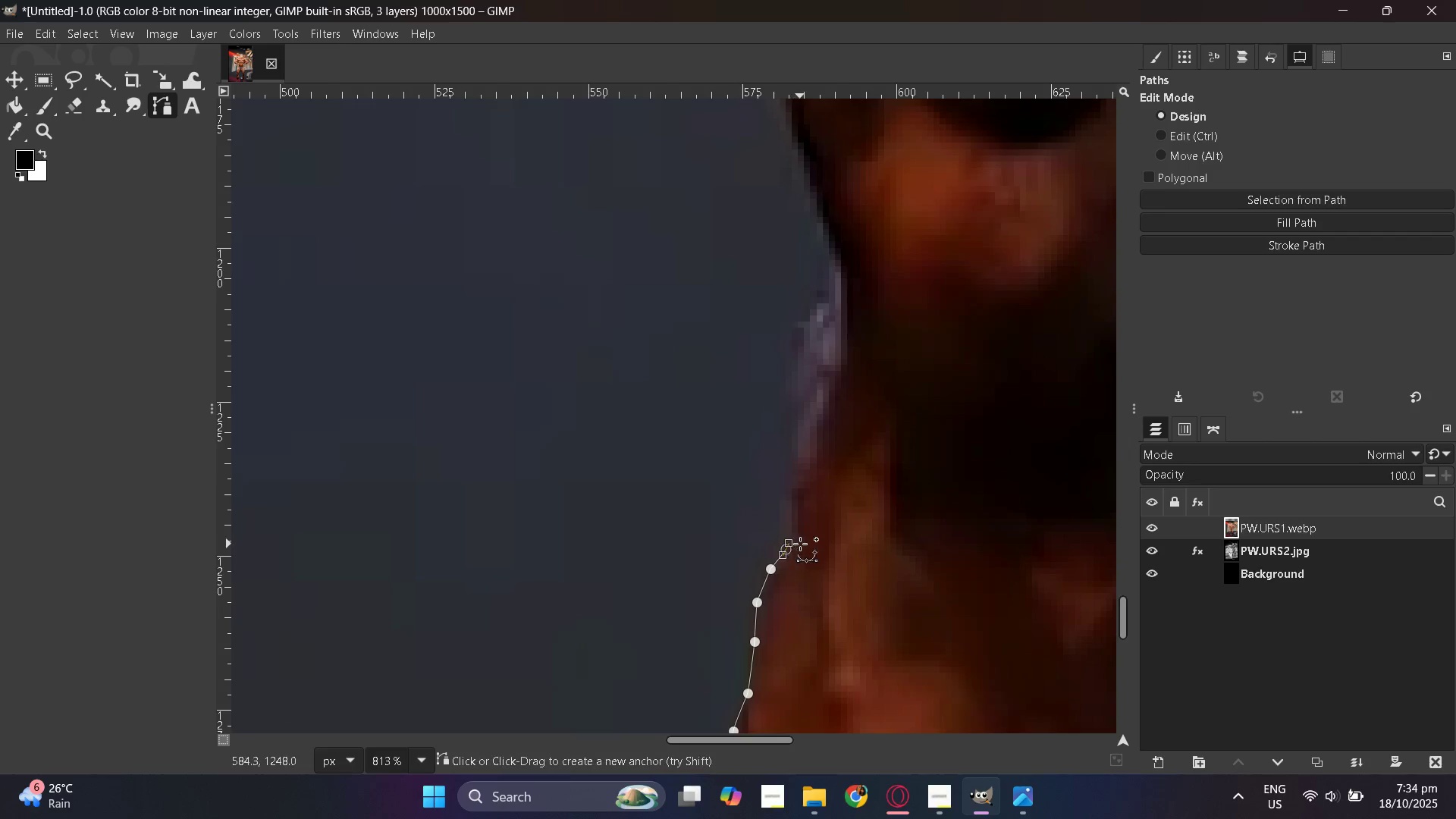 
hold_key(key=ControlLeft, duration=0.48)
scroll: coordinate [799, 557], scroll_direction: down, amount: 2.0
 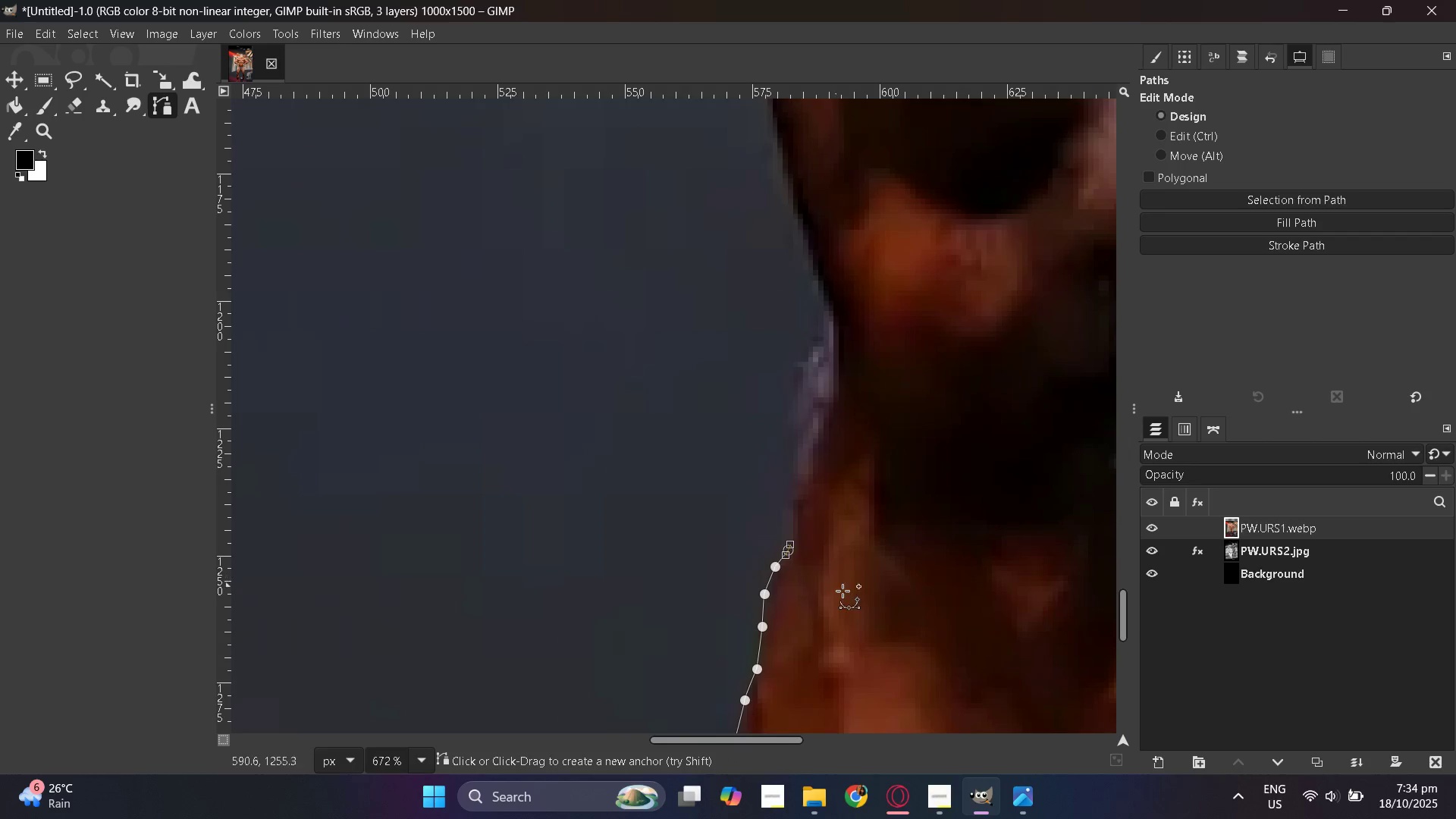 
scroll: coordinate [843, 591], scroll_direction: up, amount: 2.0
 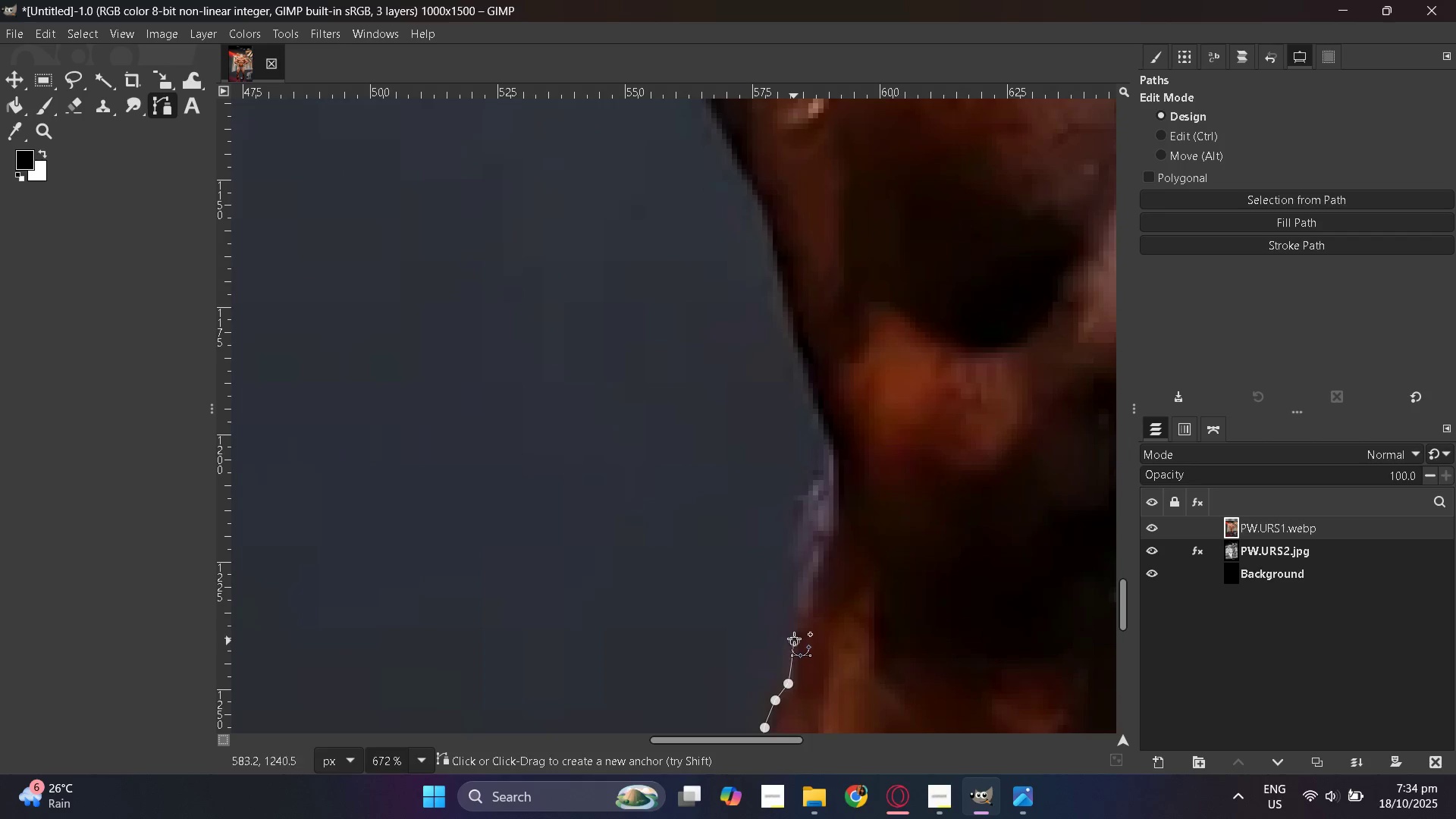 
double_click([799, 612])
 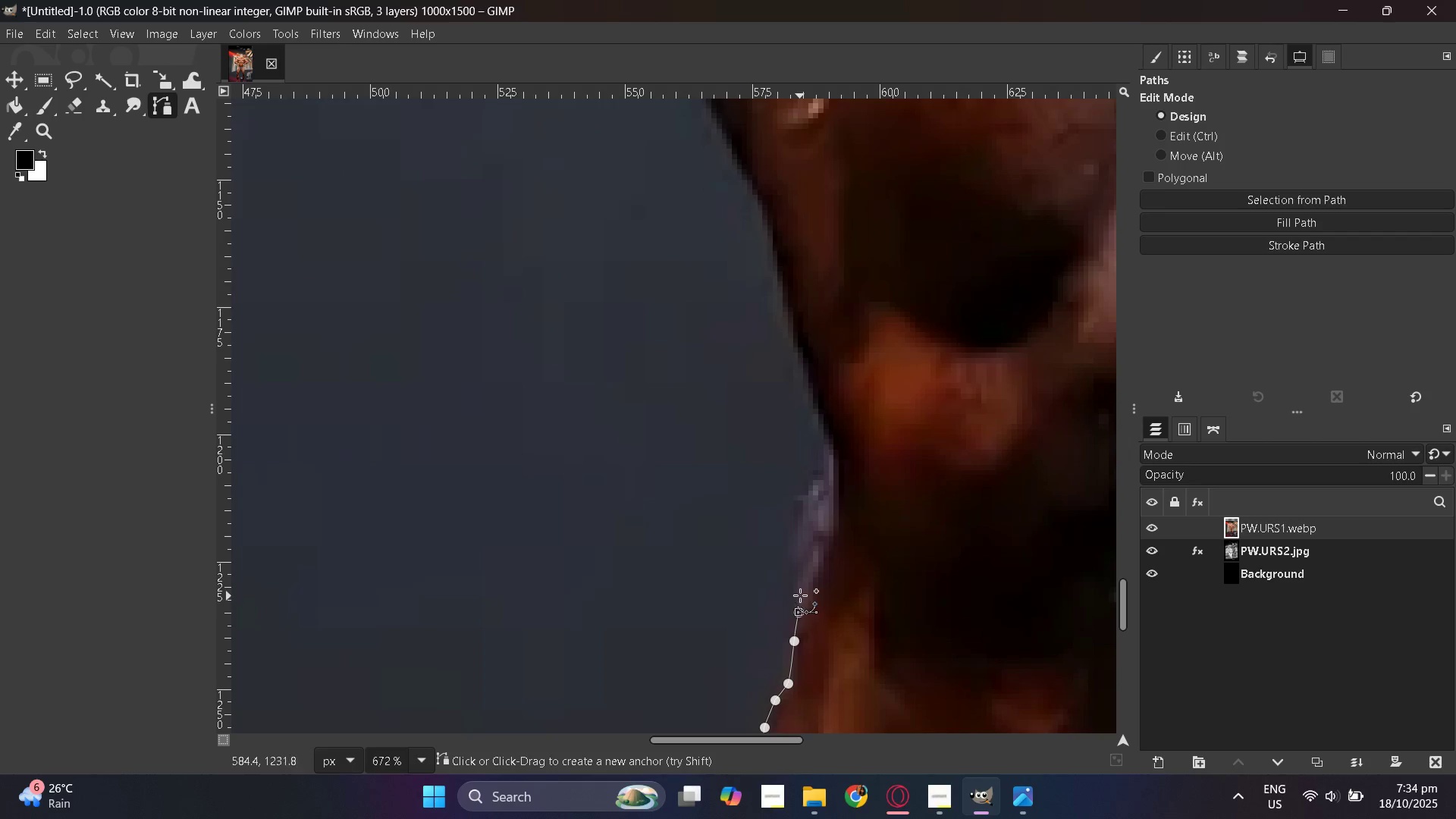 
left_click_drag(start_coordinate=[800, 589], to_coordinate=[800, 585])
 